 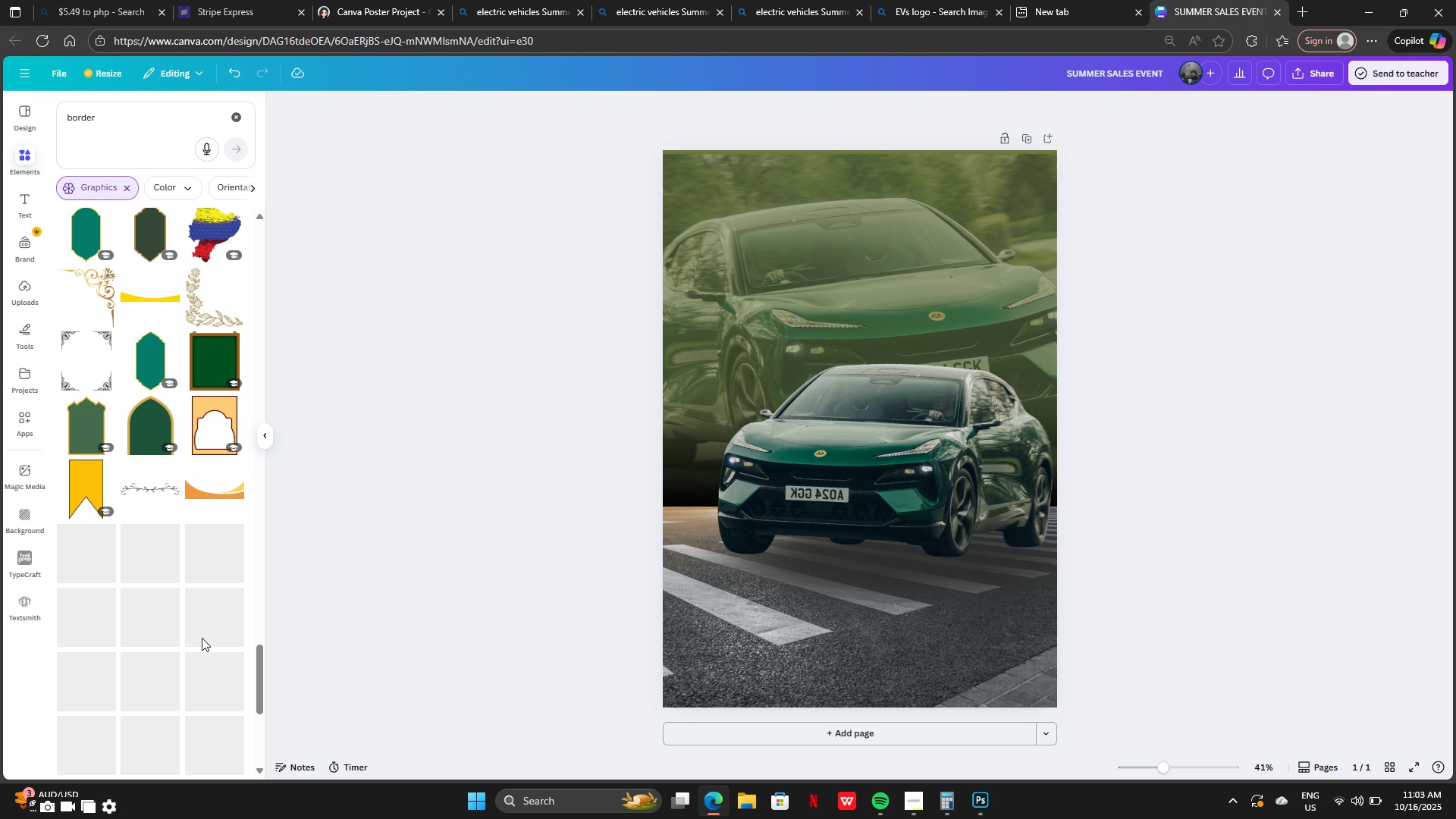 
scroll: coordinate [187, 577], scroll_direction: down, amount: 41.0
 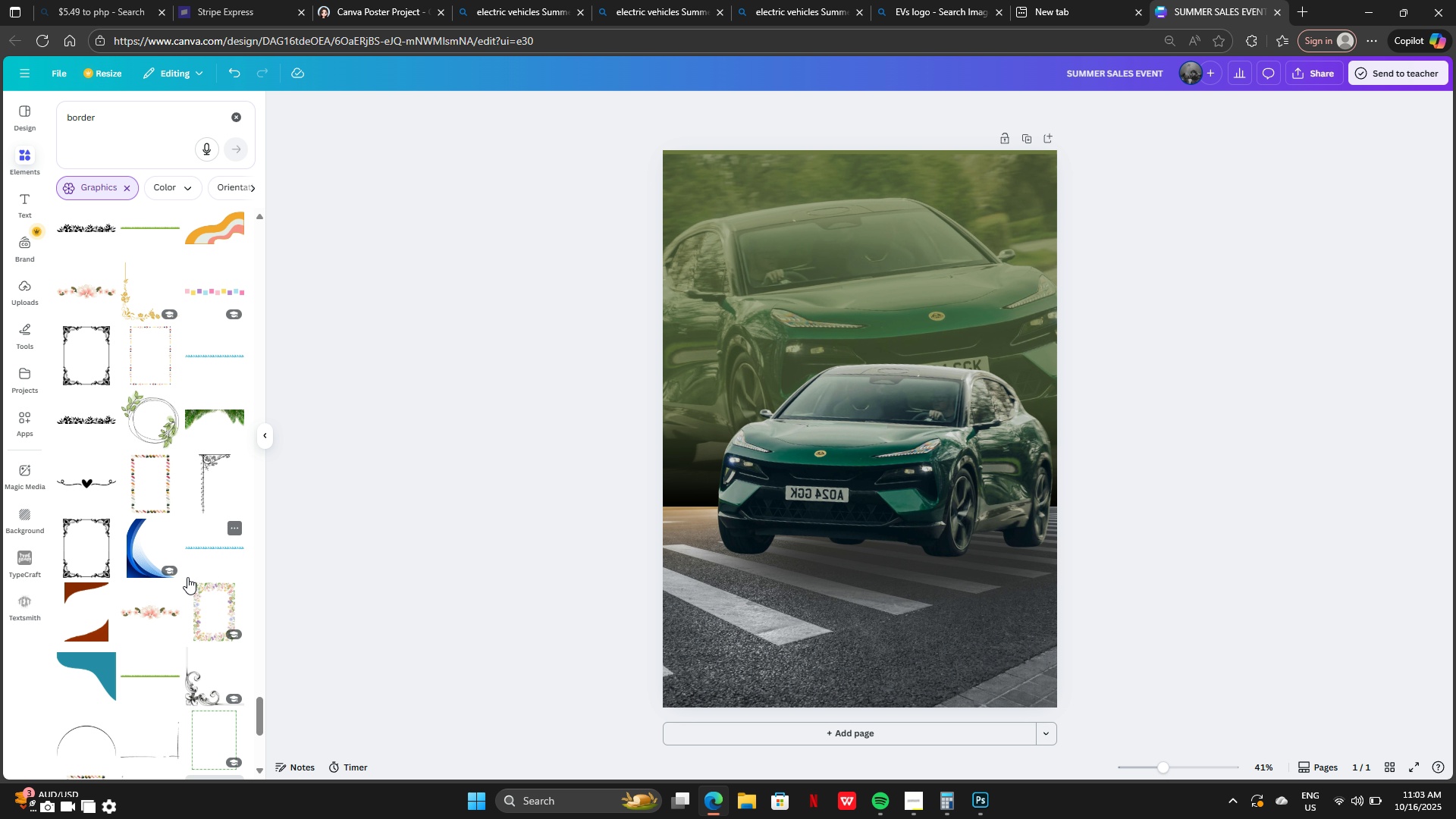 
scroll: coordinate [187, 577], scroll_direction: down, amount: 11.0
 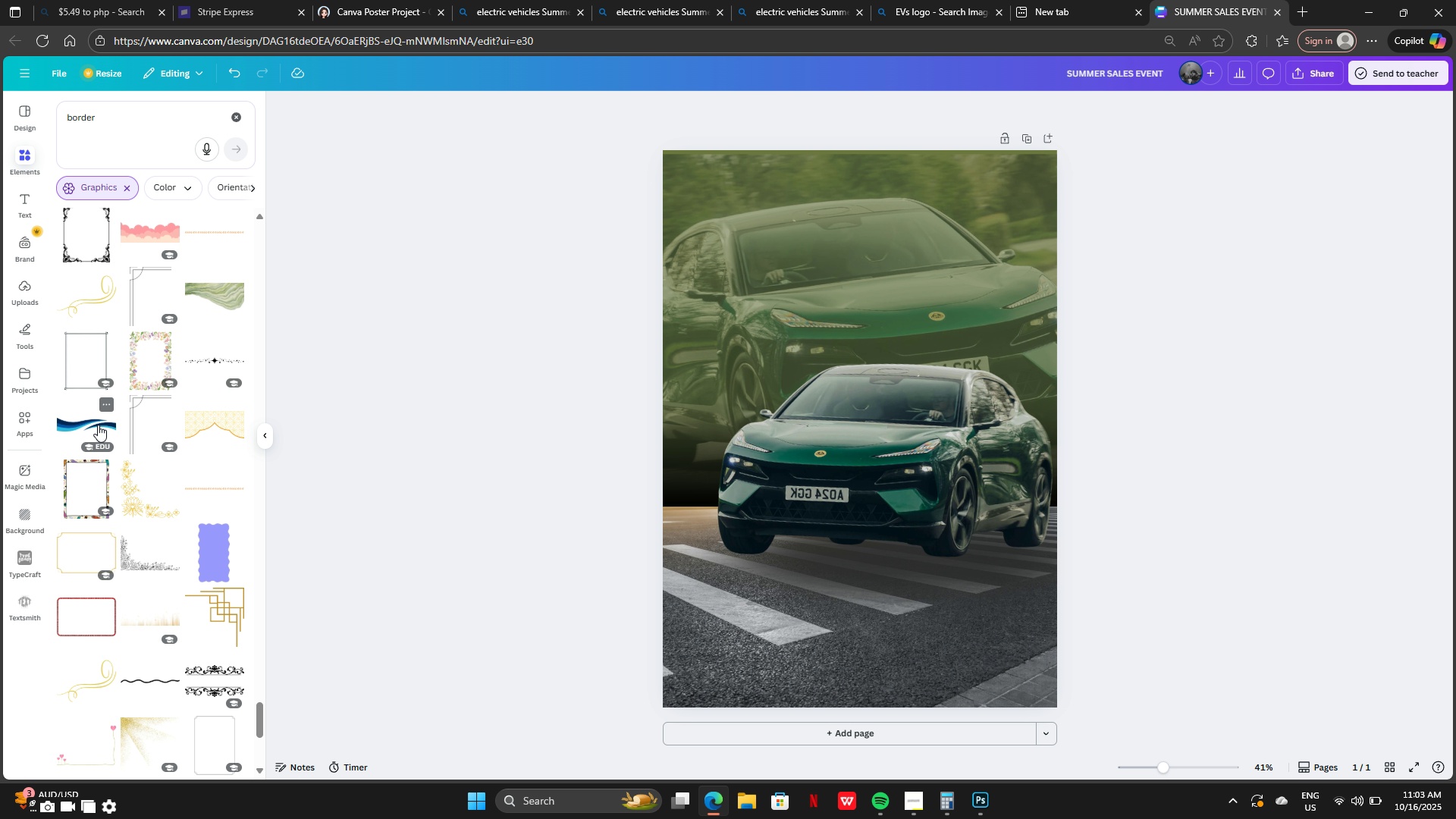 
left_click([99, 422])
 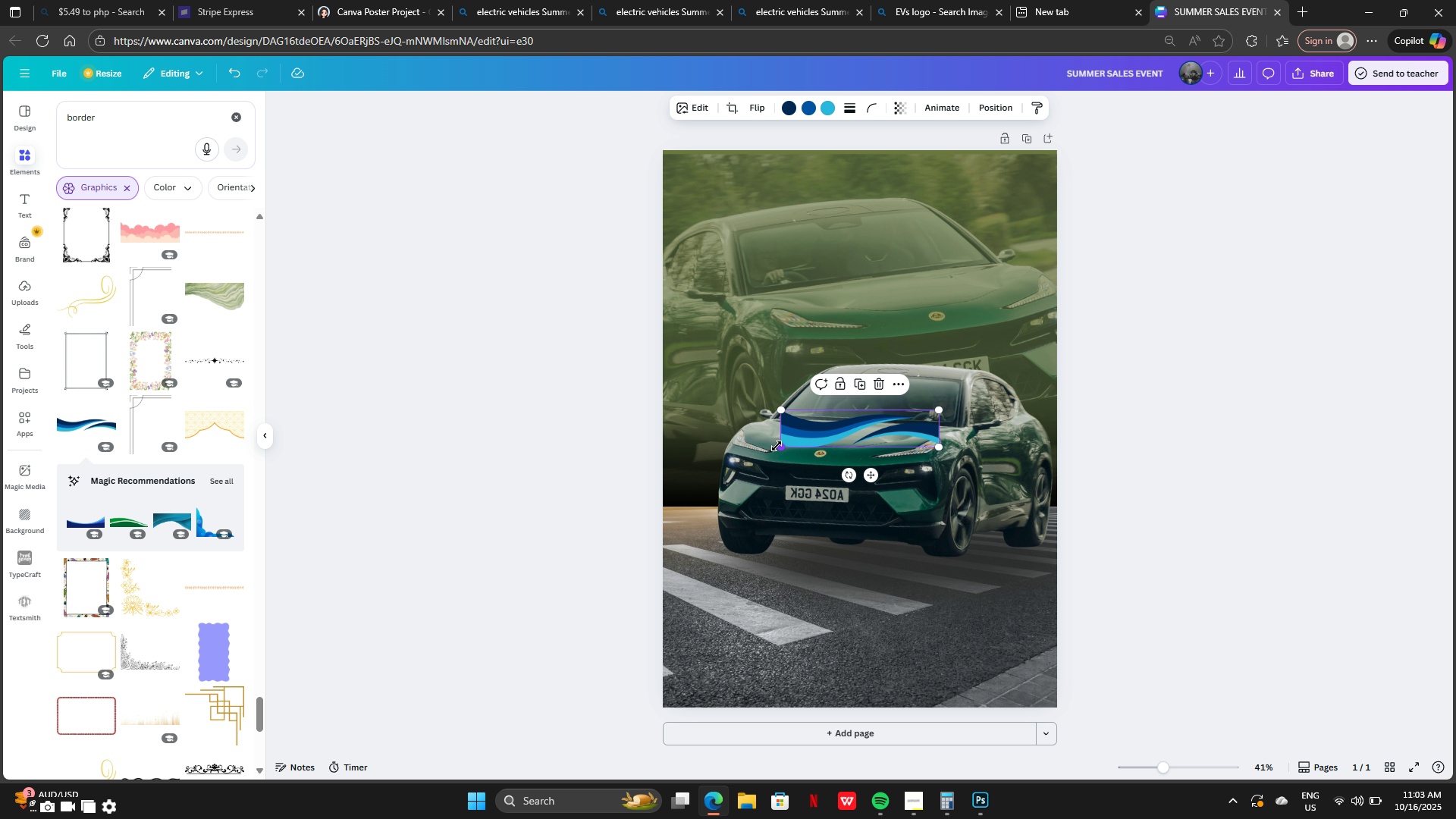 
left_click_drag(start_coordinate=[779, 447], to_coordinate=[237, 601])
 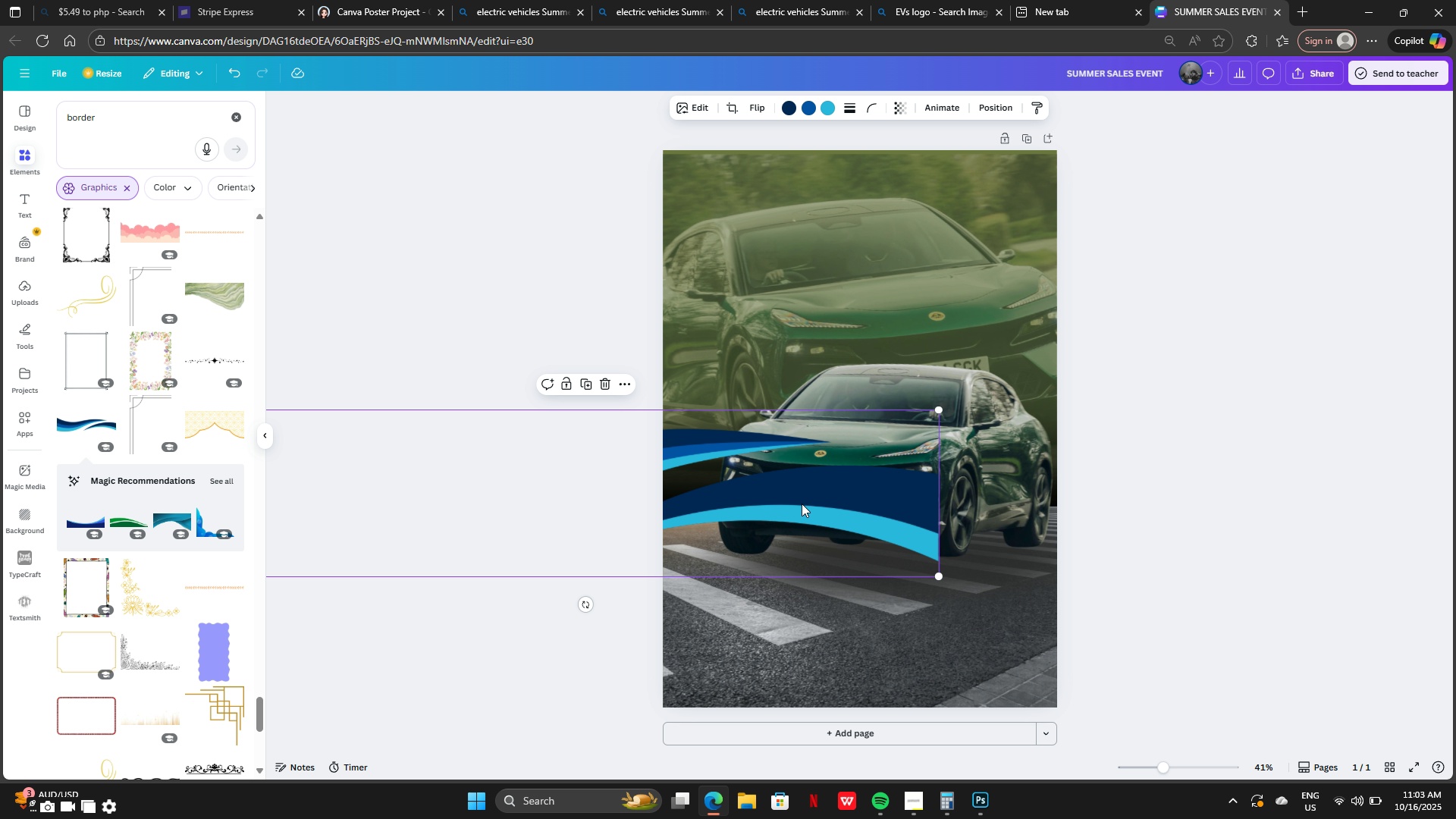 
left_click_drag(start_coordinate=[821, 505], to_coordinate=[1254, 649])
 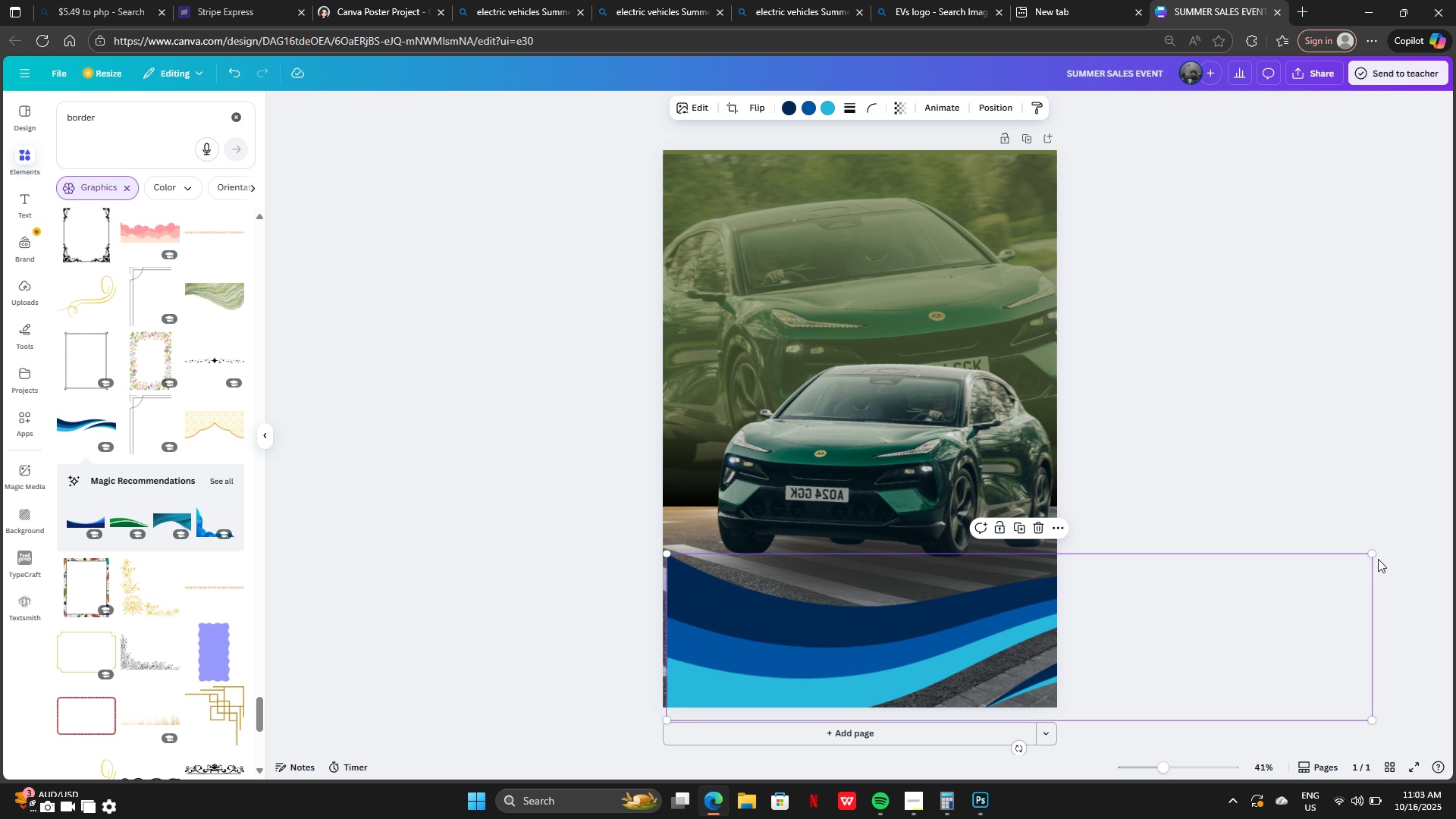 
left_click_drag(start_coordinate=[1372, 554], to_coordinate=[1062, 619])
 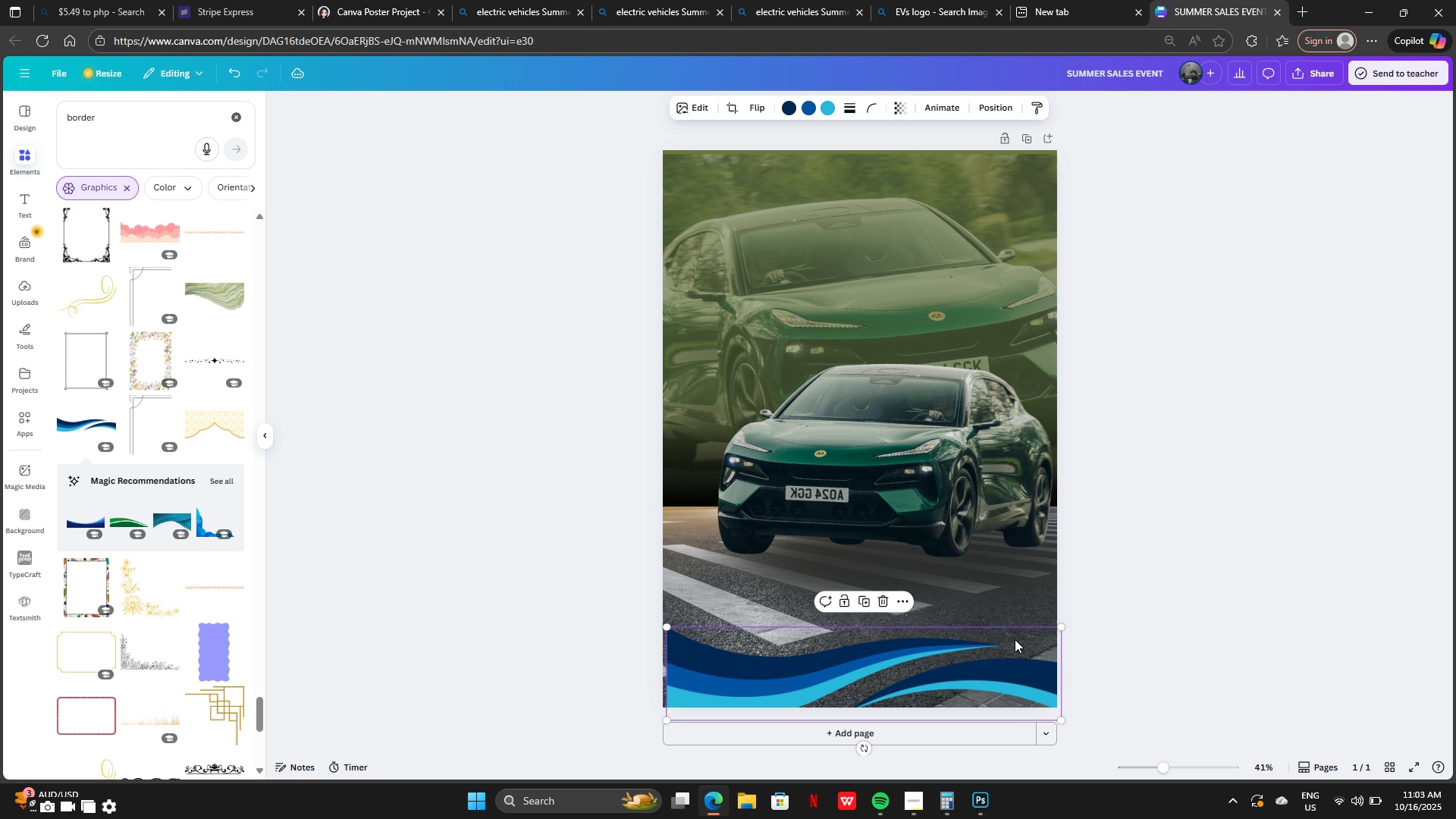 
left_click_drag(start_coordinate=[1015, 639], to_coordinate=[997, 629])
 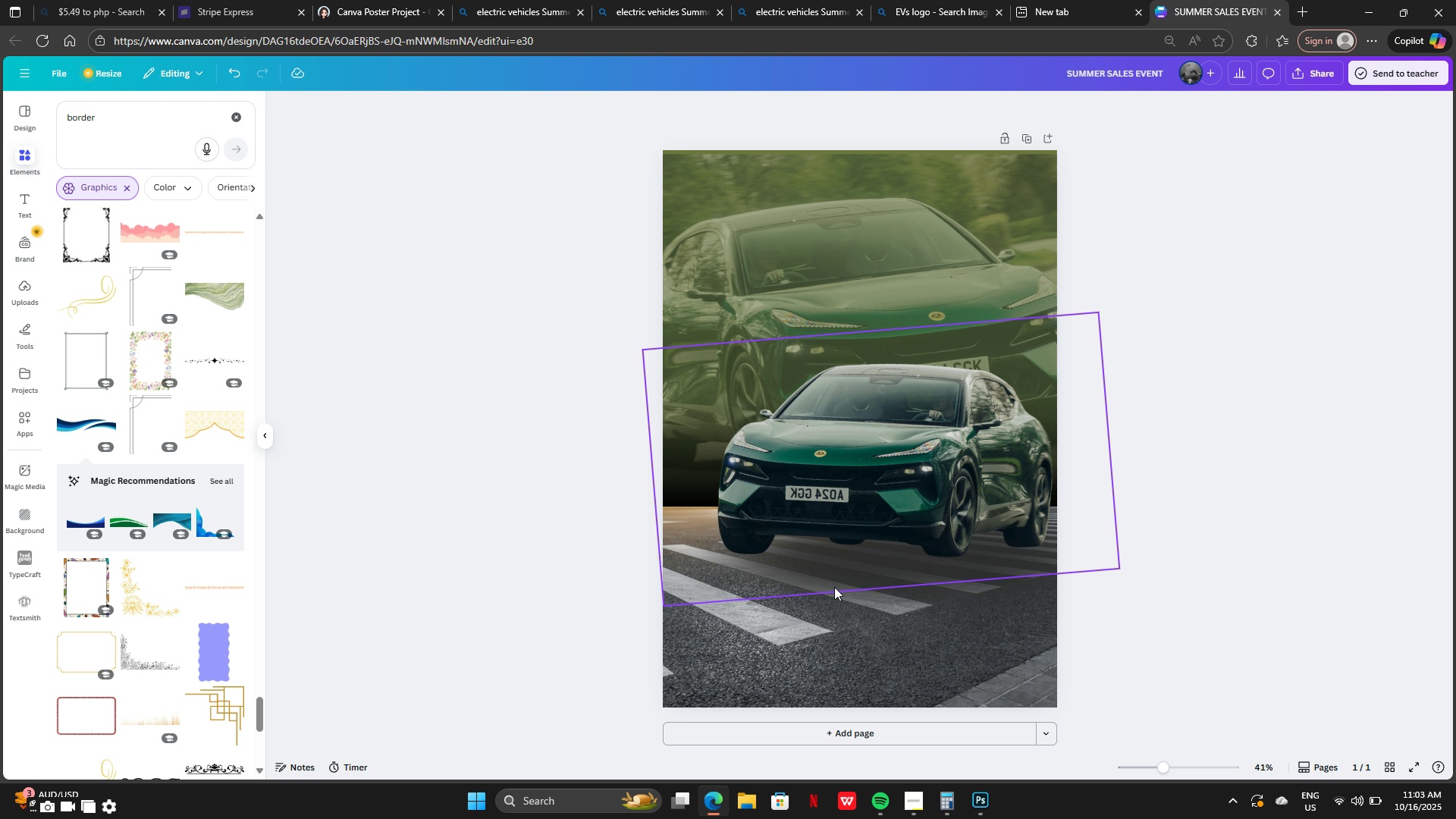 
scroll: coordinate [153, 620], scroll_direction: down, amount: 14.0
 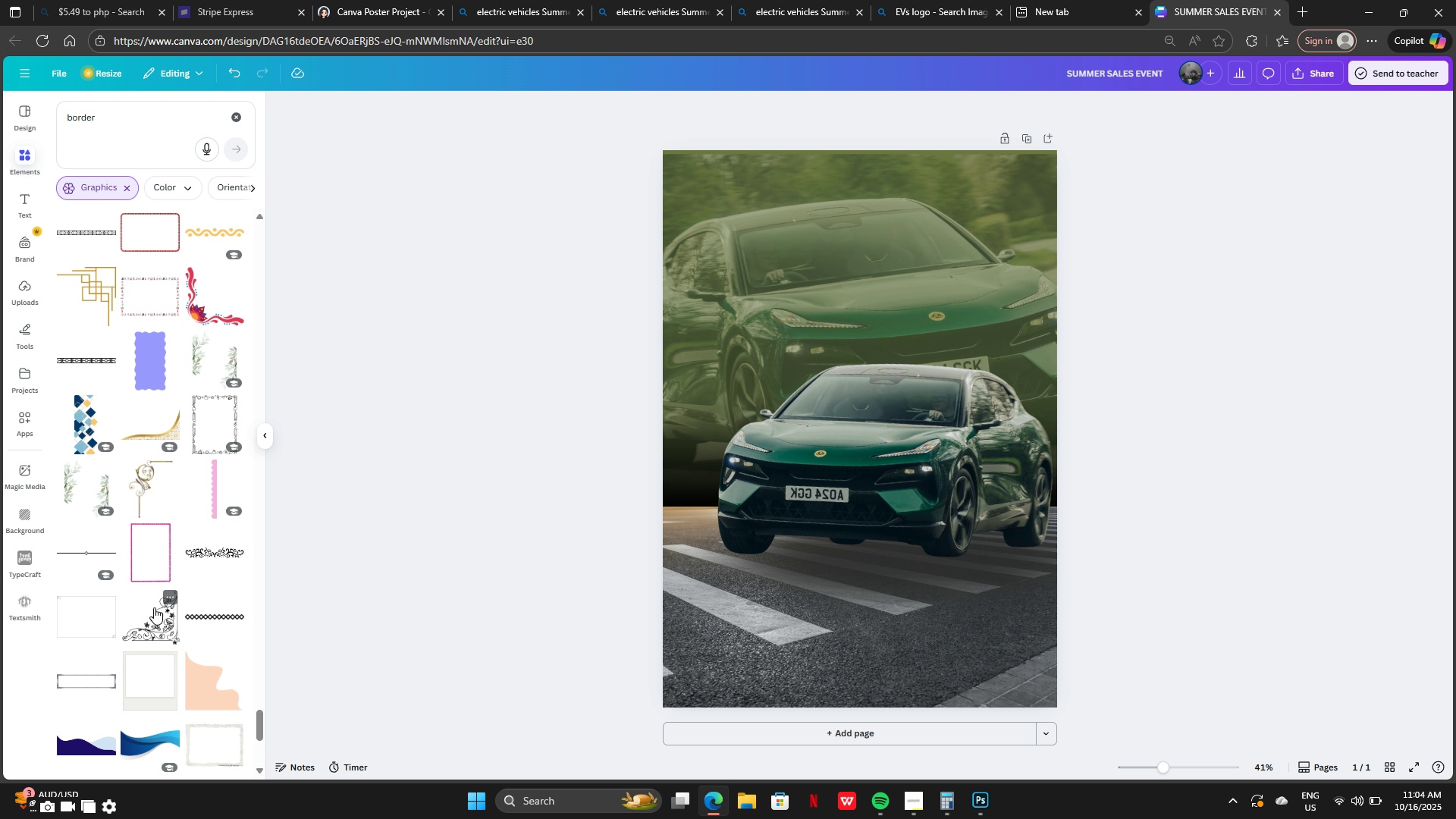 
wait(6.1)
 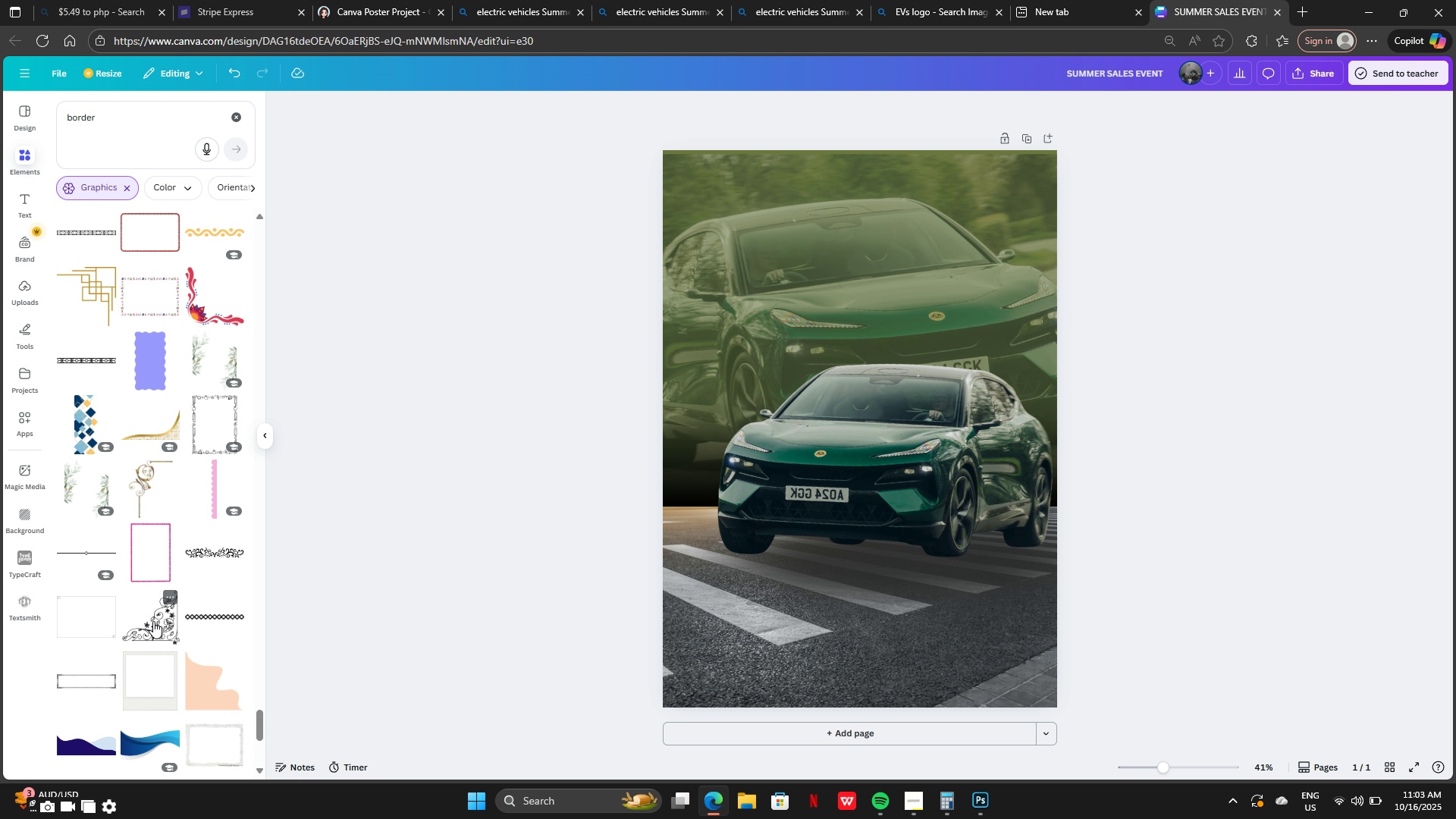 
scroll: coordinate [105, 554], scroll_direction: down, amount: 5.0
 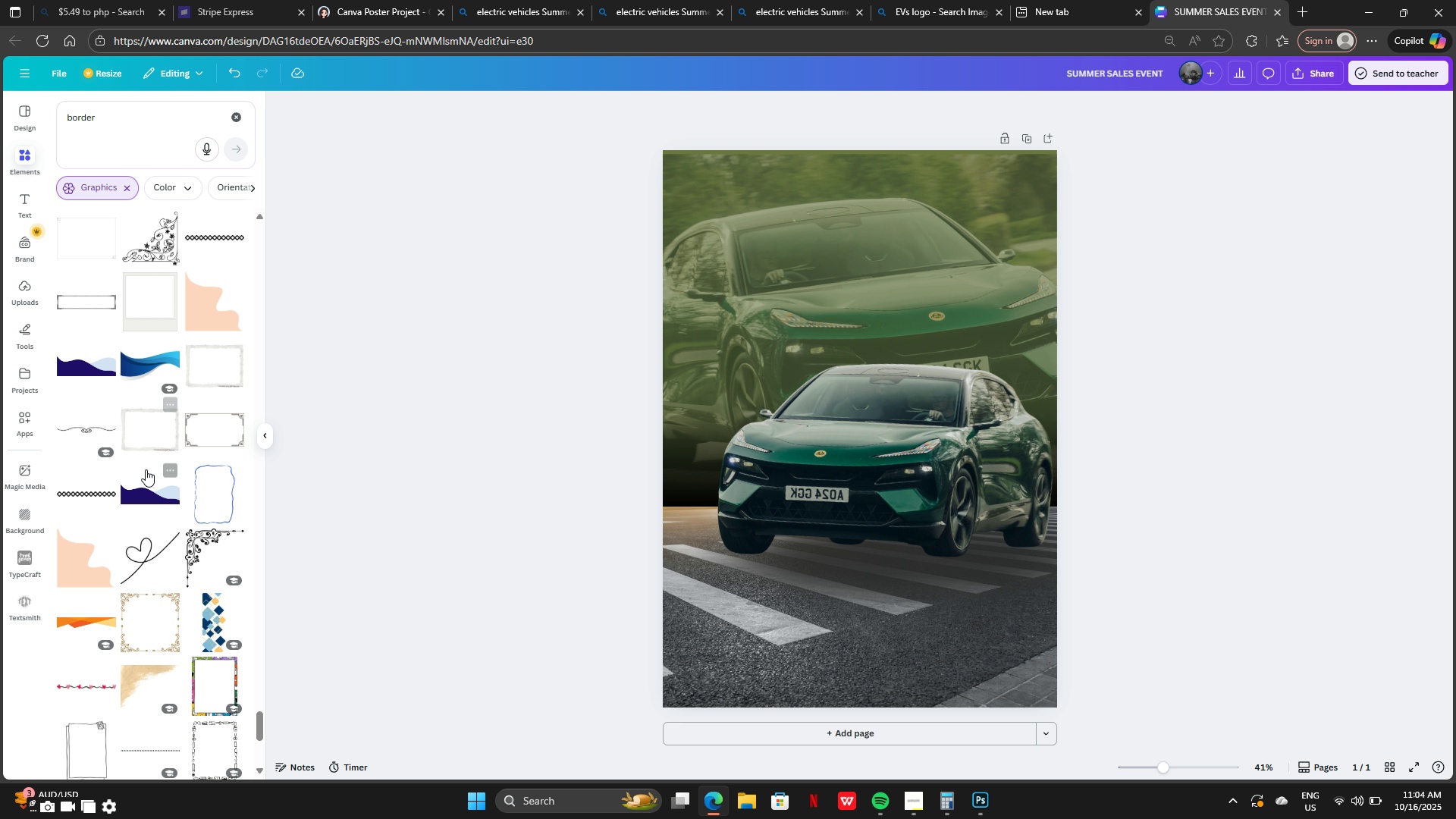 
left_click([142, 501])
 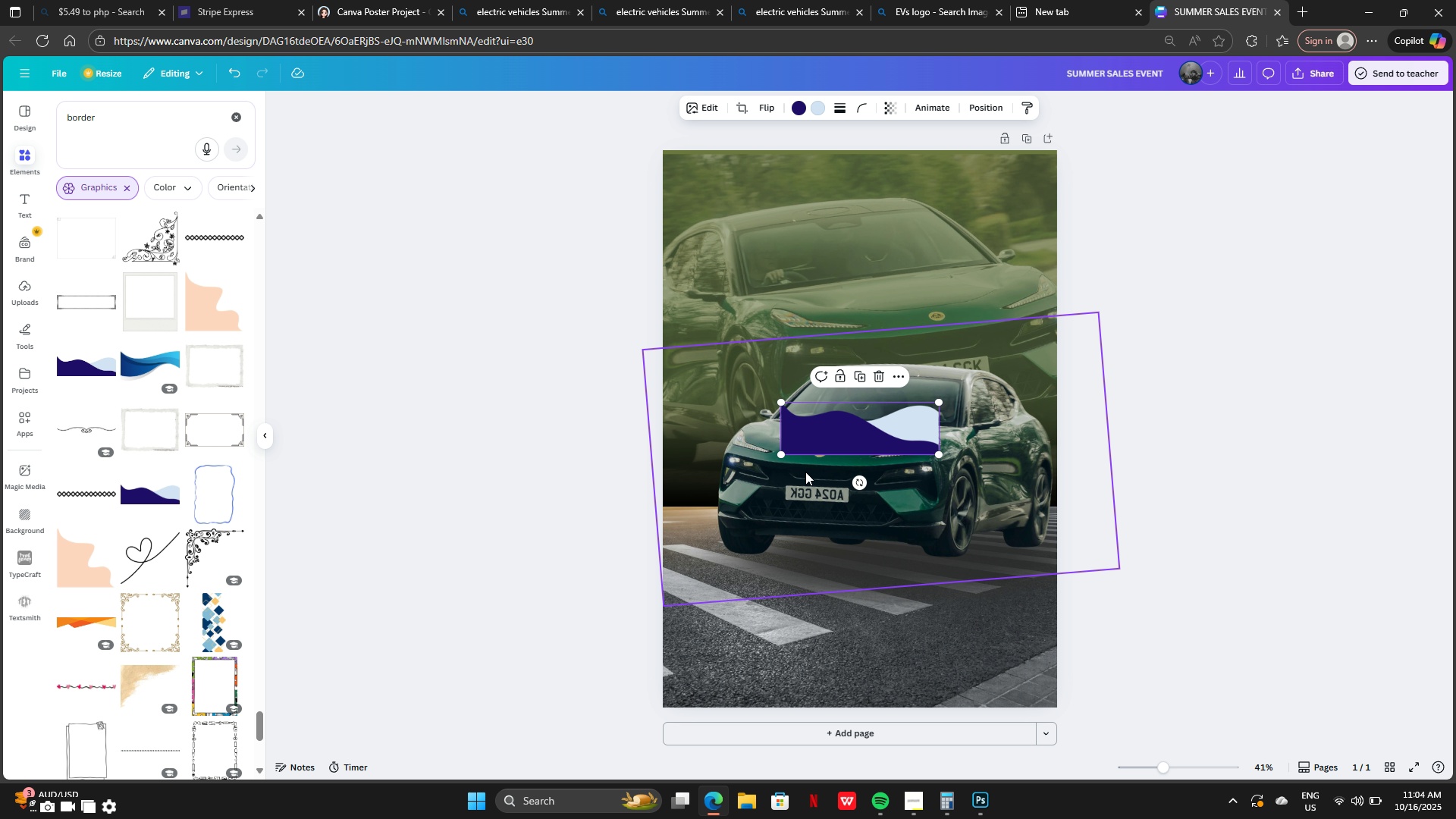 
left_click_drag(start_coordinate=[806, 449], to_coordinate=[686, 695])
 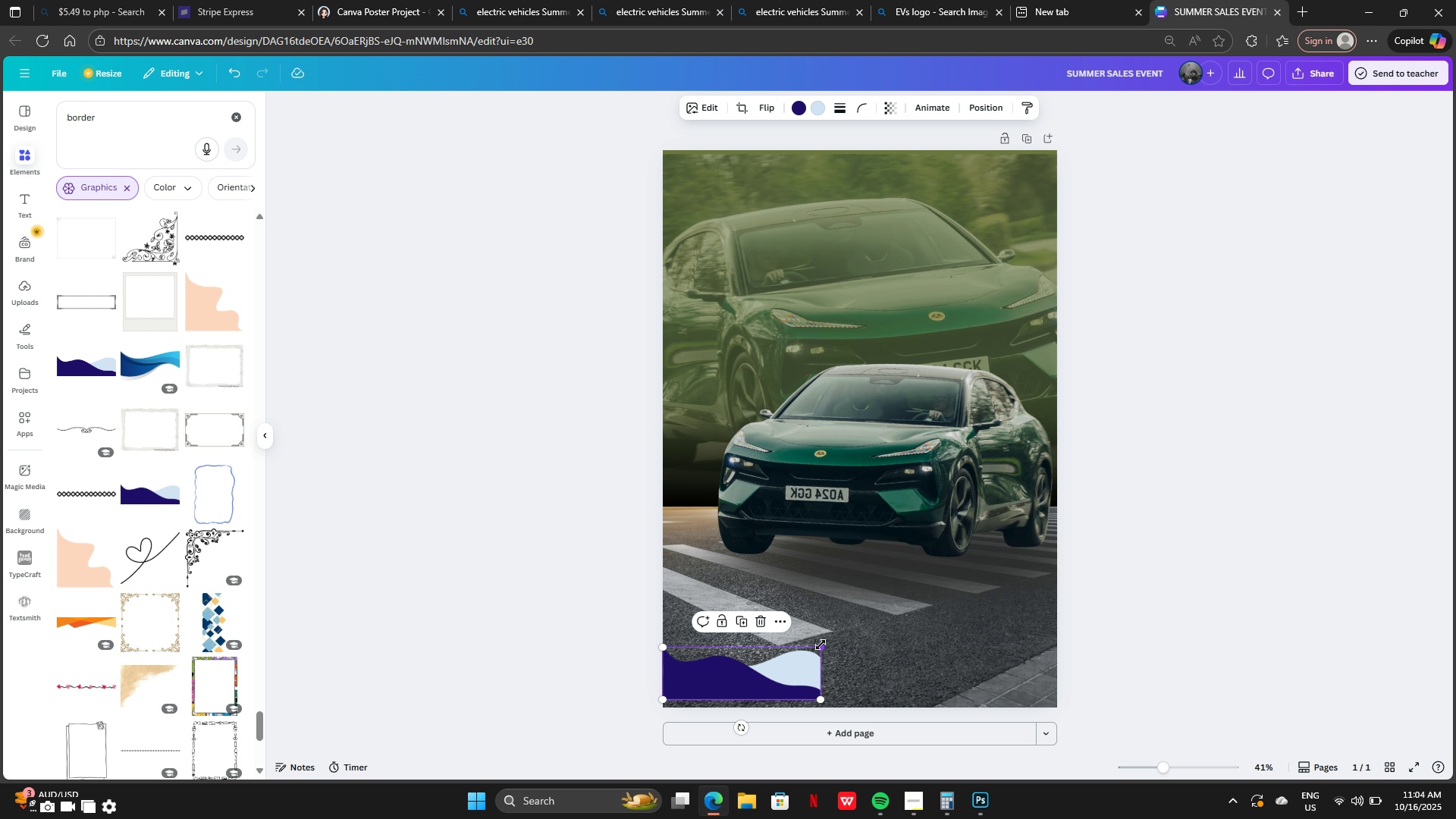 
left_click_drag(start_coordinate=[822, 645], to_coordinate=[1169, 556])
 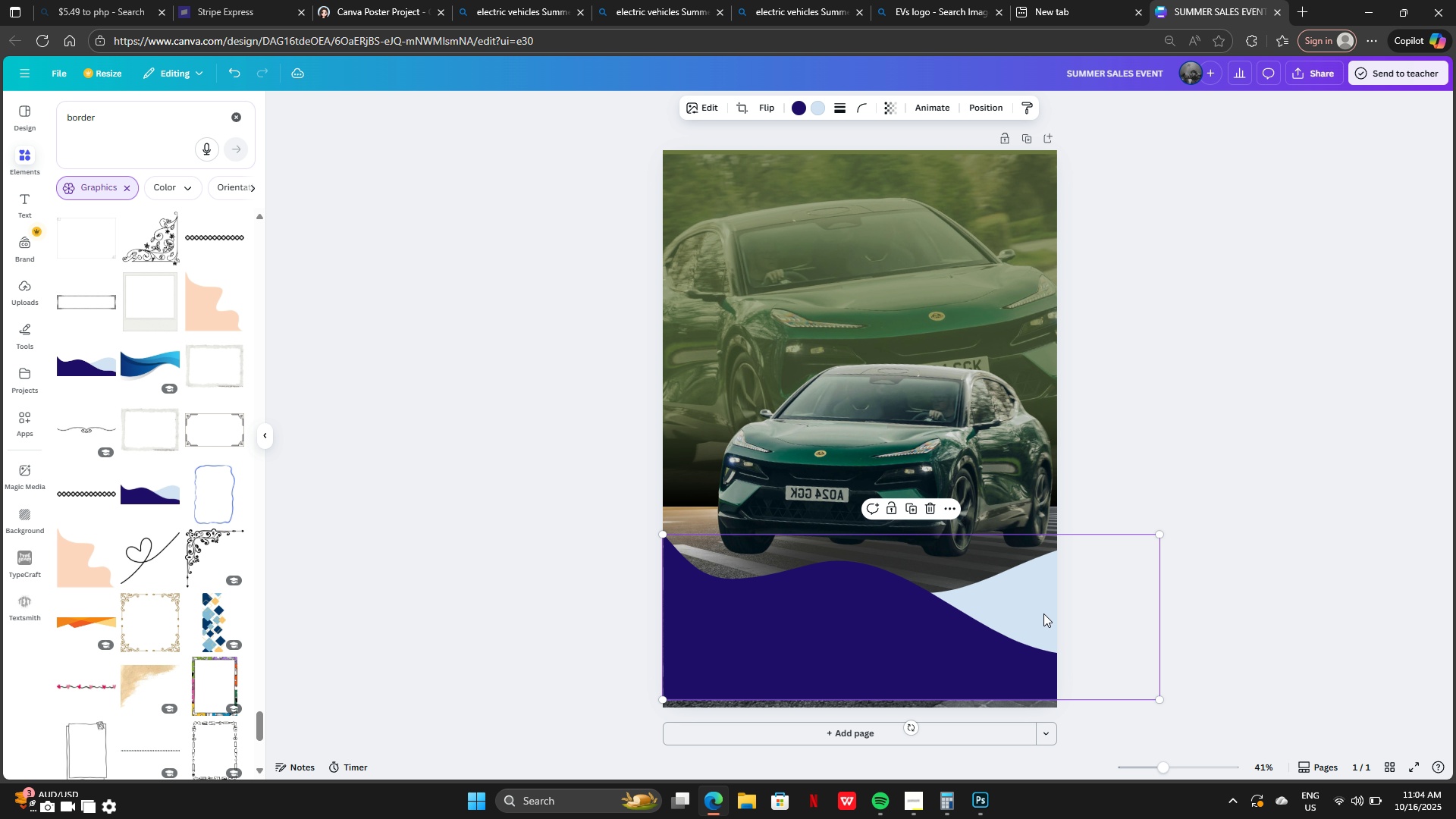 
left_click_drag(start_coordinate=[1035, 614], to_coordinate=[1034, 629])
 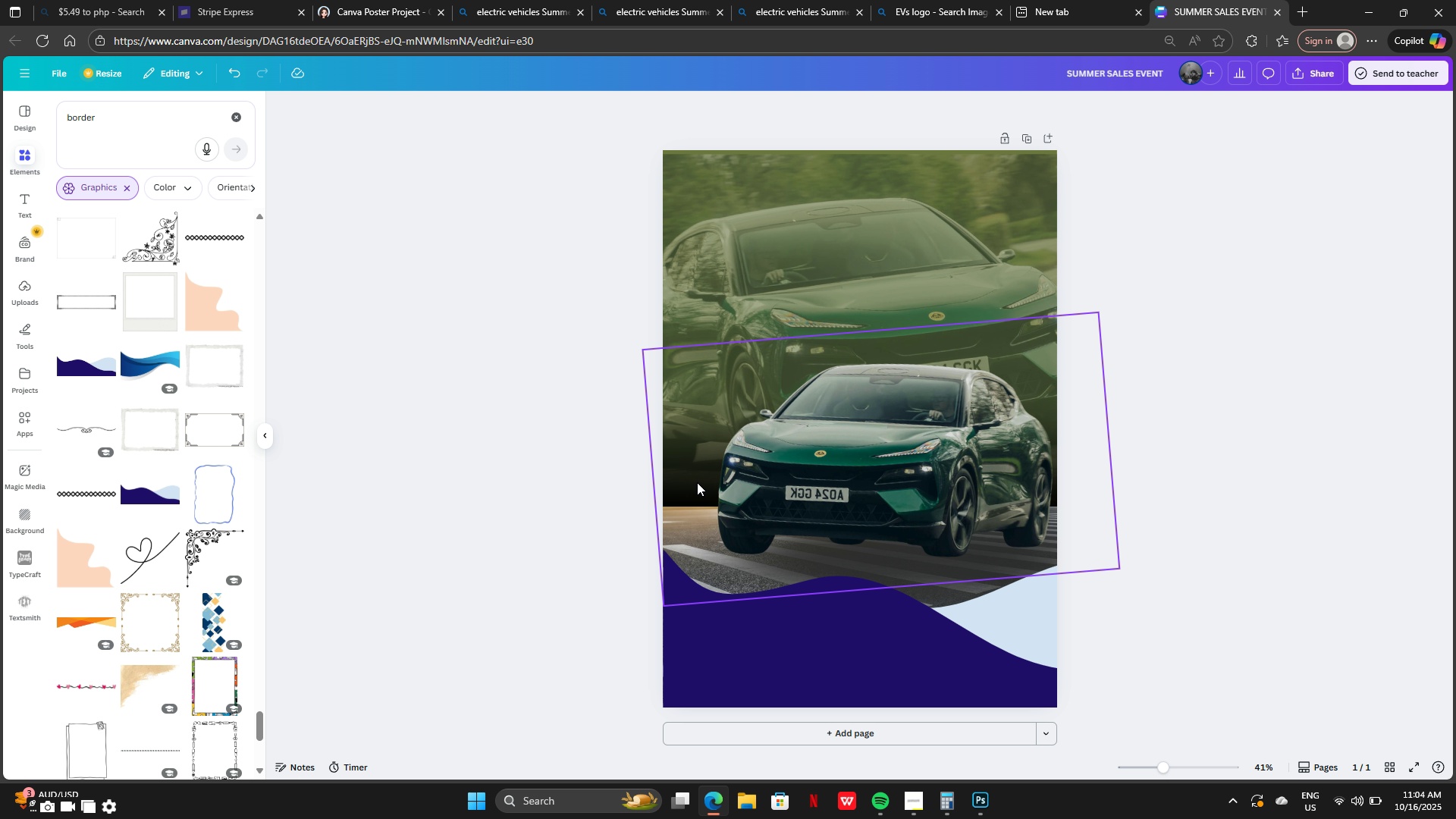 
wait(6.18)
 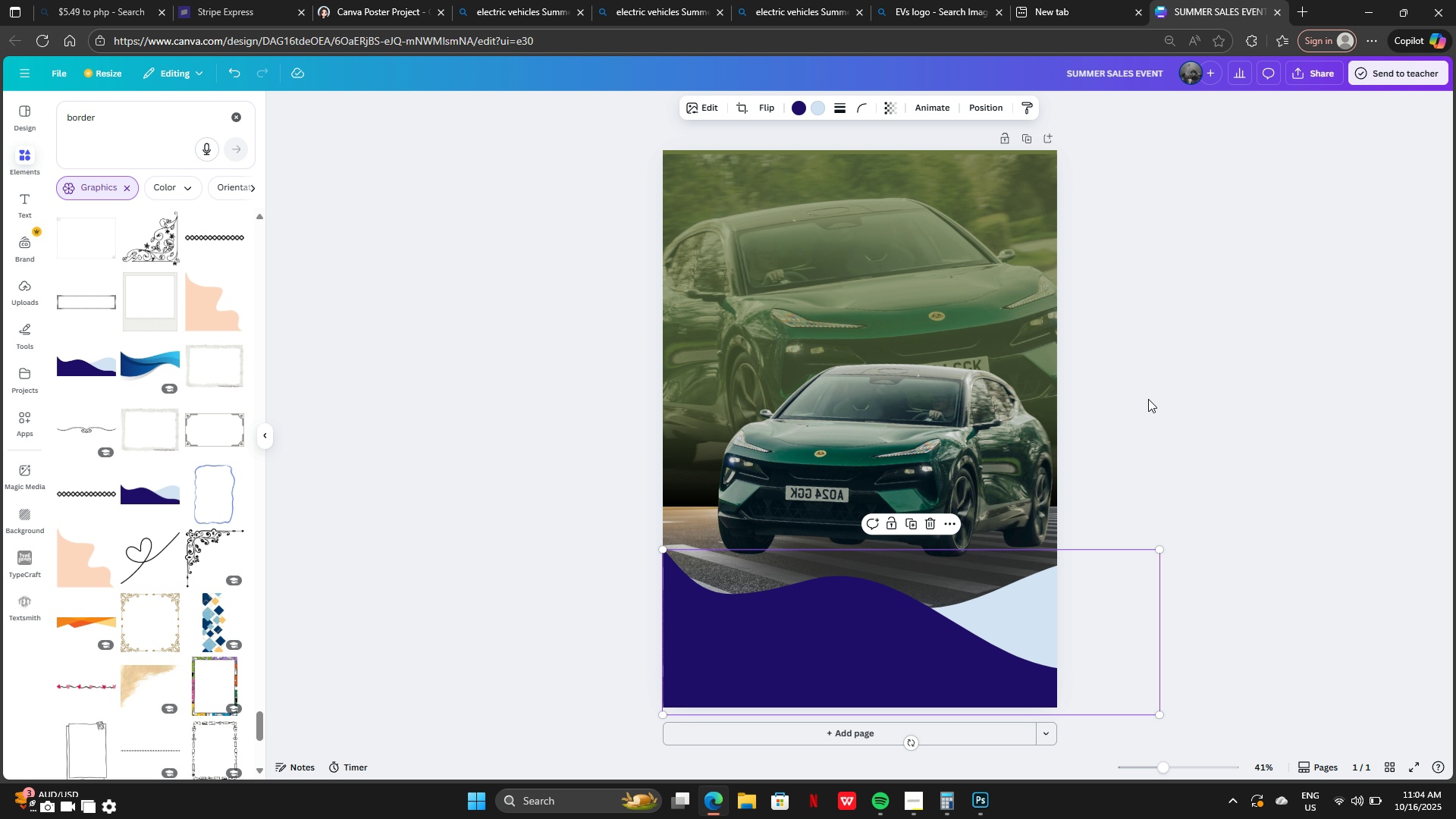 
scroll: coordinate [90, 523], scroll_direction: down, amount: 8.0
 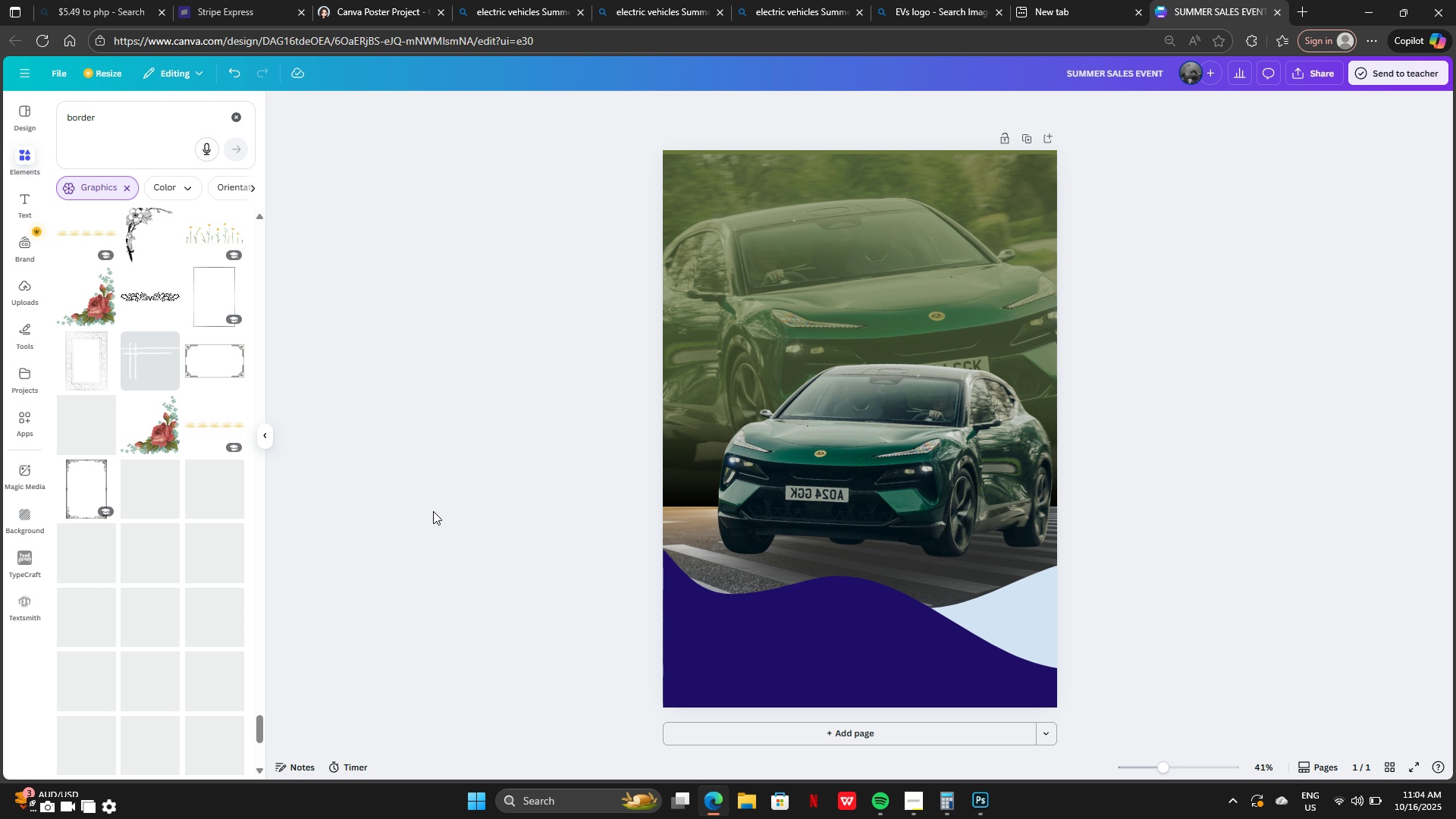 
scroll: coordinate [371, 494], scroll_direction: up, amount: 1.0
 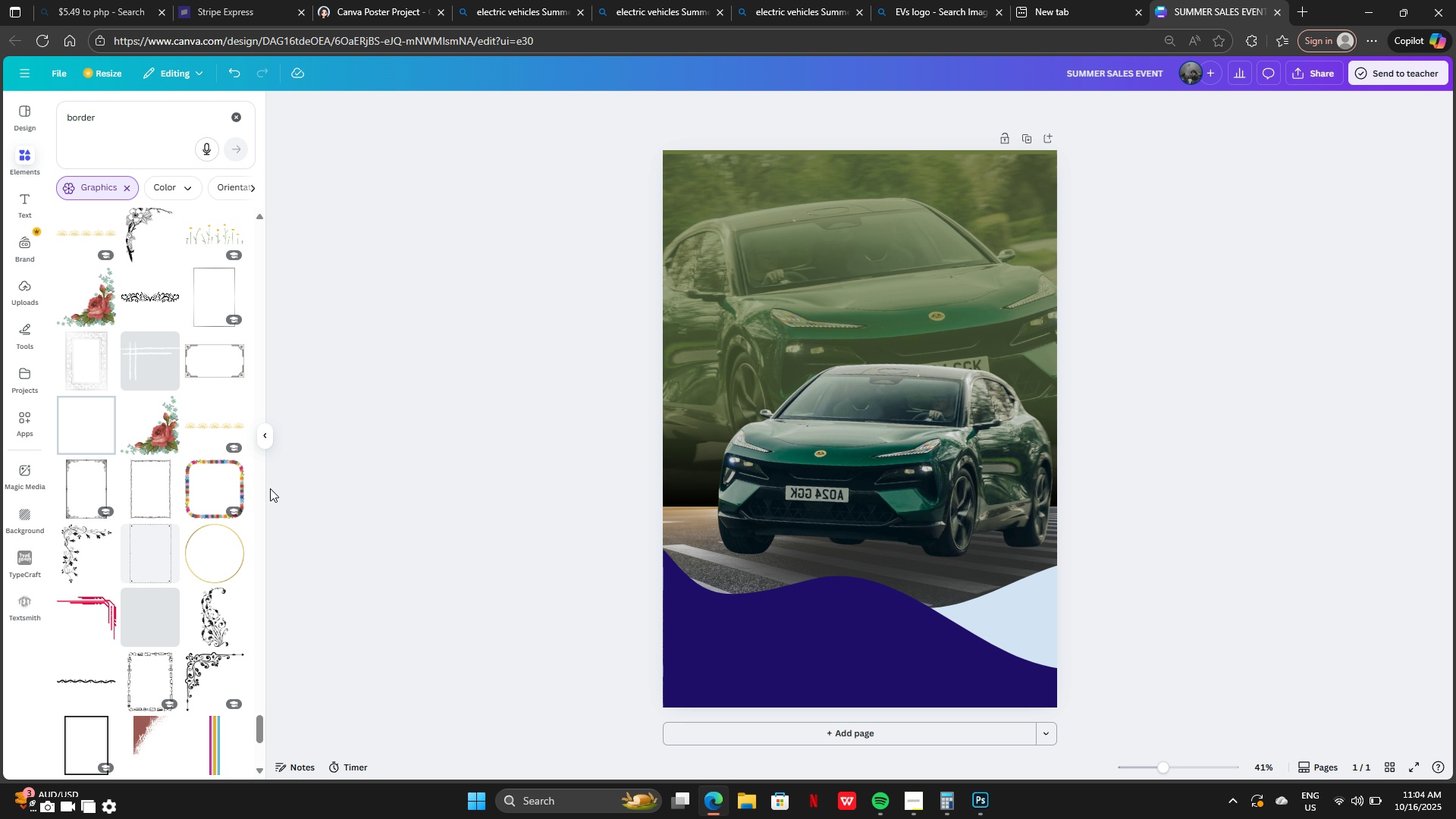 
scroll: coordinate [214, 485], scroll_direction: down, amount: 14.0
 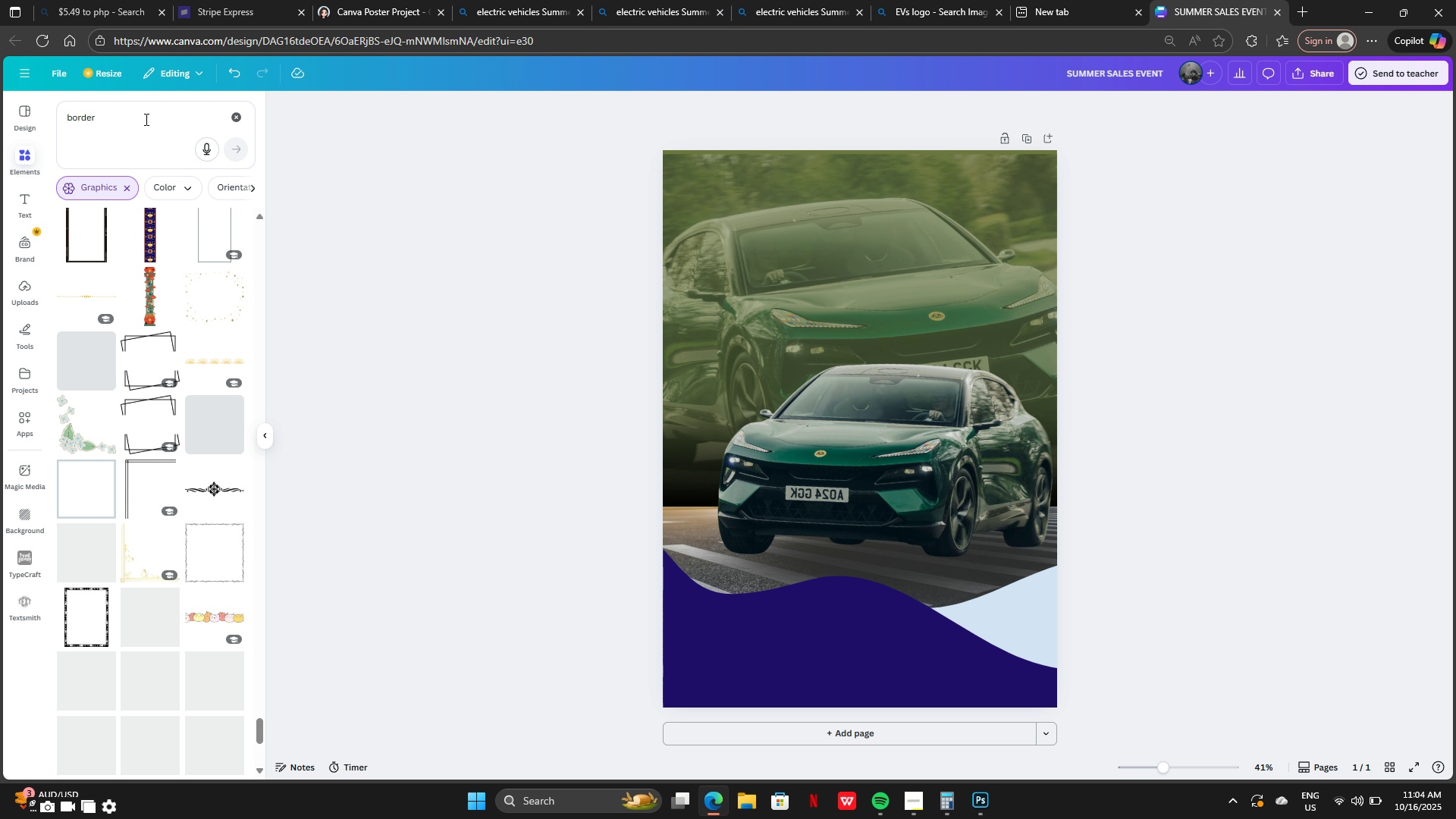 
left_click([145, 119])
 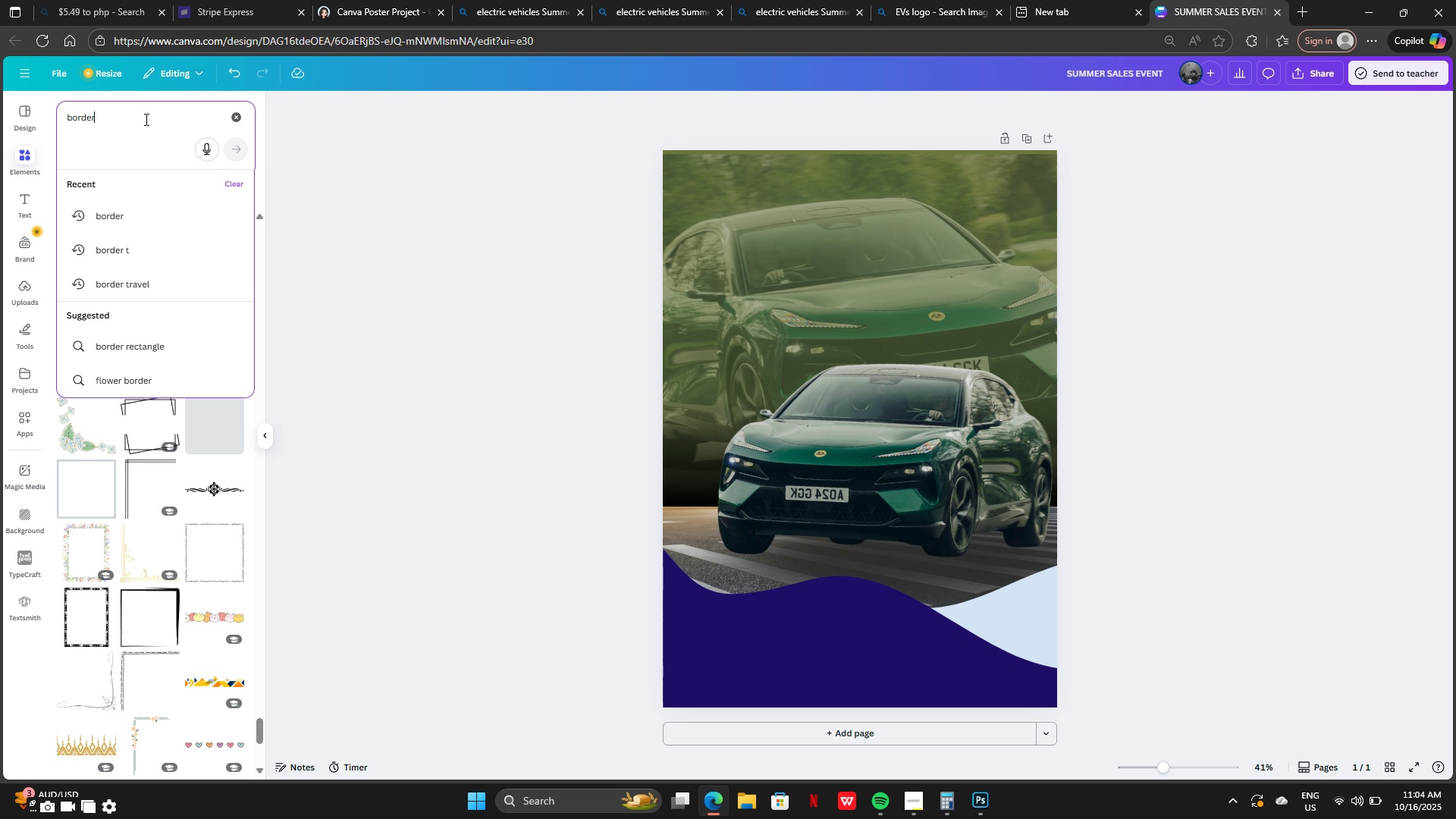 
hold_key(key=Backspace, duration=0.89)
 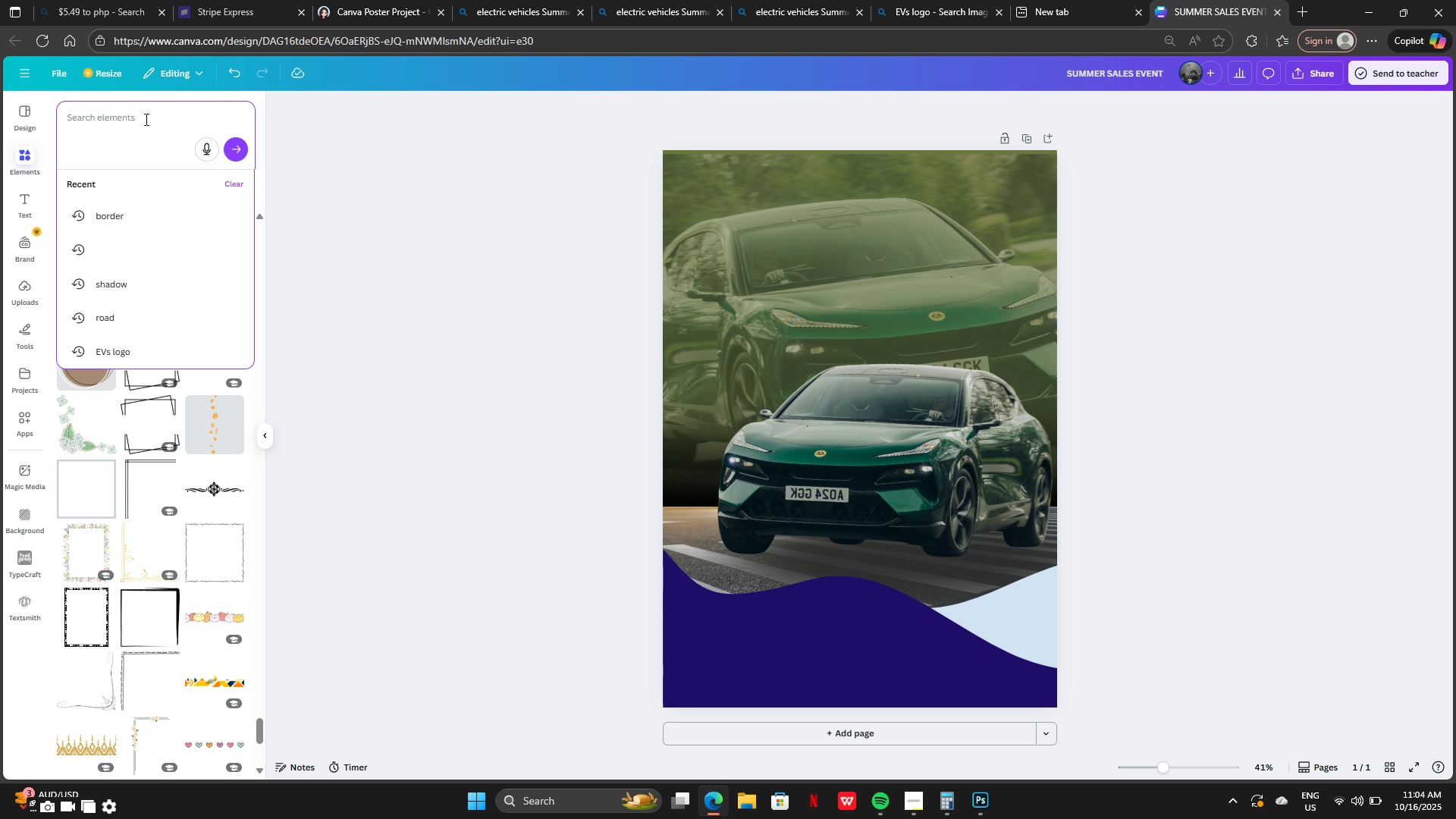 
type(green curtain flow)
 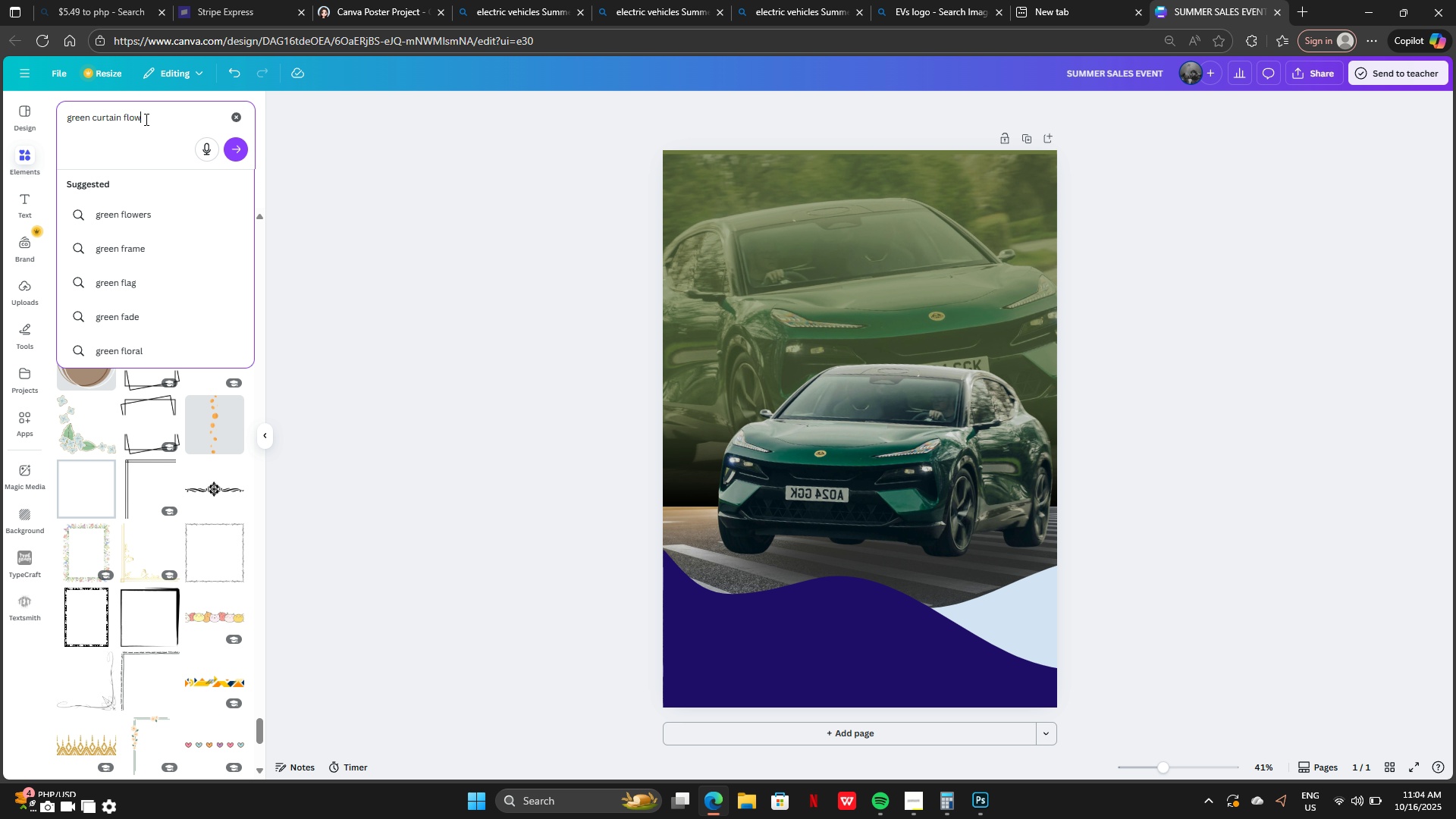 
key(Enter)
 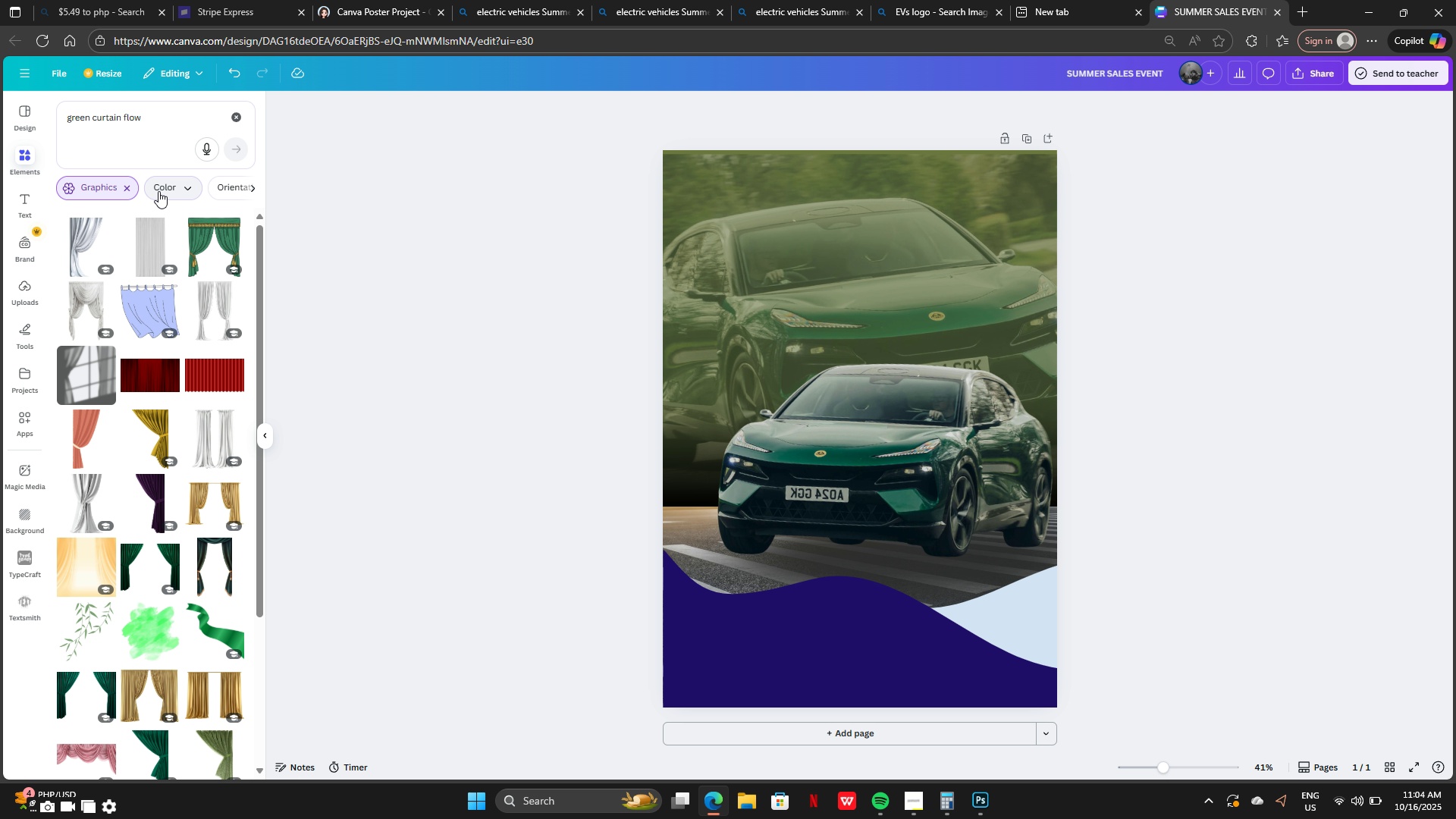 
scroll: coordinate [202, 475], scroll_direction: down, amount: 2.0
 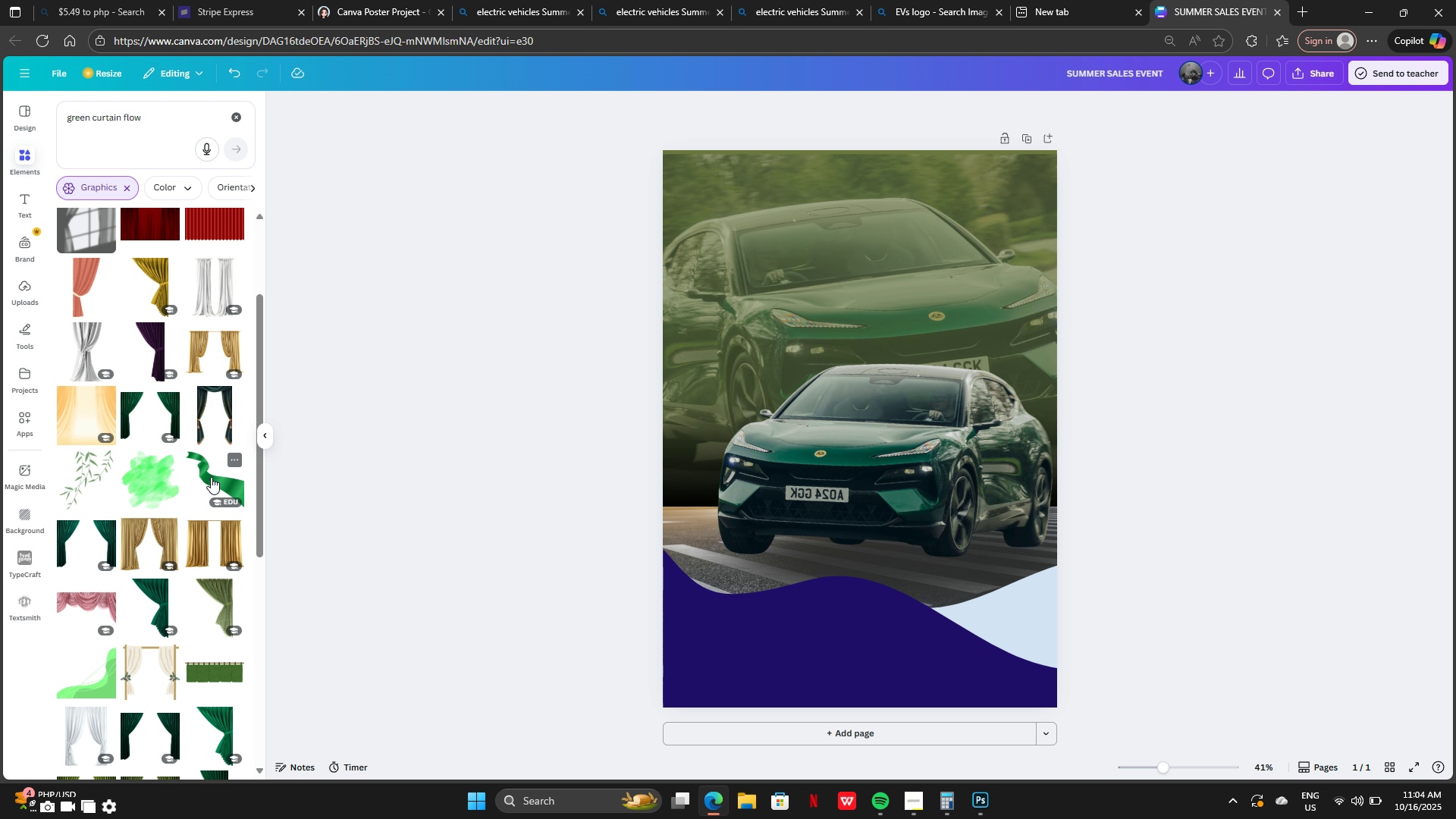 
left_click([212, 477])
 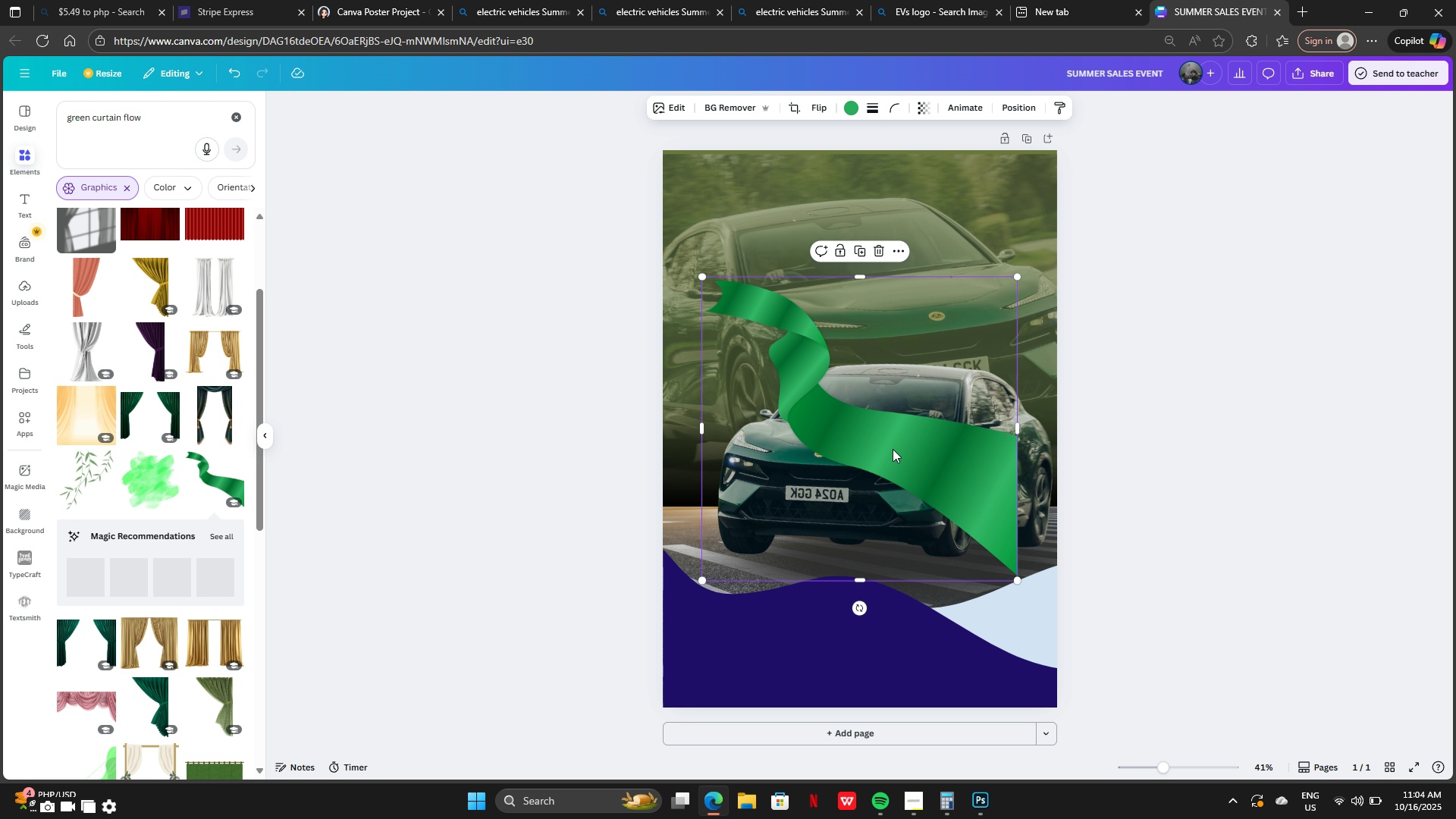 
left_click_drag(start_coordinate=[893, 446], to_coordinate=[837, 445])
 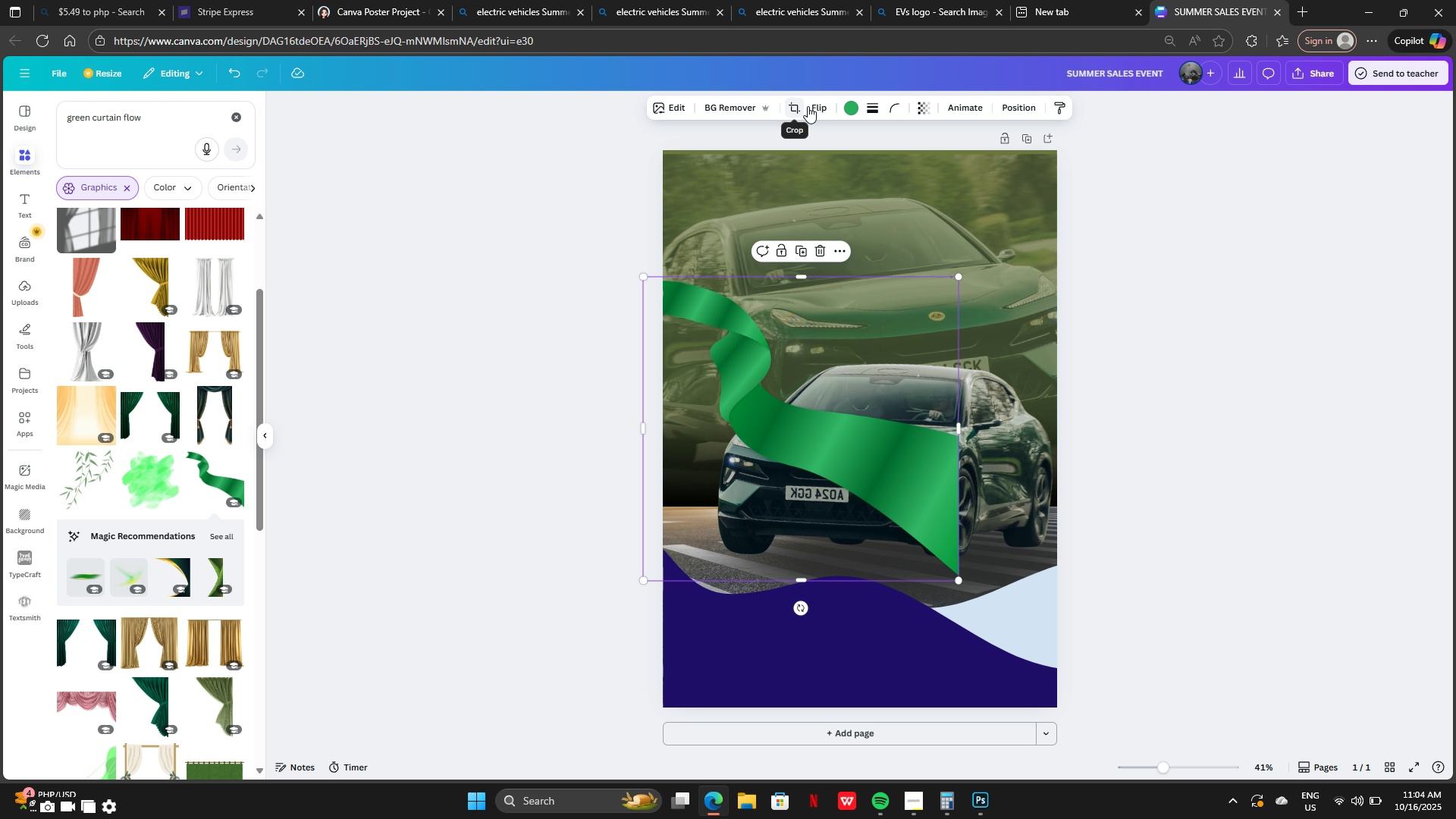 
left_click([809, 106])
 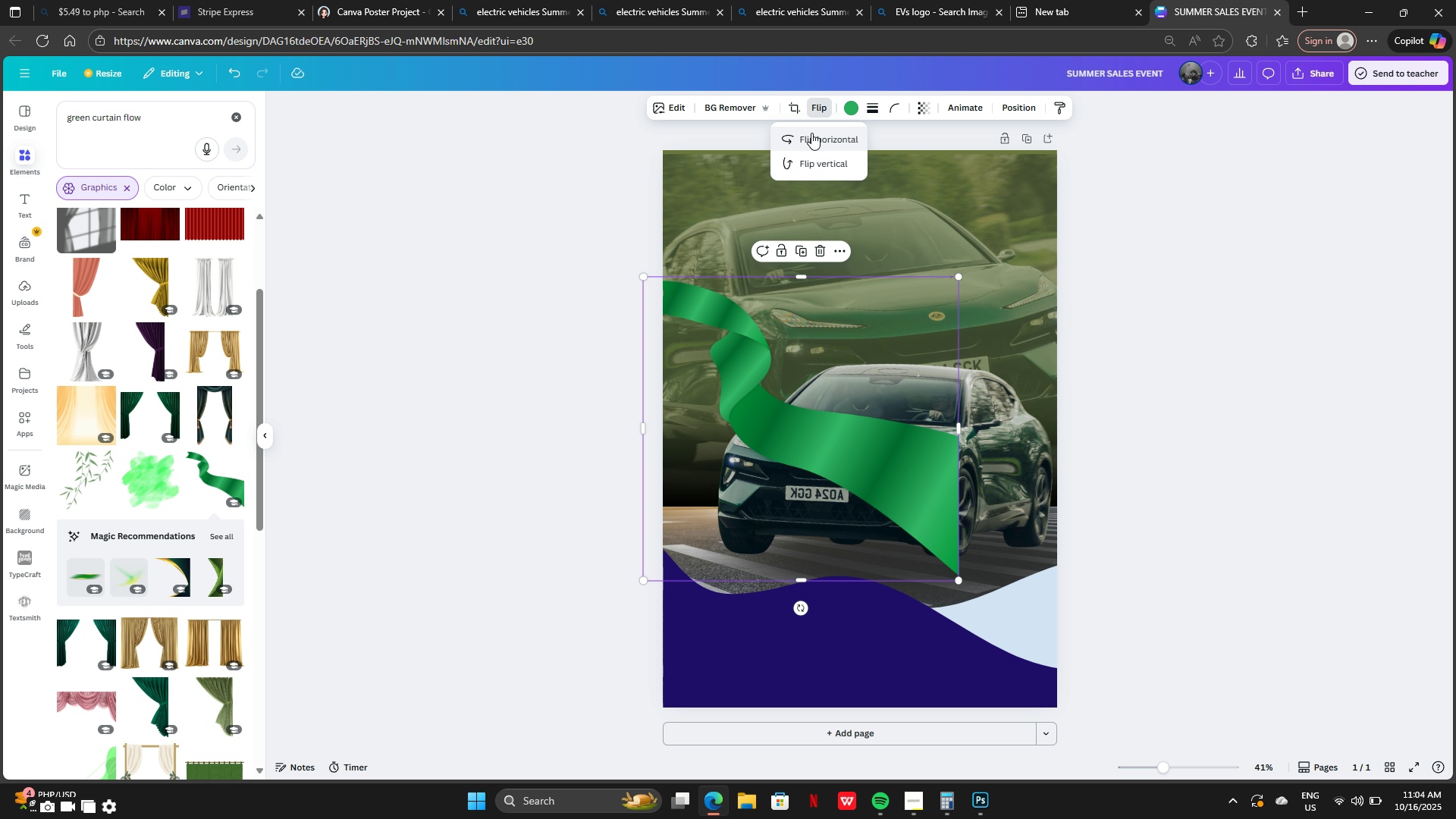 
left_click([811, 133])
 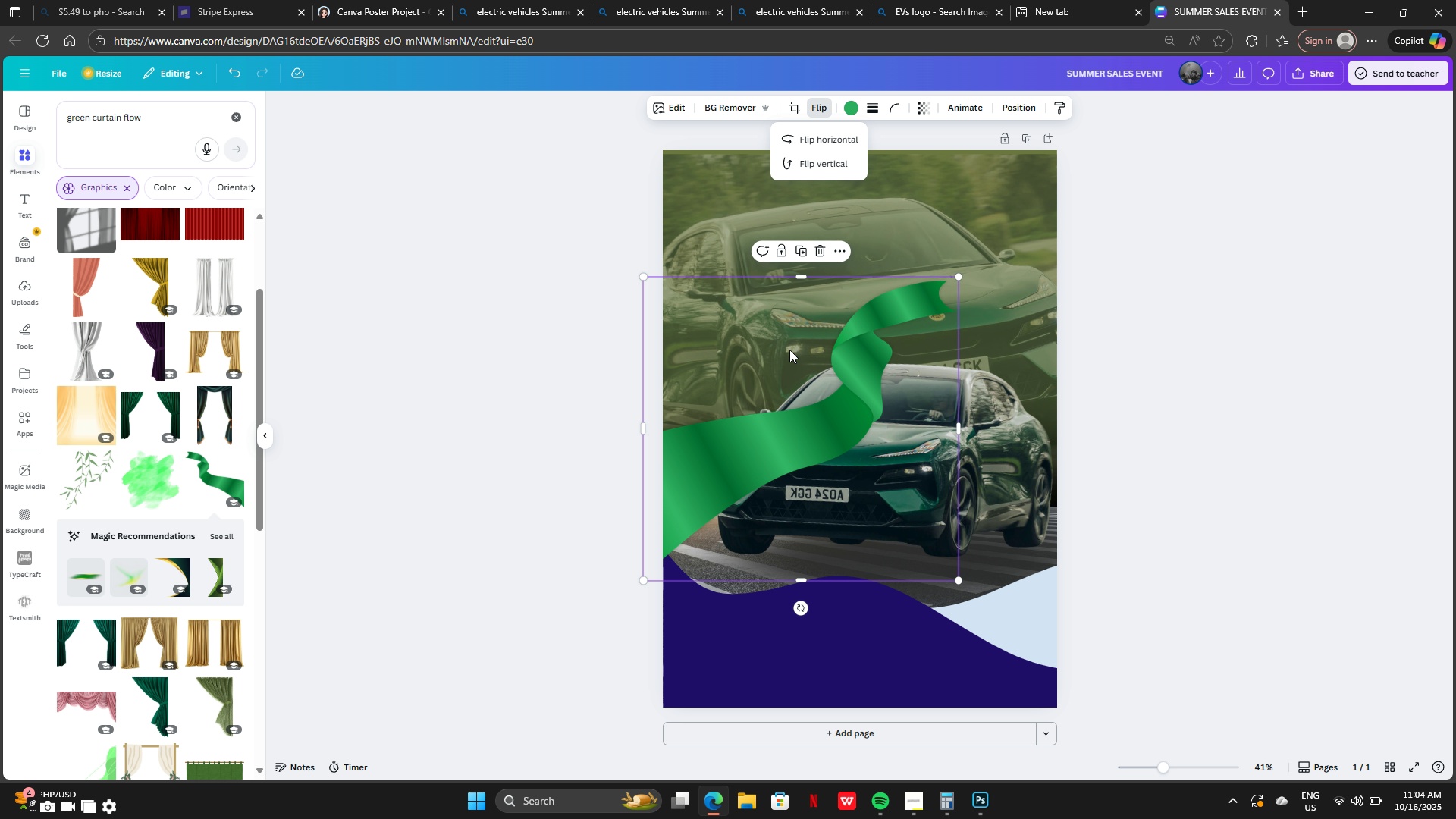 
left_click_drag(start_coordinate=[792, 352], to_coordinate=[808, 336])
 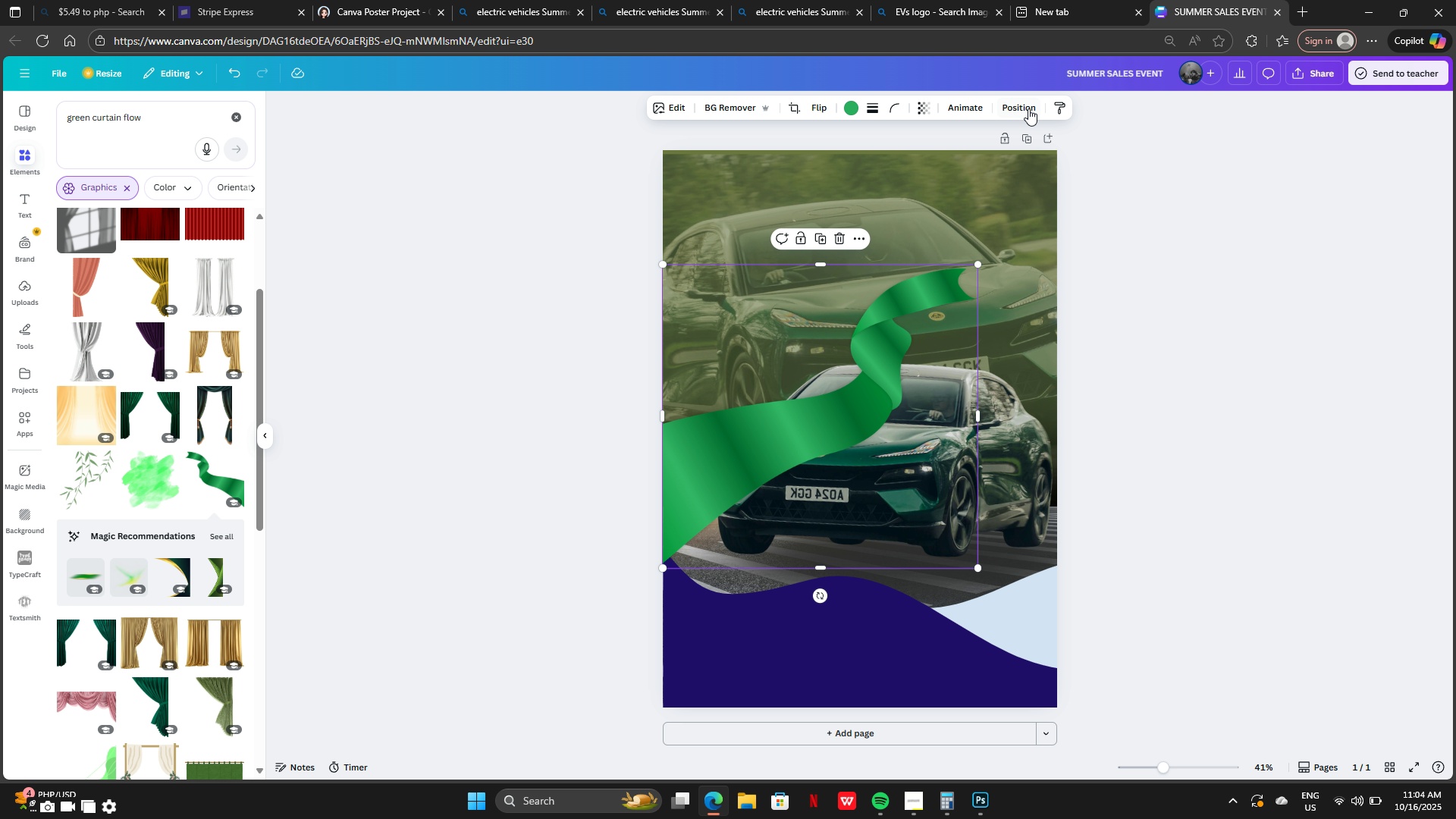 
left_click([1028, 108])
 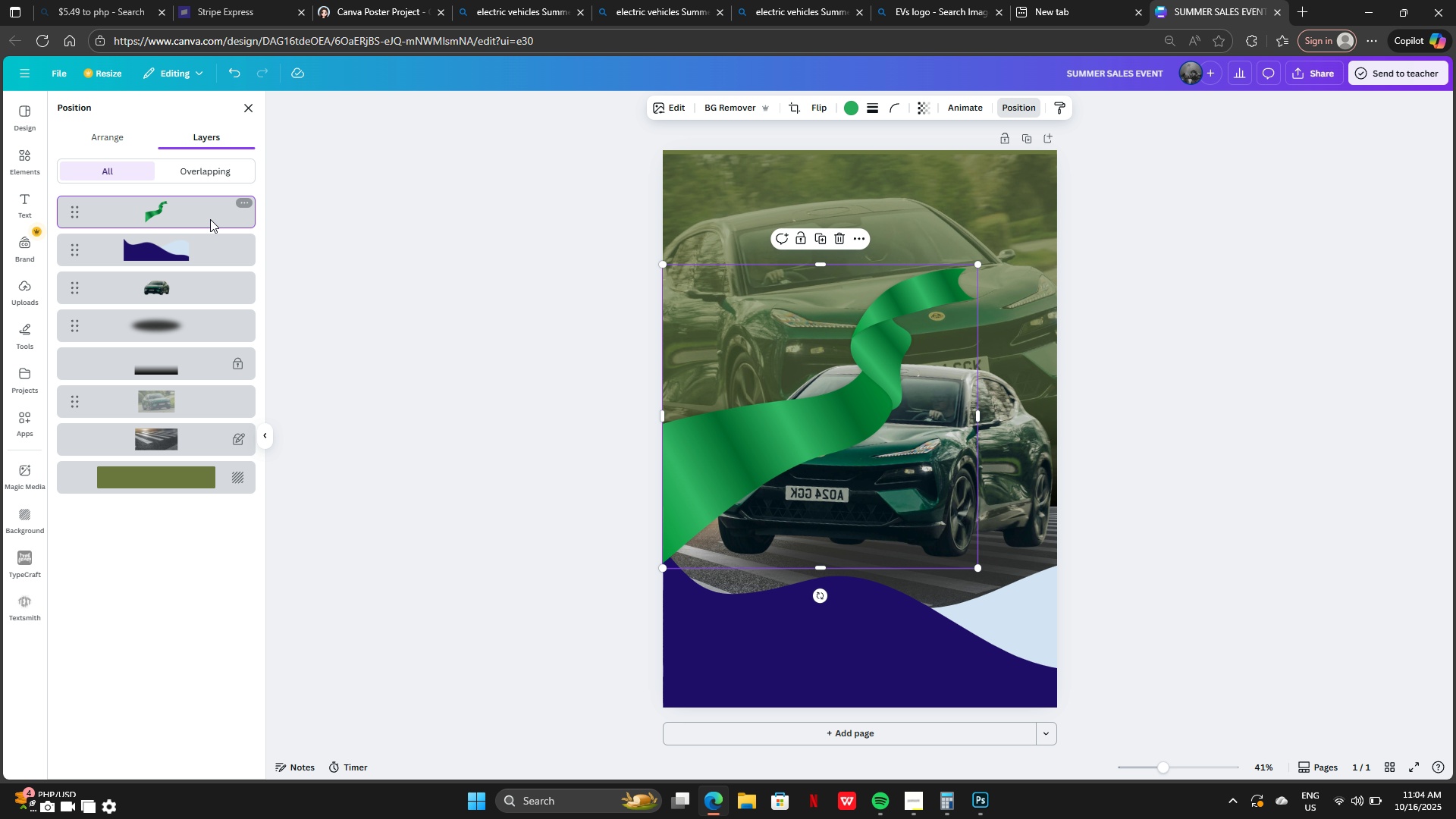 
left_click_drag(start_coordinate=[210, 212], to_coordinate=[209, 300])
 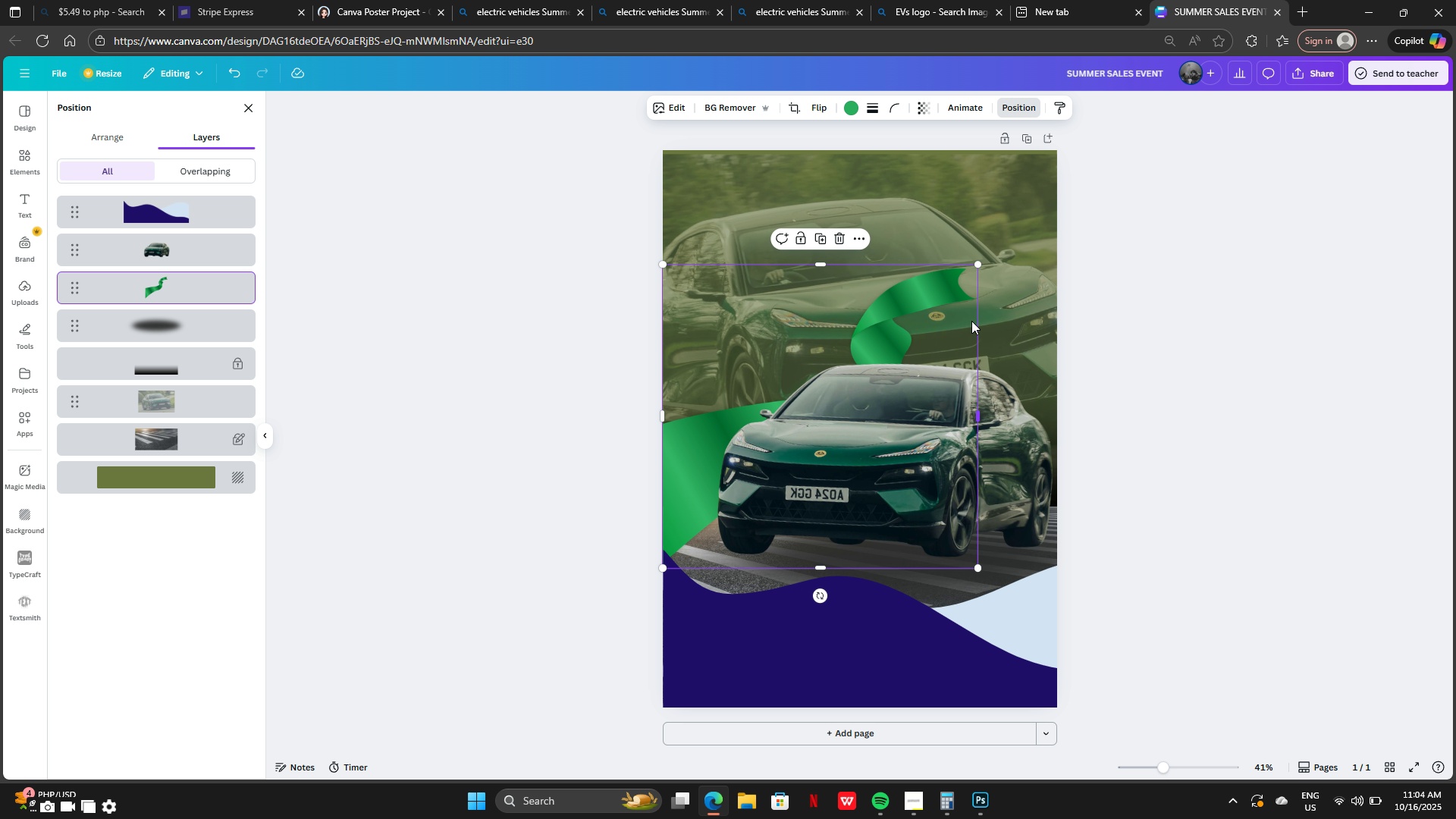 
left_click_drag(start_coordinate=[976, 264], to_coordinate=[1207, 258])
 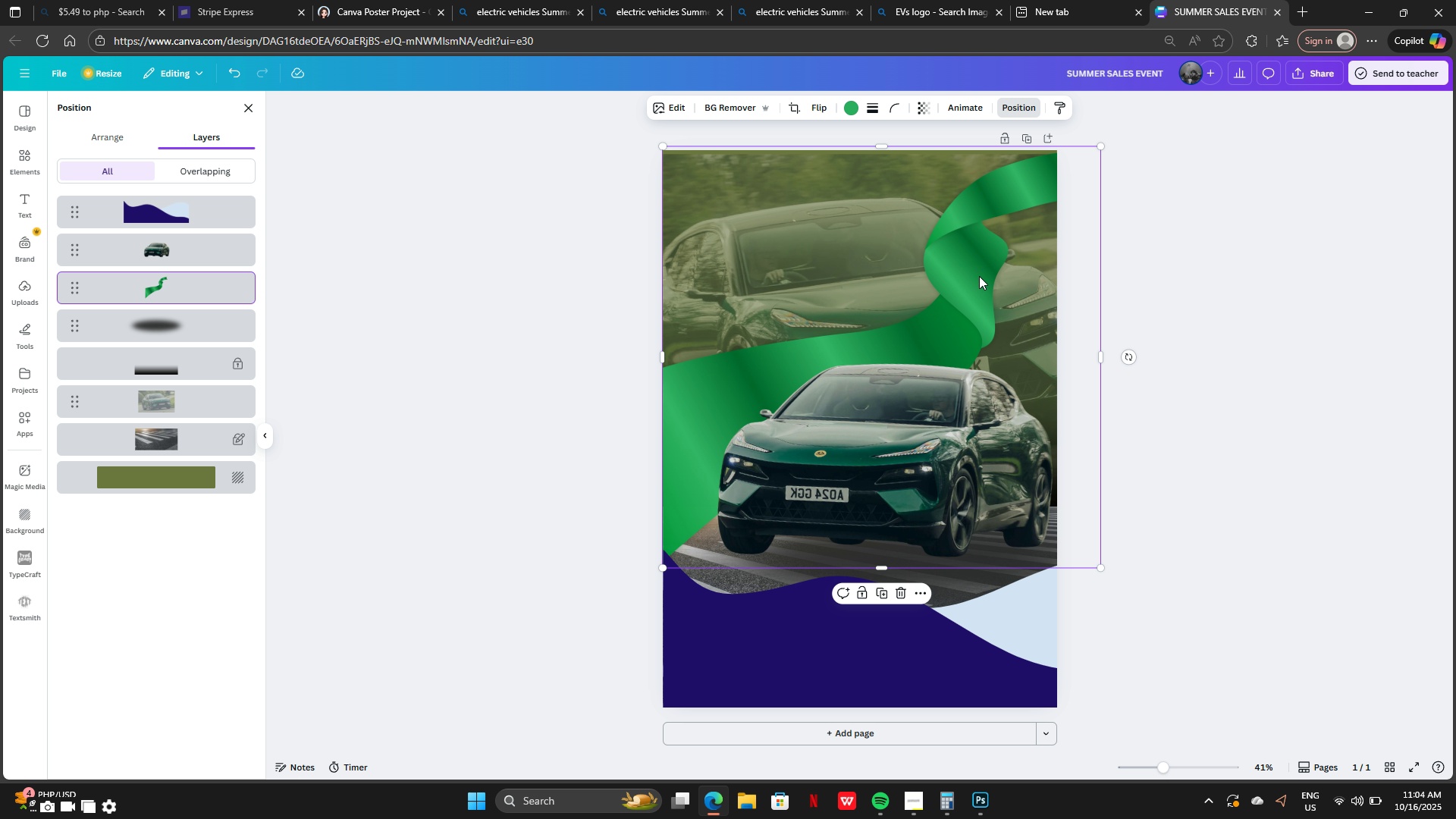 
left_click_drag(start_coordinate=[978, 276], to_coordinate=[940, 382])
 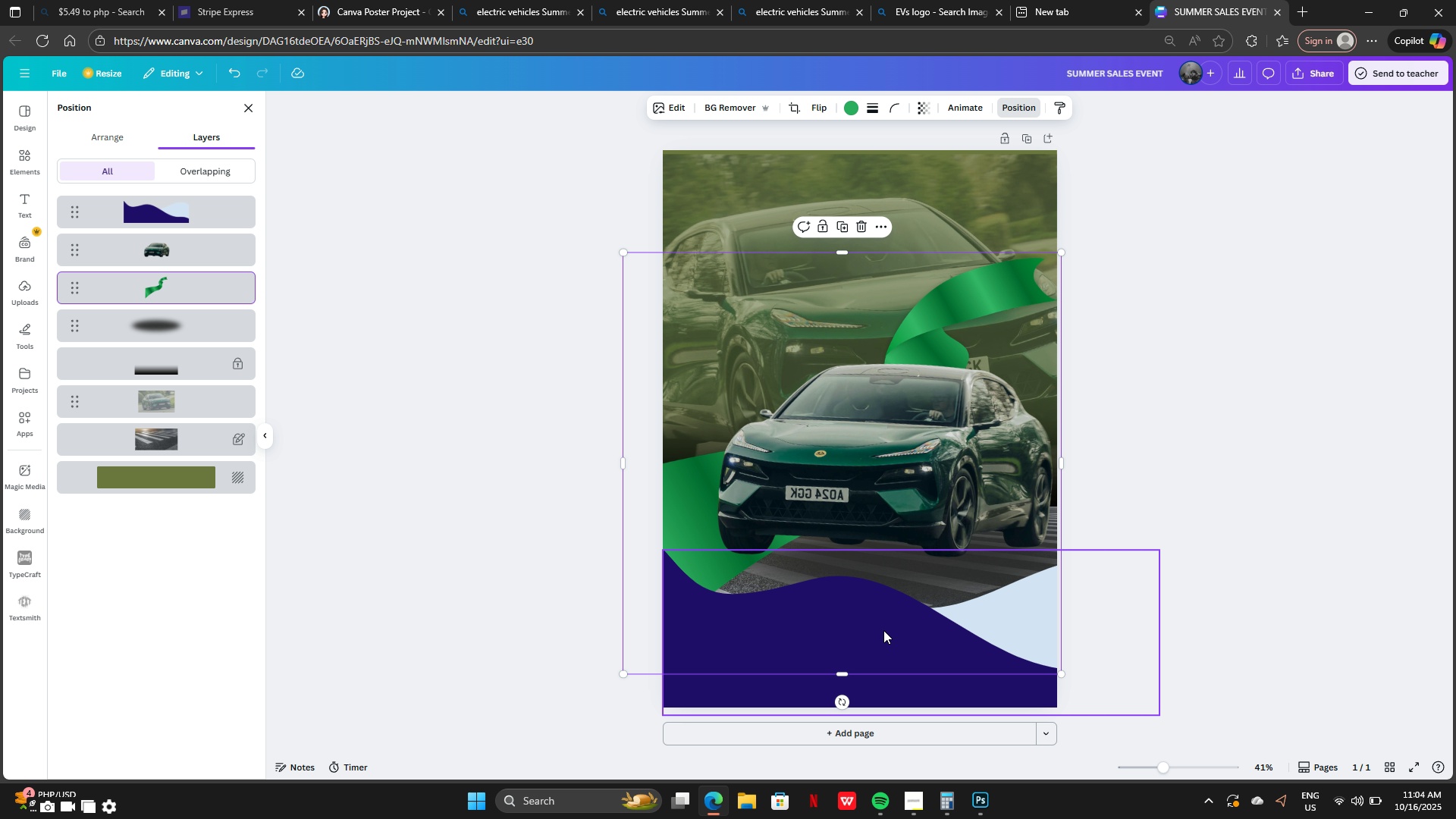 
left_click([883, 630])
 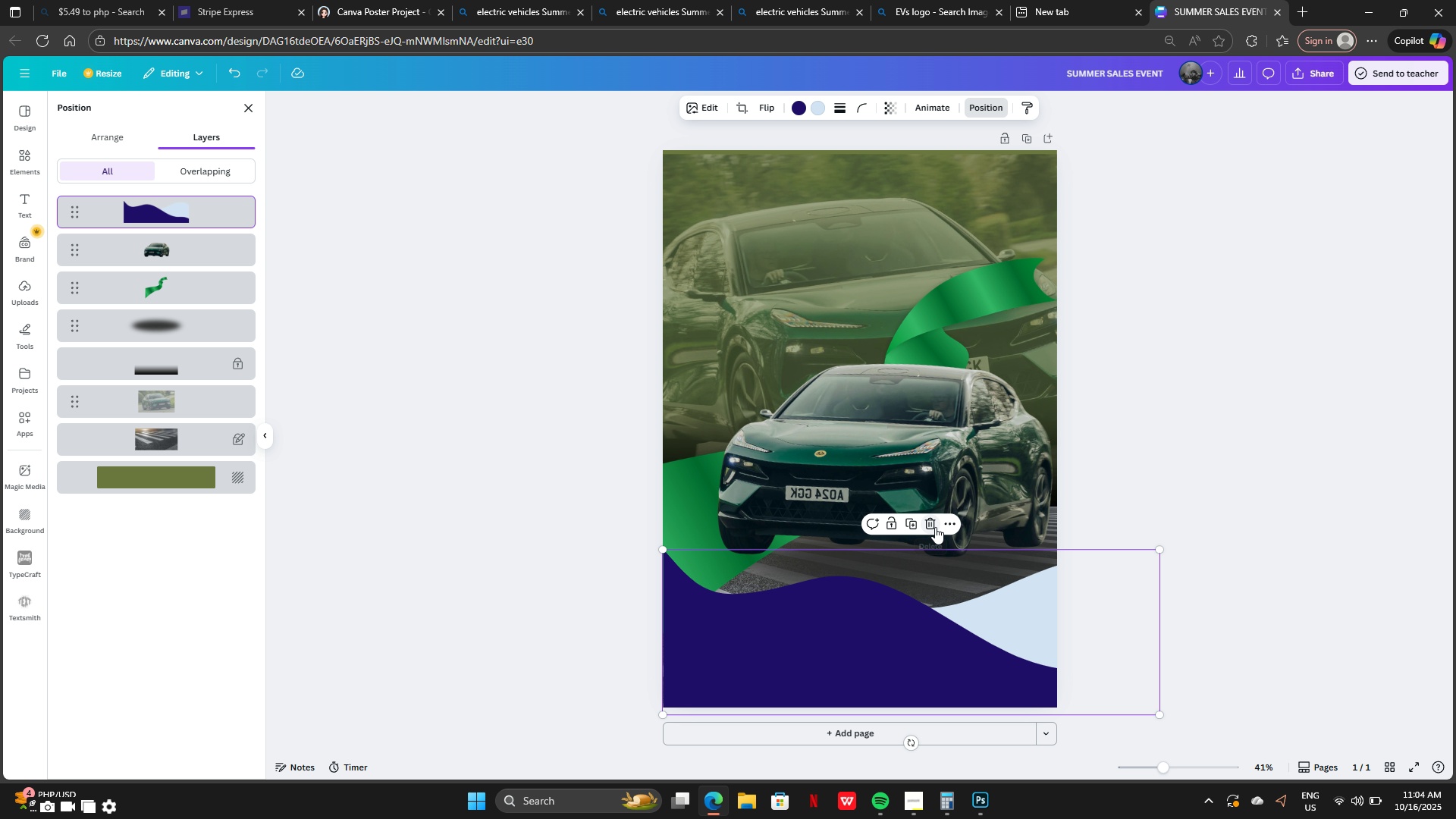 
left_click([934, 528])
 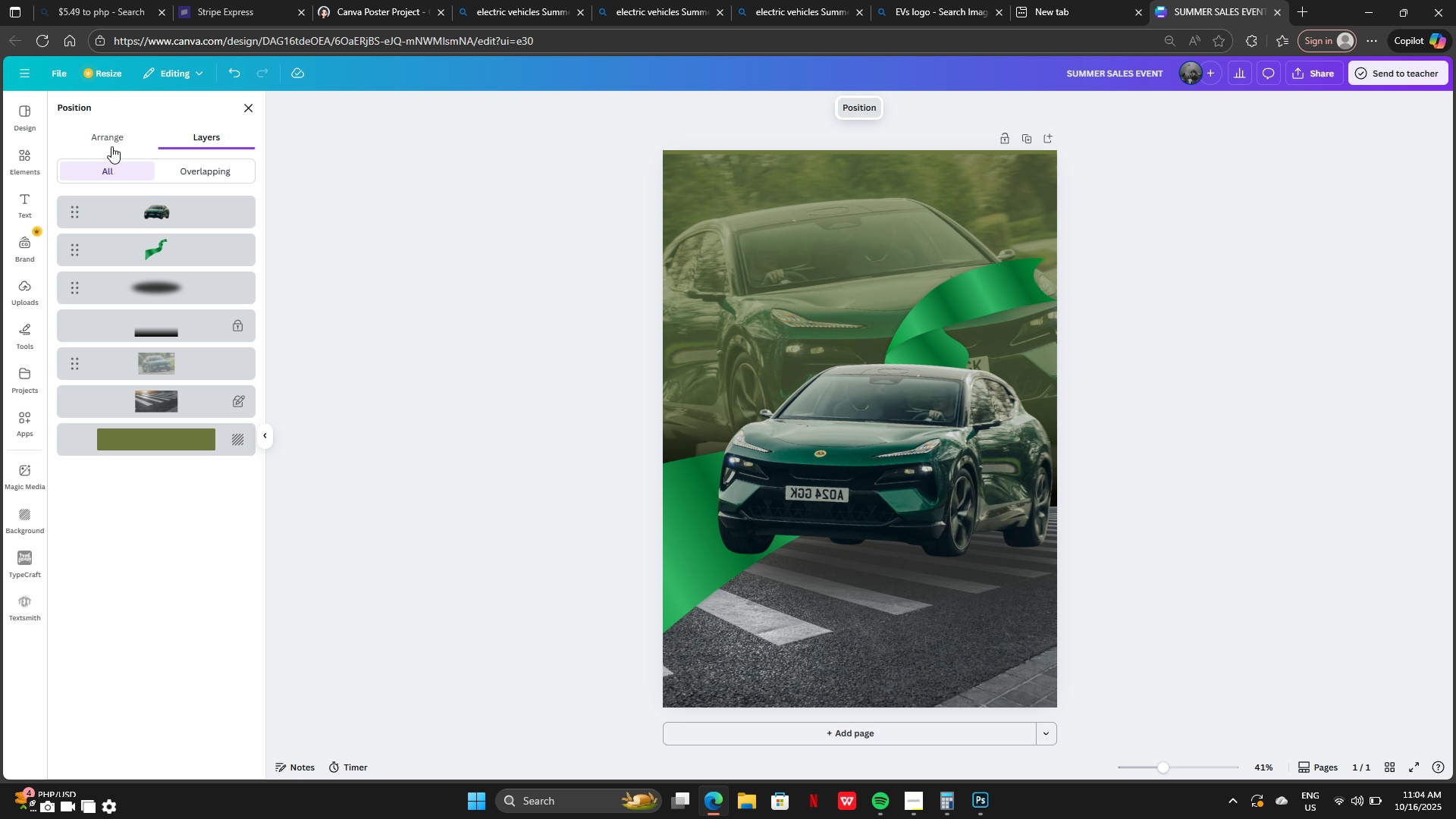 
scroll: coordinate [163, 460], scroll_direction: down, amount: 15.0
 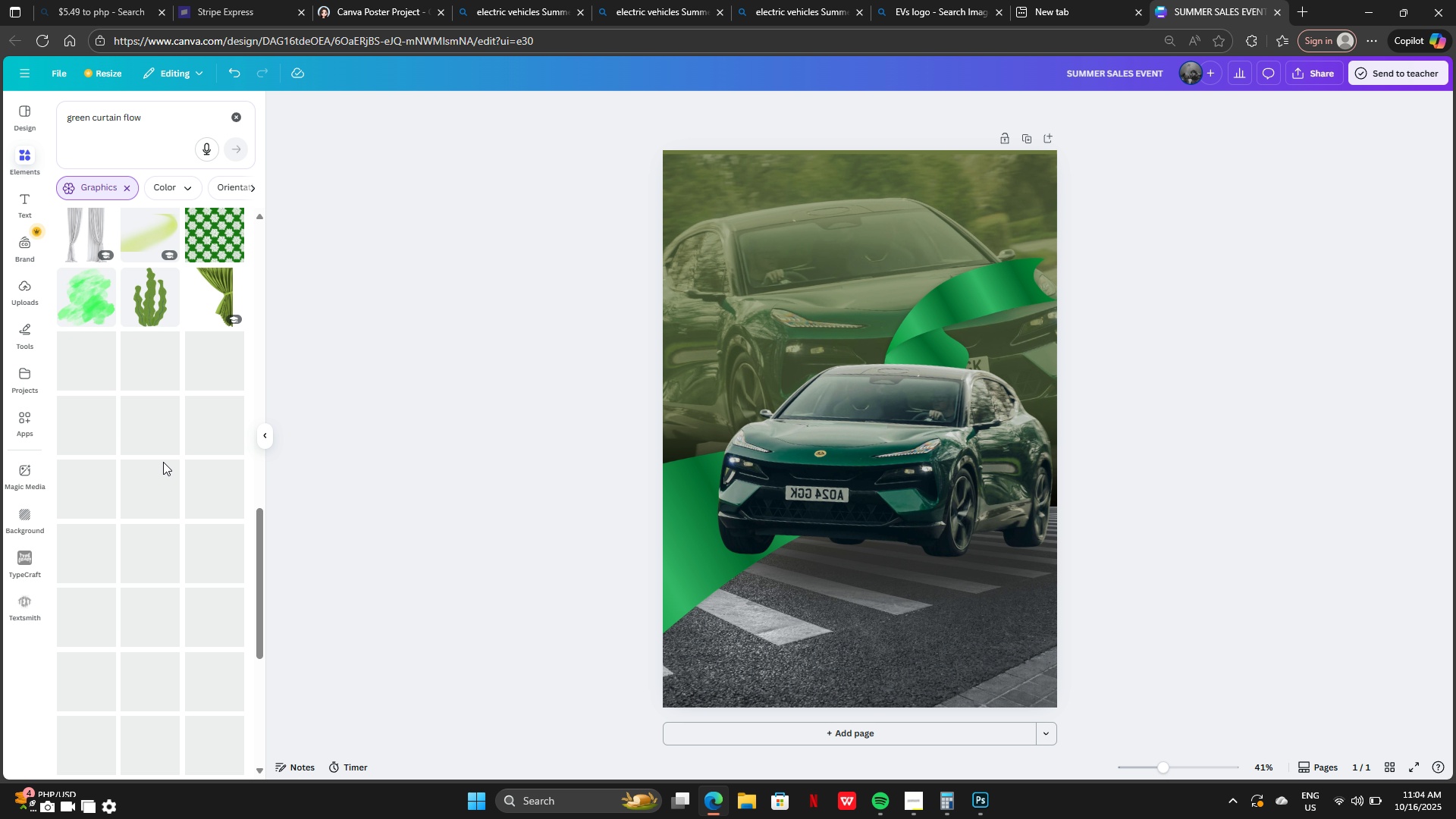 
scroll: coordinate [162, 463], scroll_direction: up, amount: 2.0
 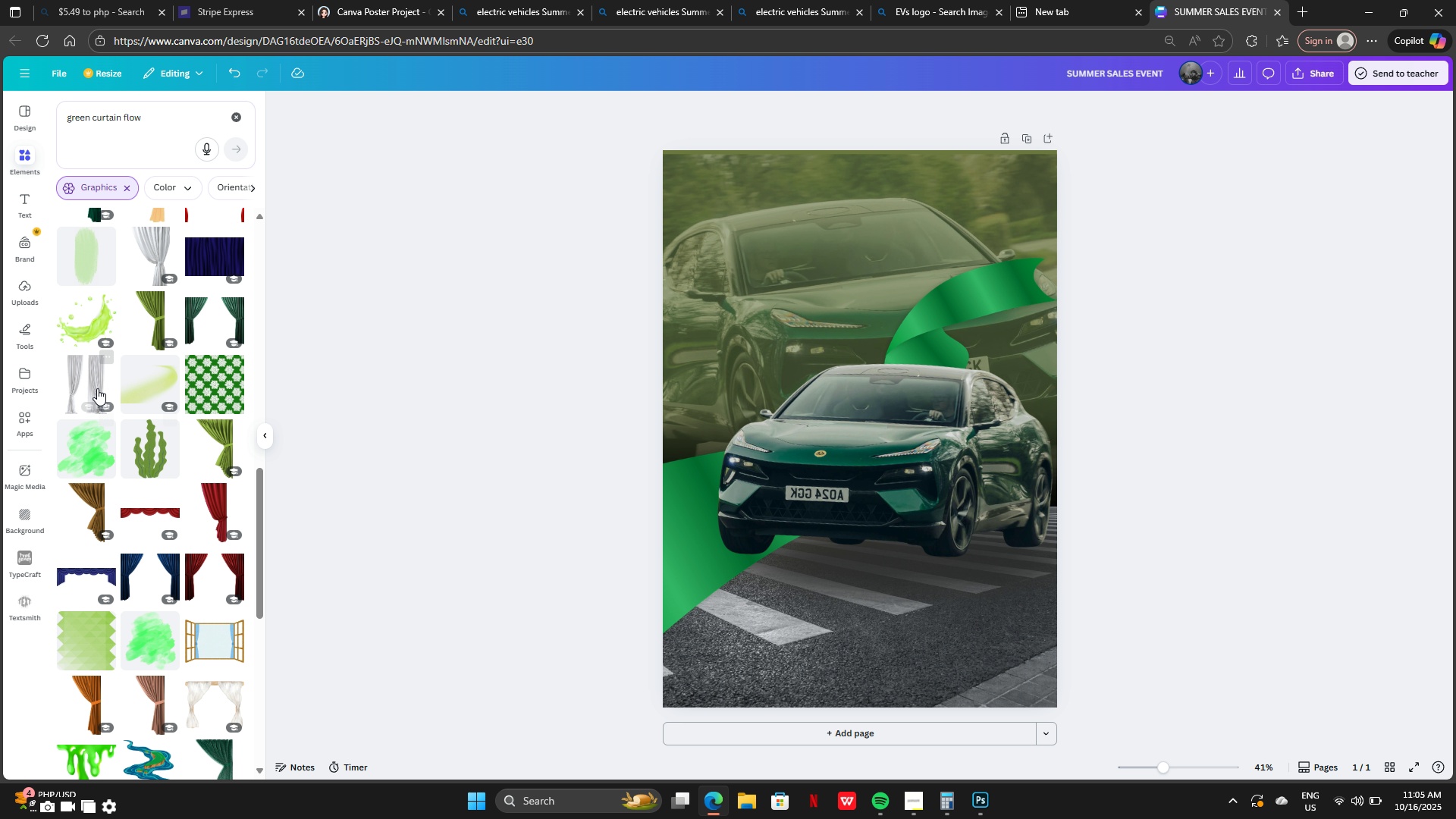 
scroll: coordinate [155, 565], scroll_direction: down, amount: 19.0
 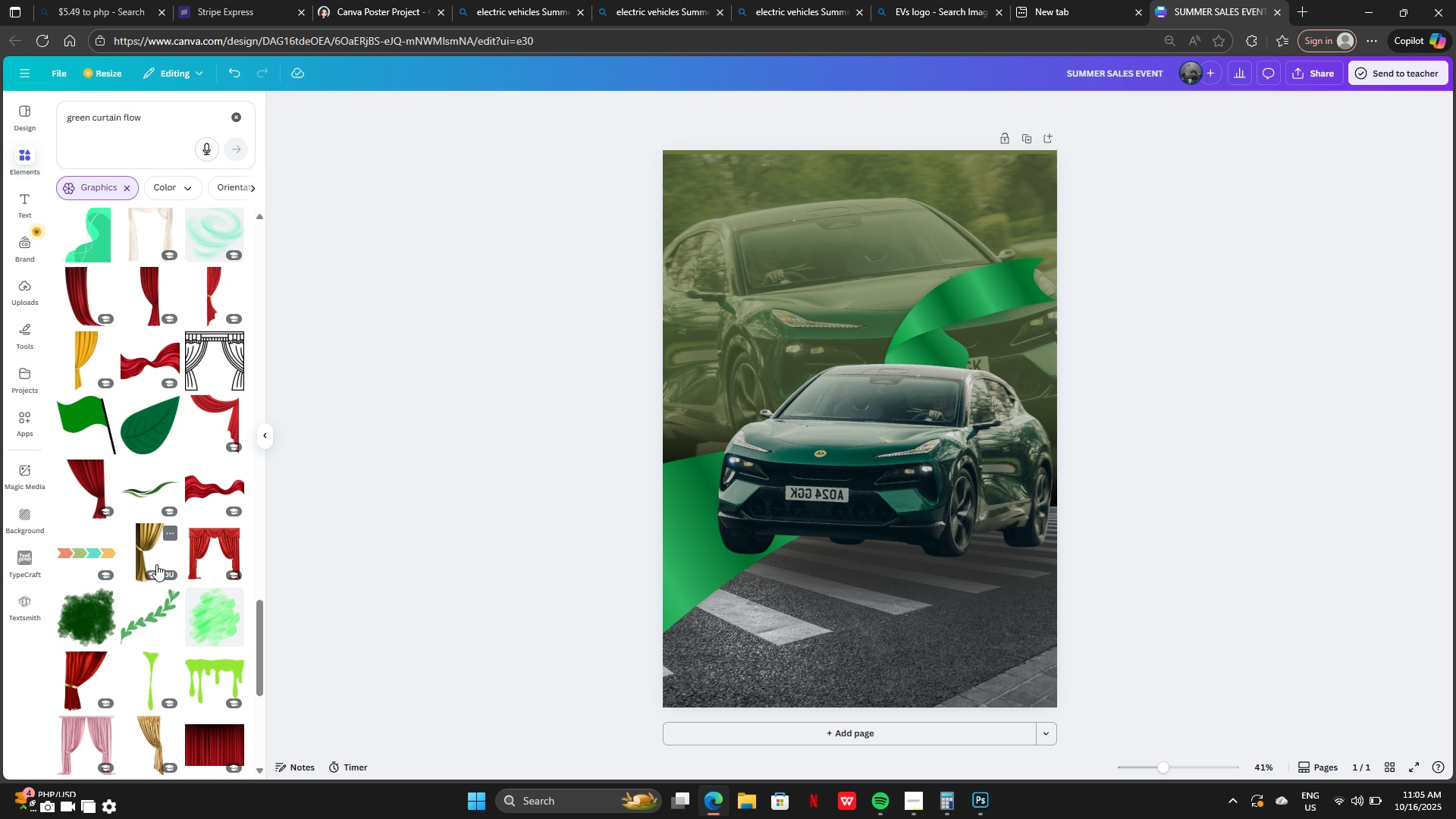 
scroll: coordinate [160, 560], scroll_direction: down, amount: 29.0
 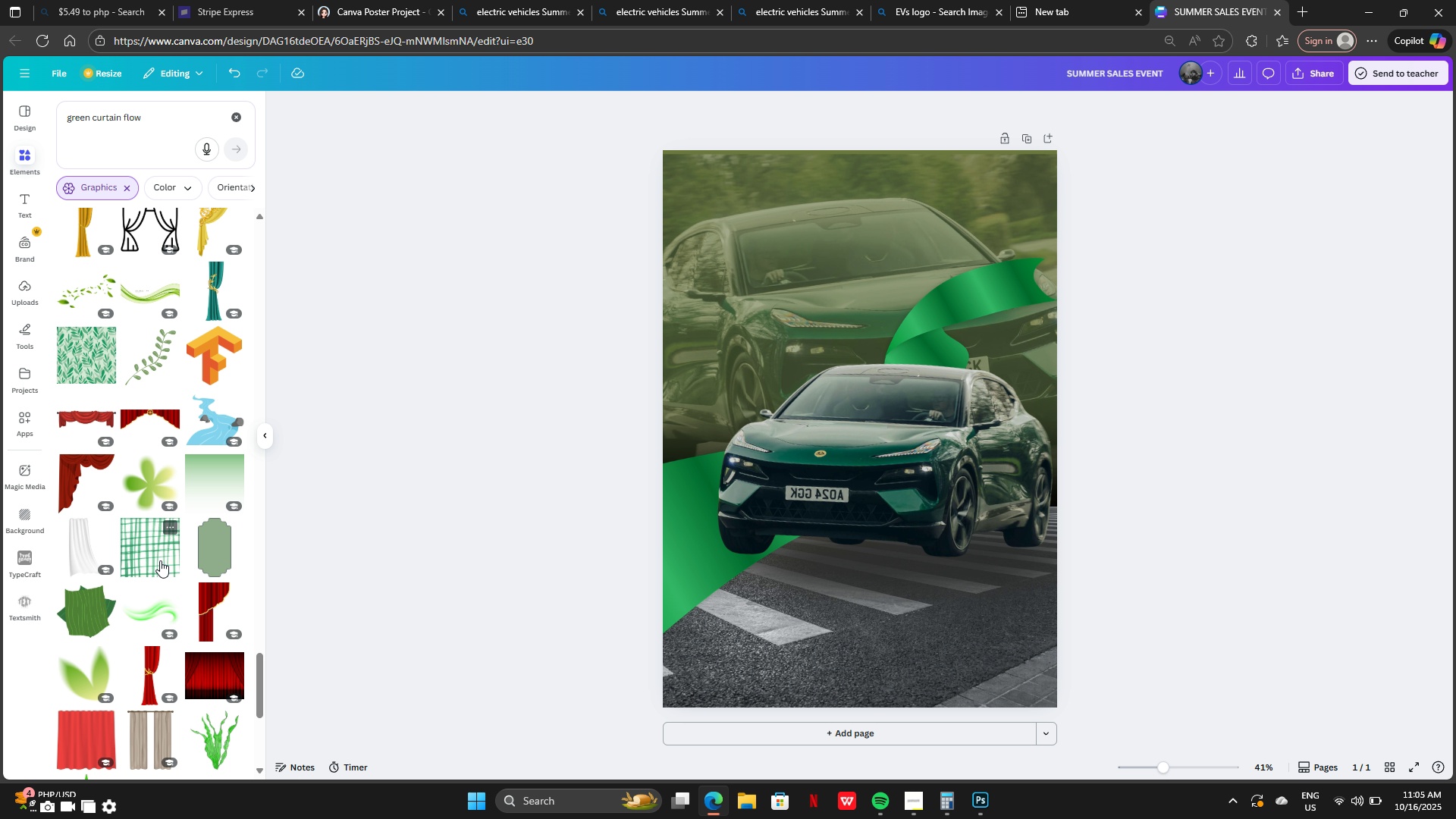 
scroll: coordinate [160, 544], scroll_direction: down, amount: 31.0
 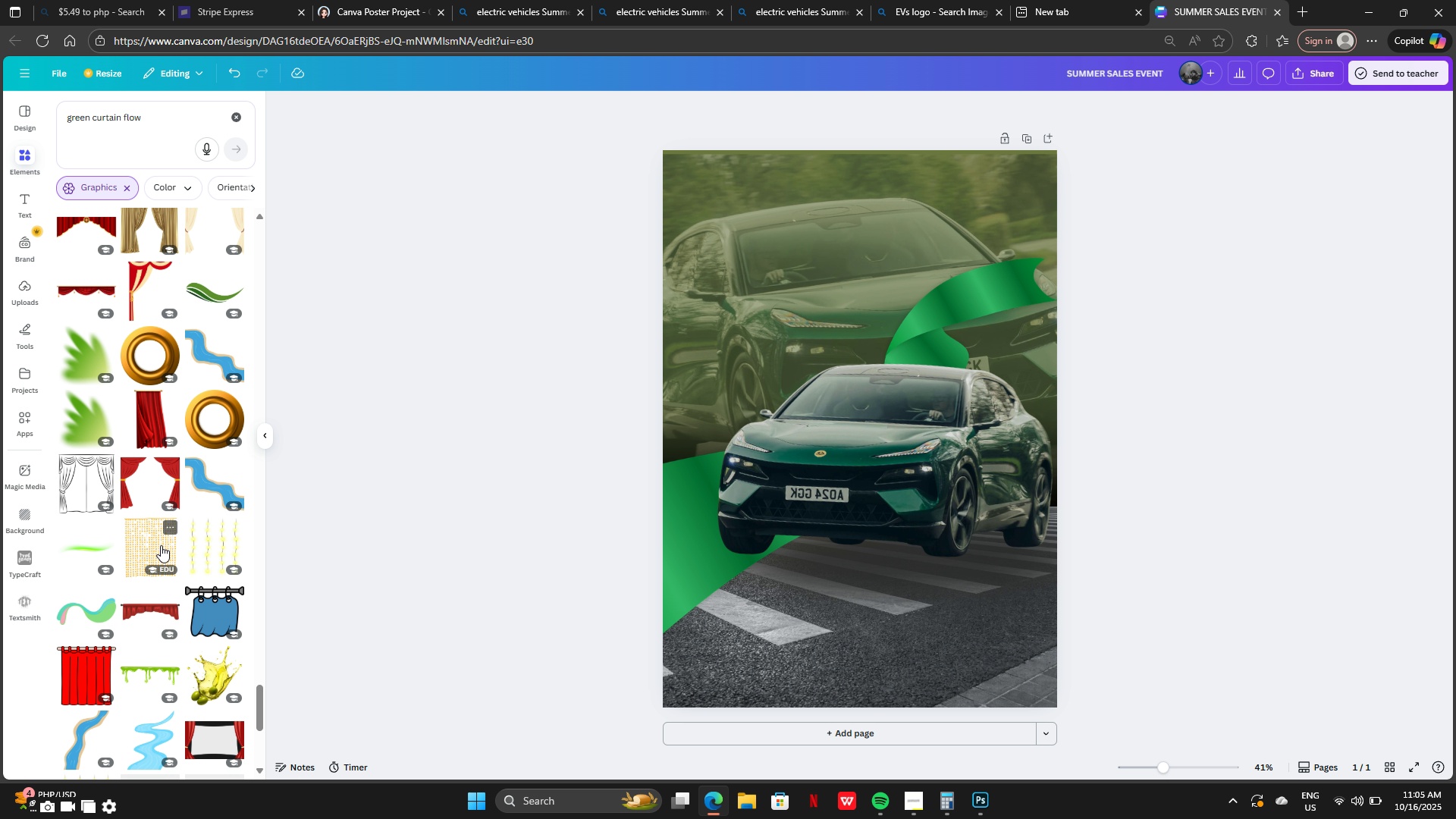 
scroll: coordinate [161, 545], scroll_direction: down, amount: 6.0
 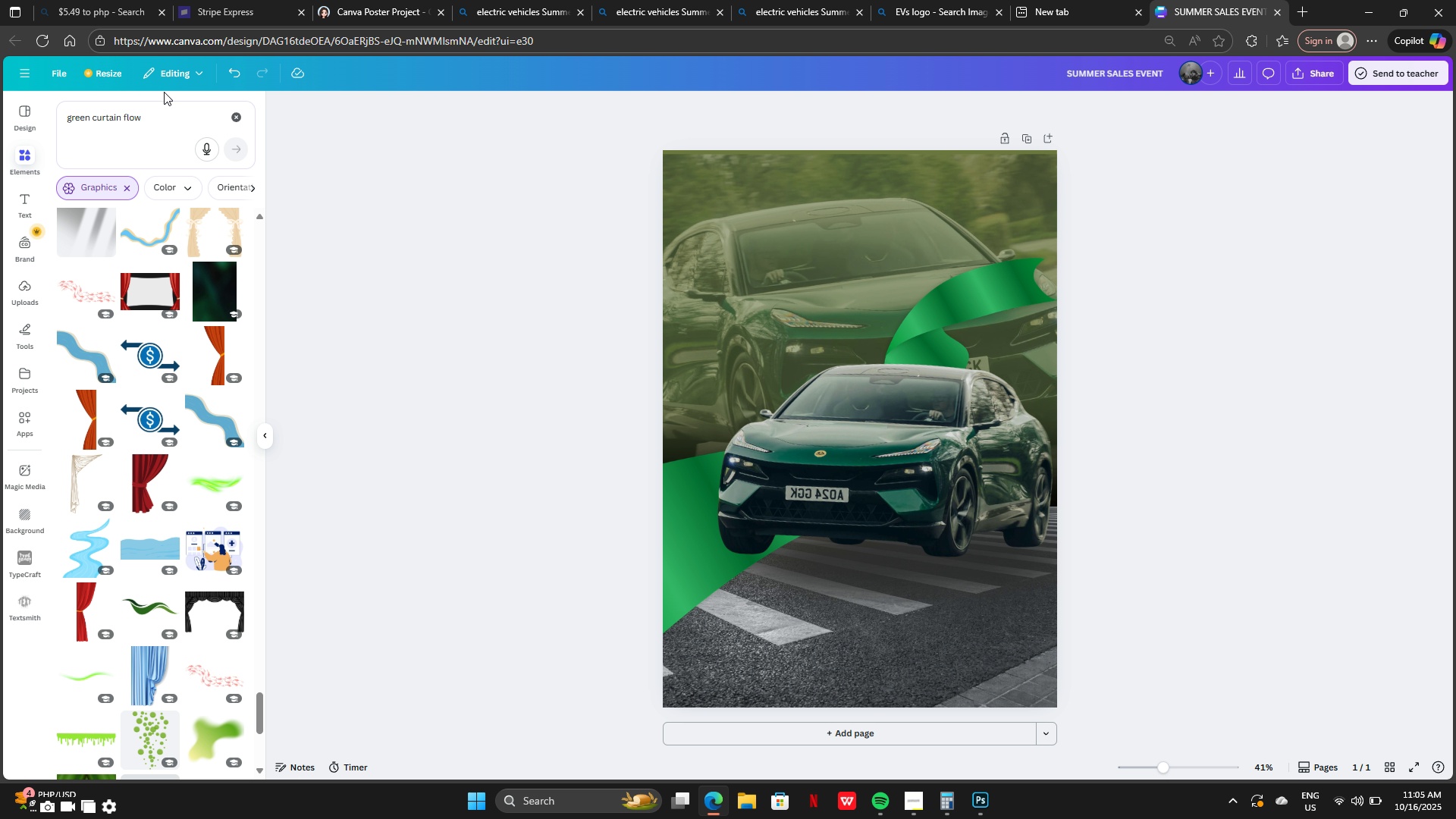 
left_click([162, 108])
 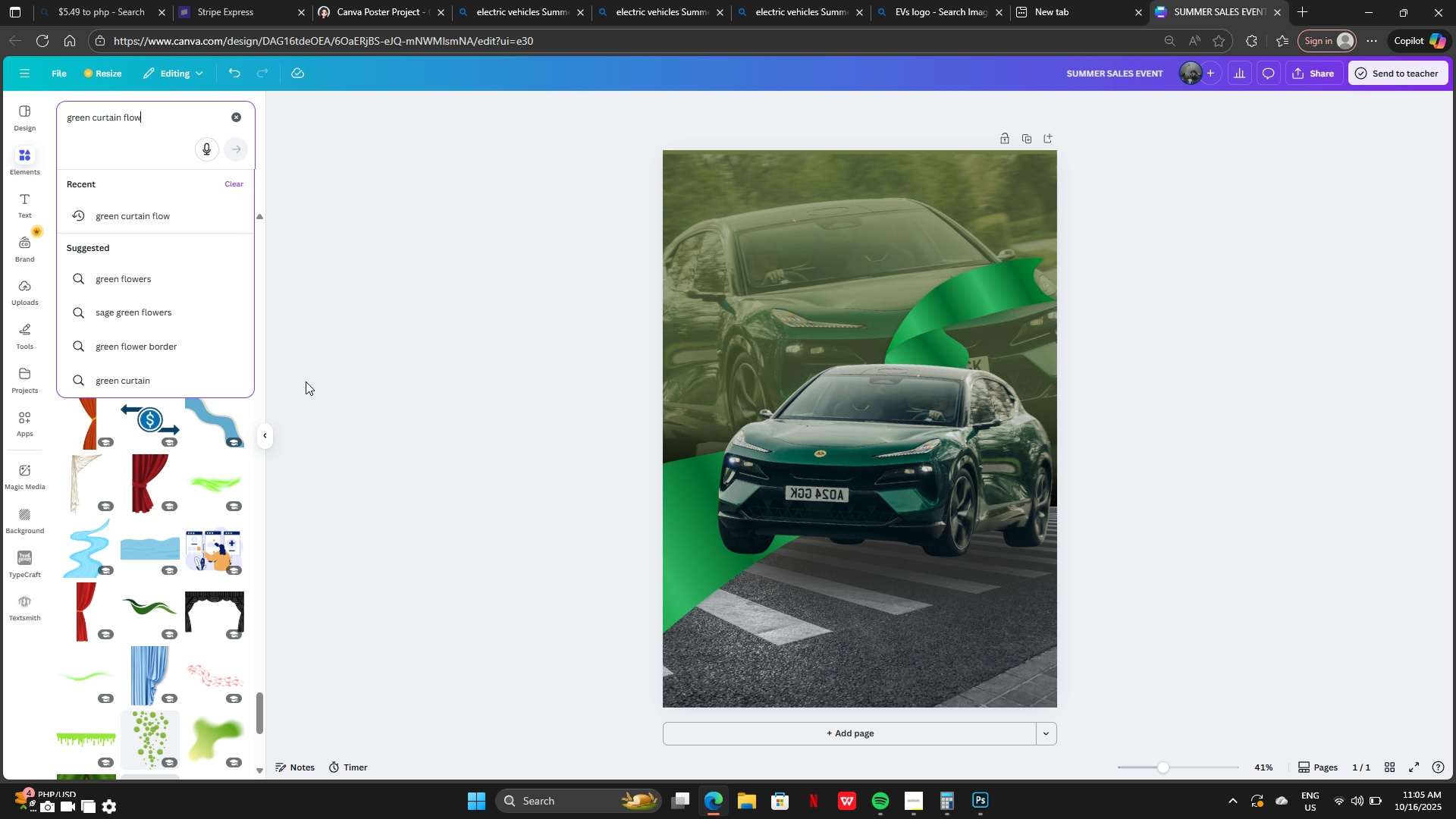 
left_click([314, 404])
 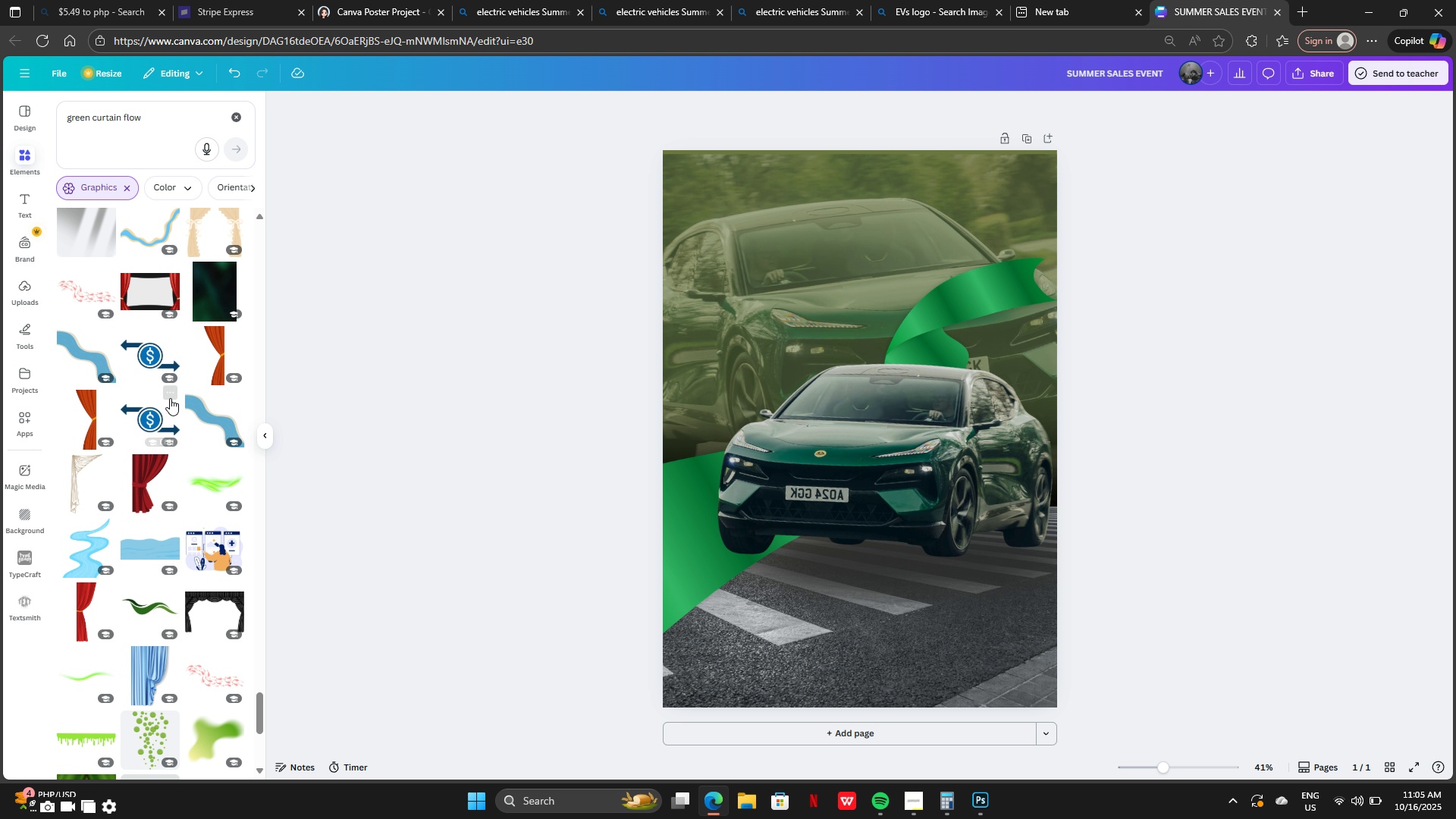 
scroll: coordinate [167, 391], scroll_direction: up, amount: 4.0
 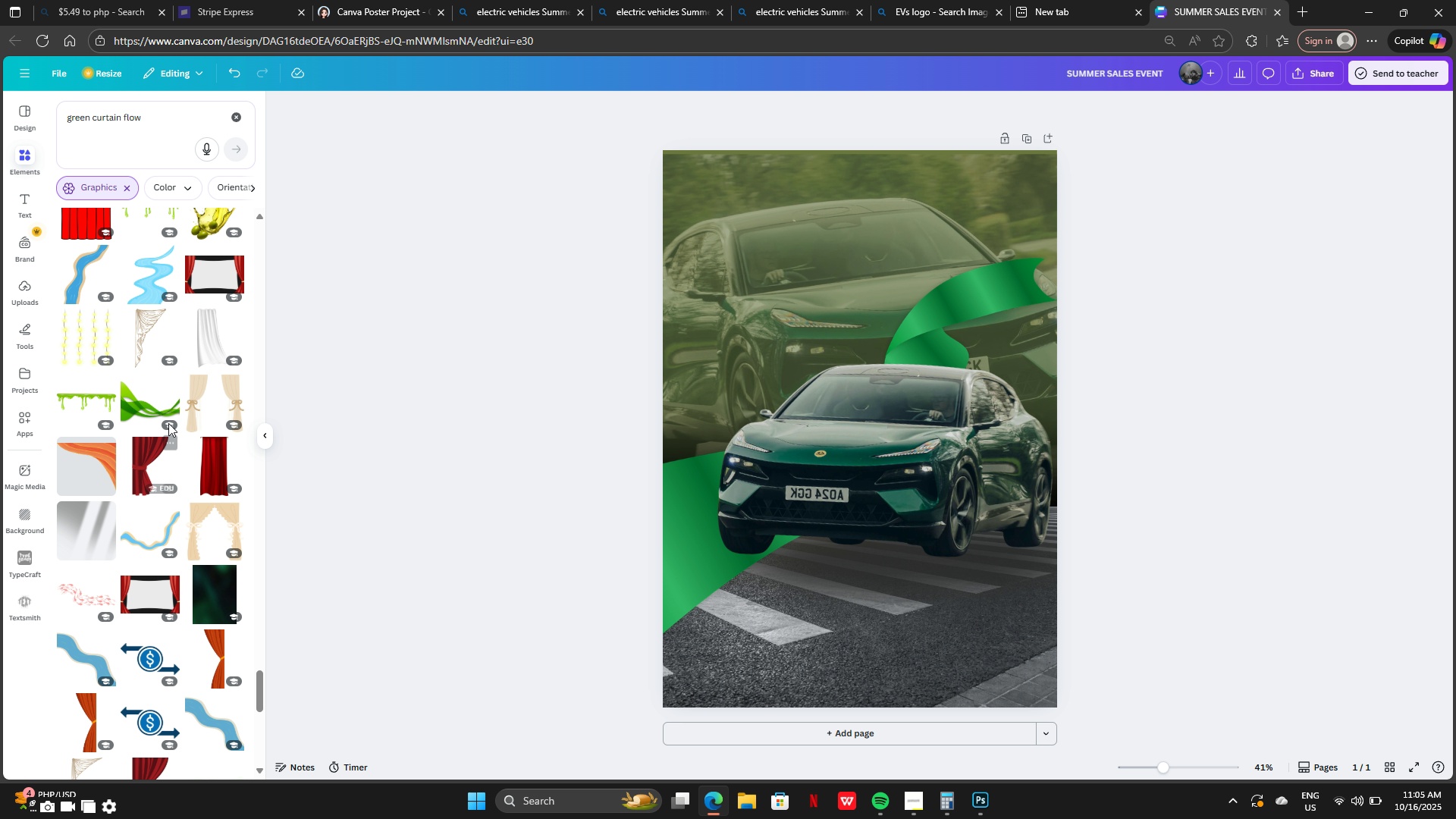 
left_click([145, 398])
 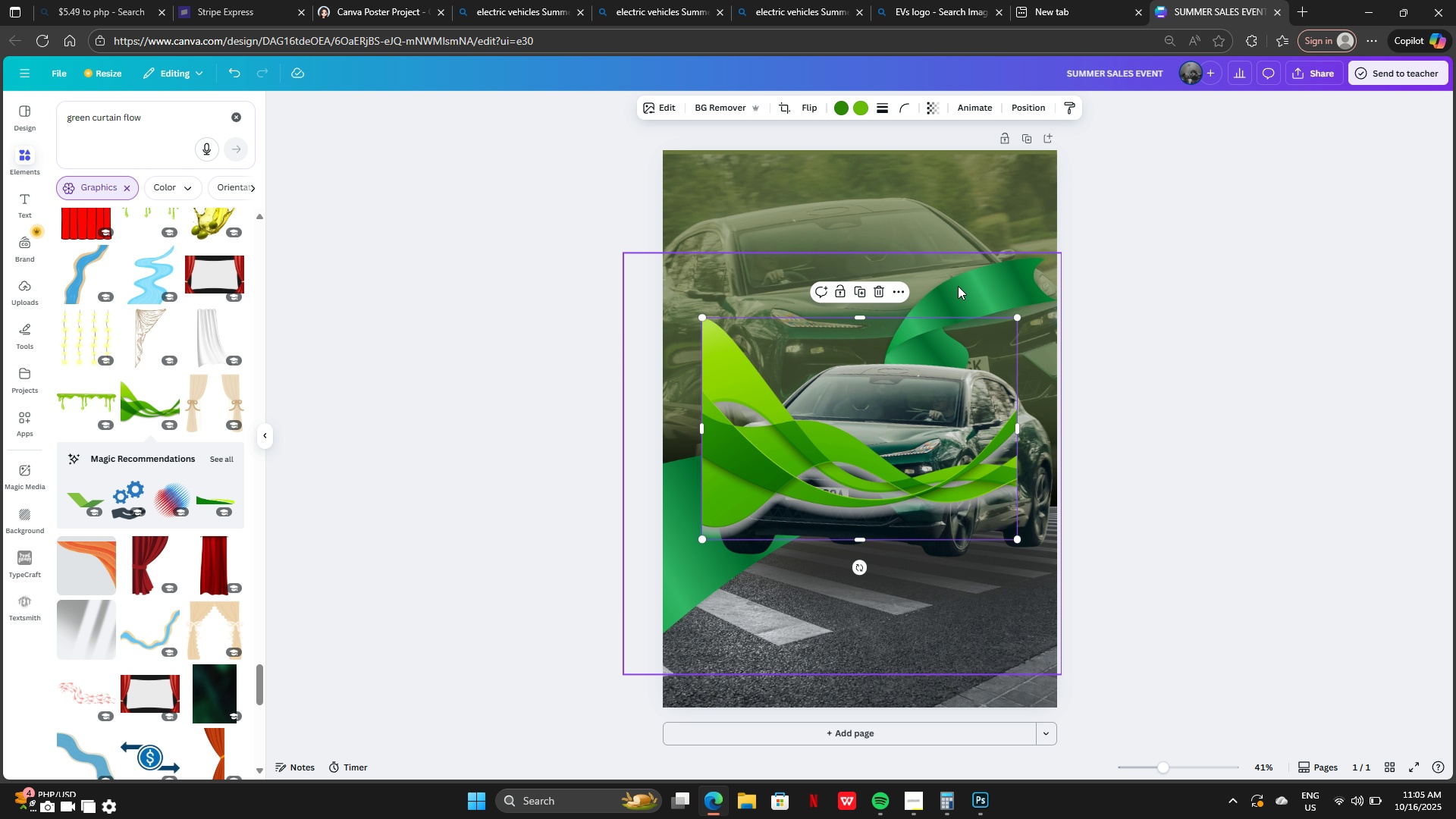 
left_click([958, 286])
 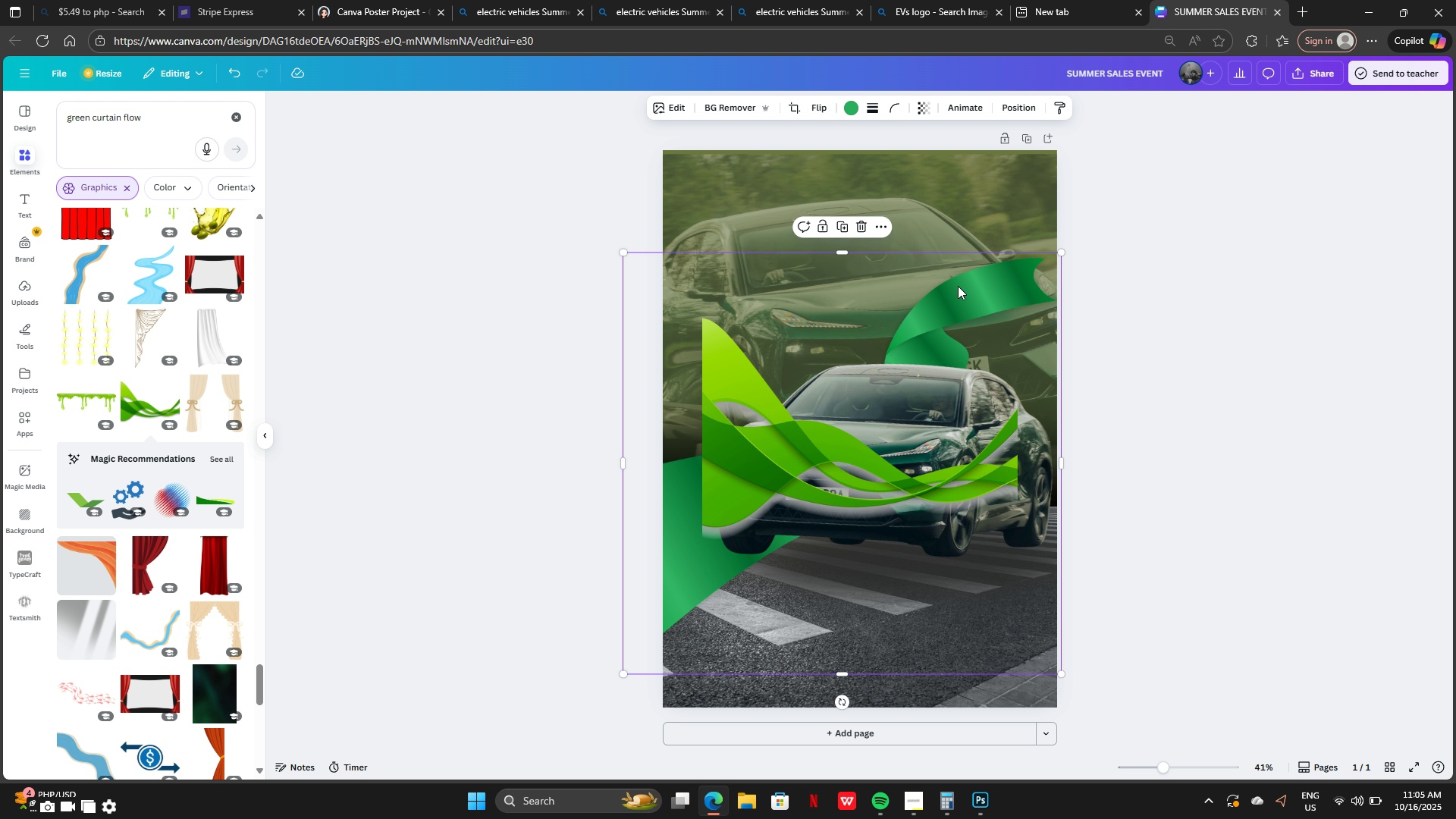 
key(Backspace)
 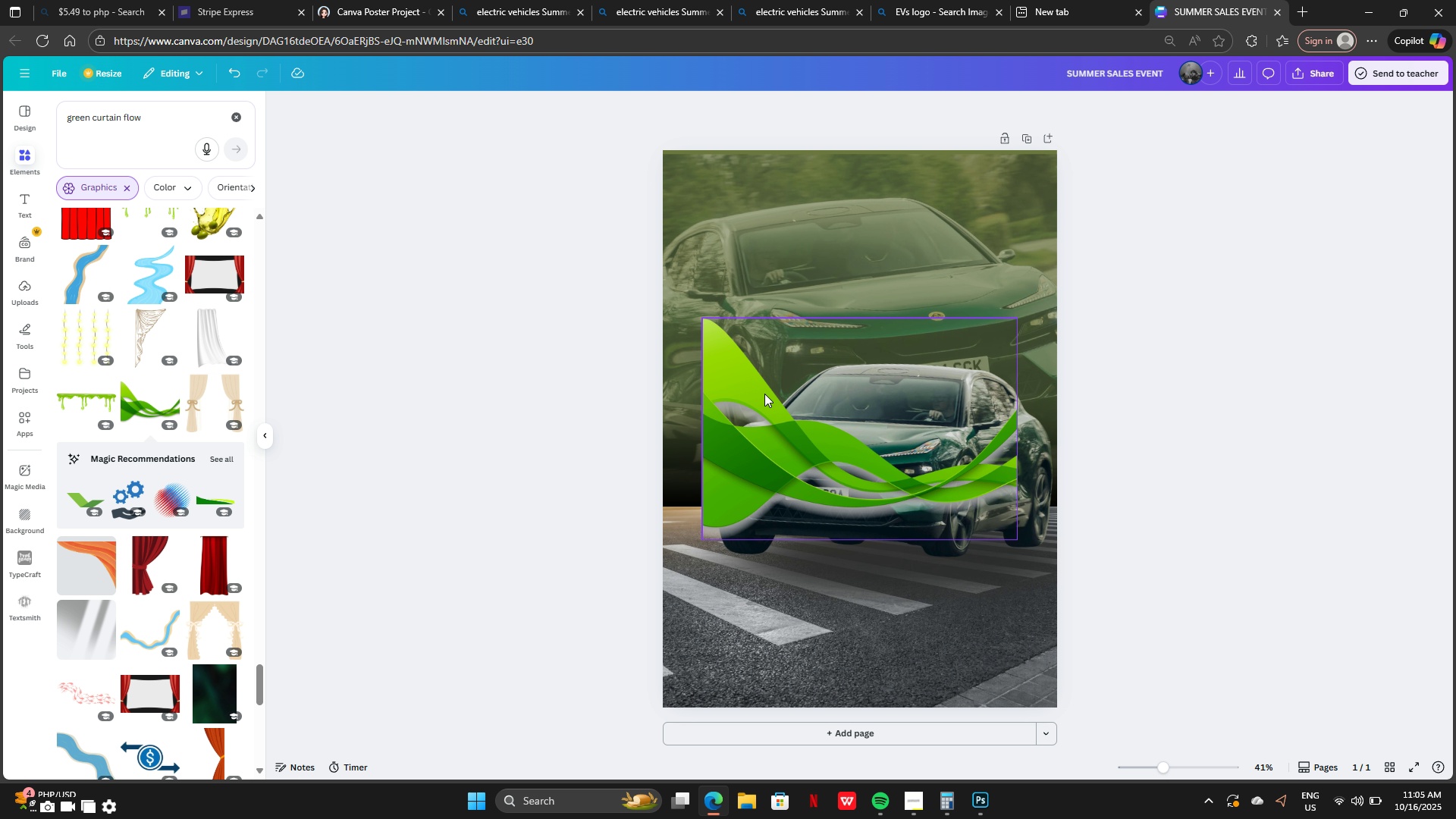 
left_click([799, 411])
 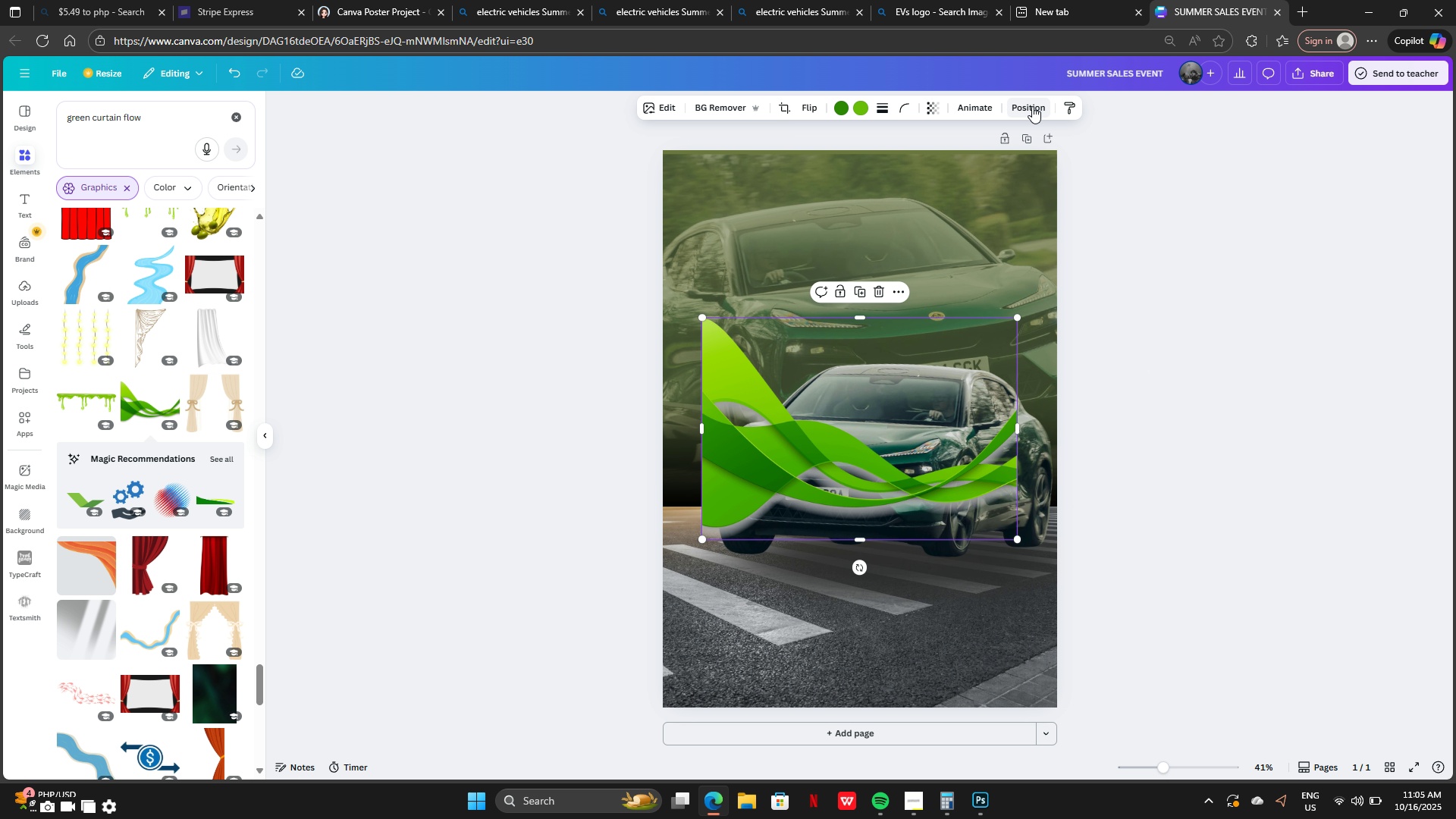 
left_click([1034, 105])
 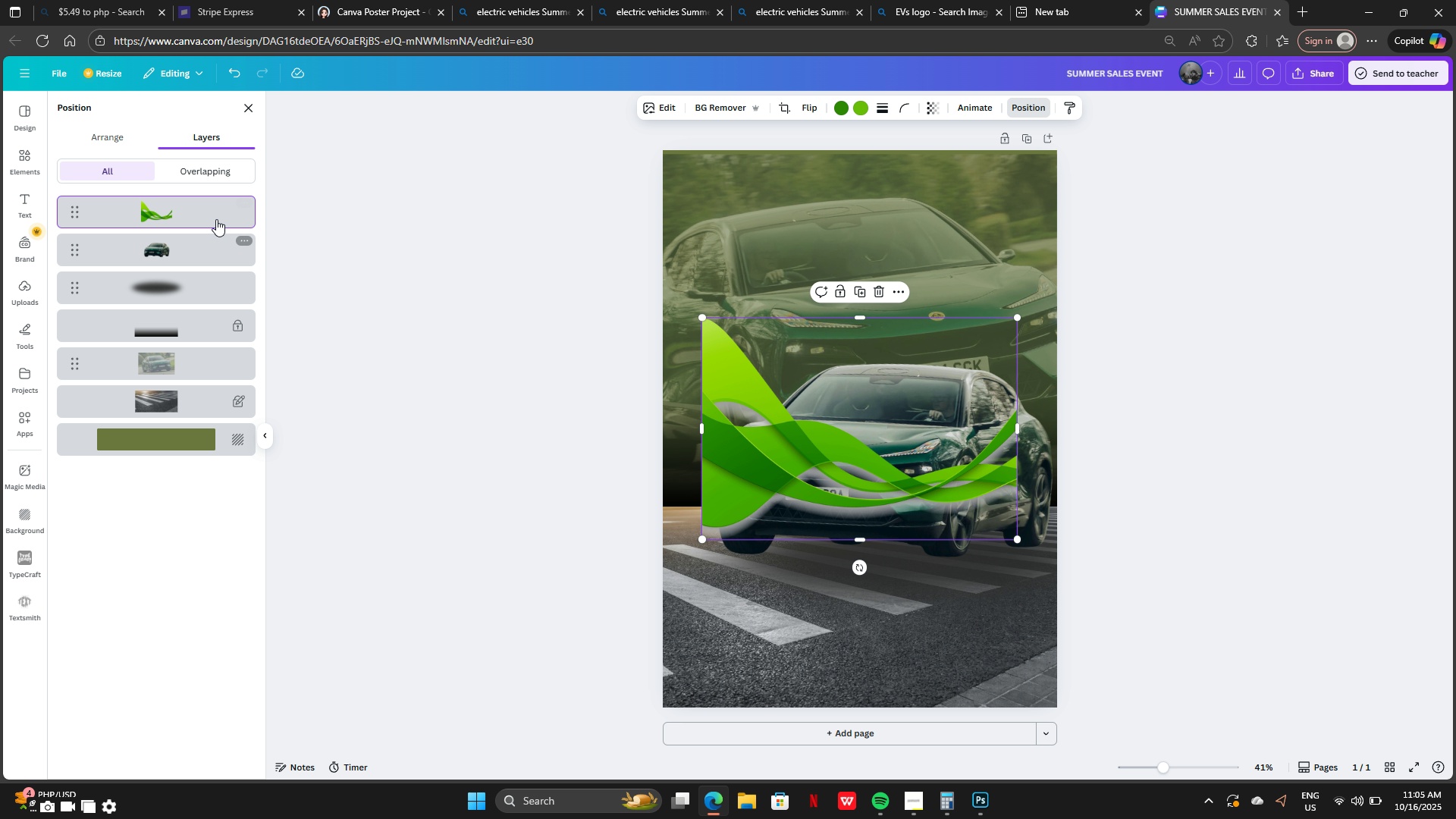 
left_click_drag(start_coordinate=[202, 199], to_coordinate=[208, 247])
 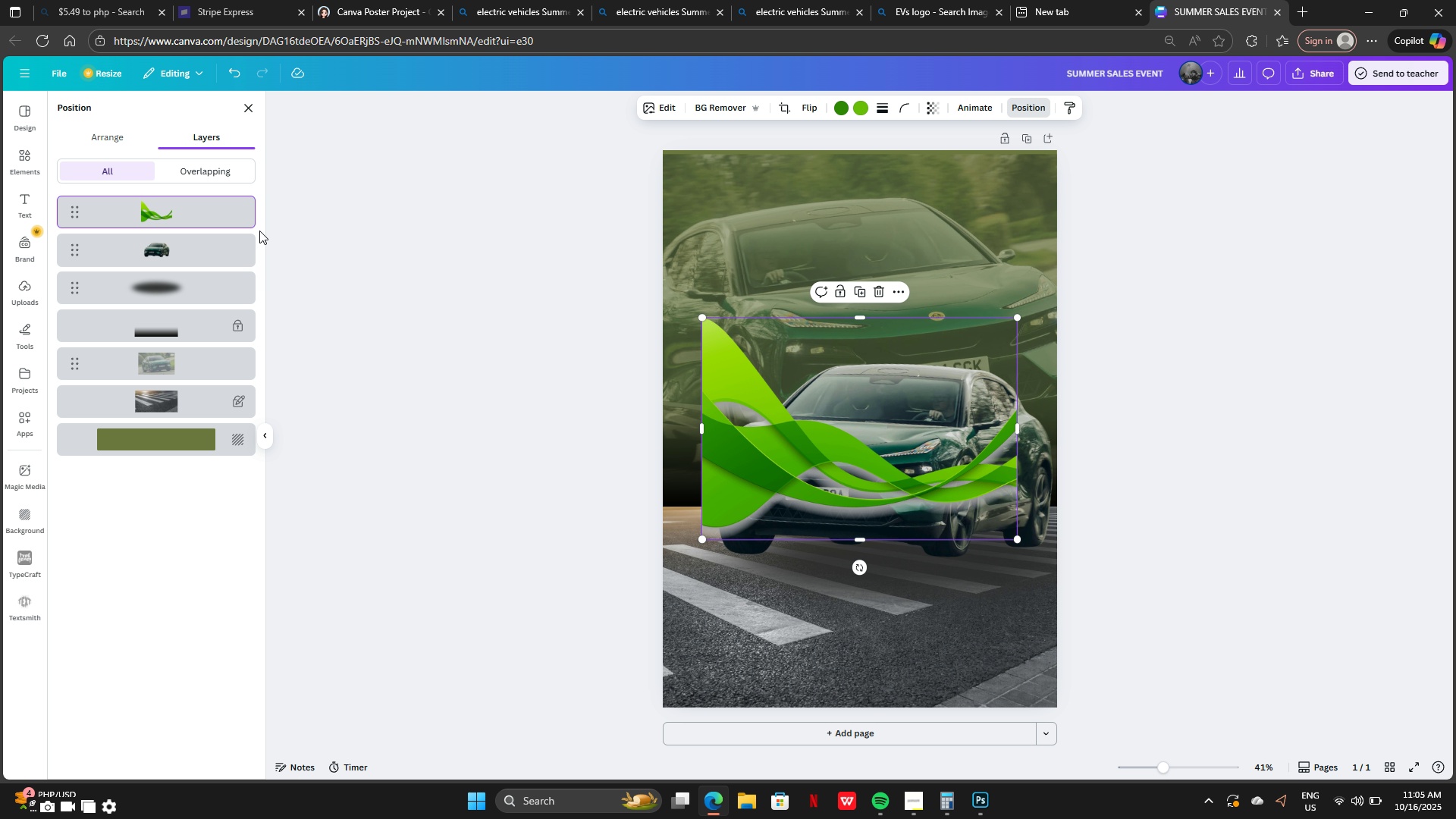 
left_click_drag(start_coordinate=[216, 217], to_coordinate=[219, 271])
 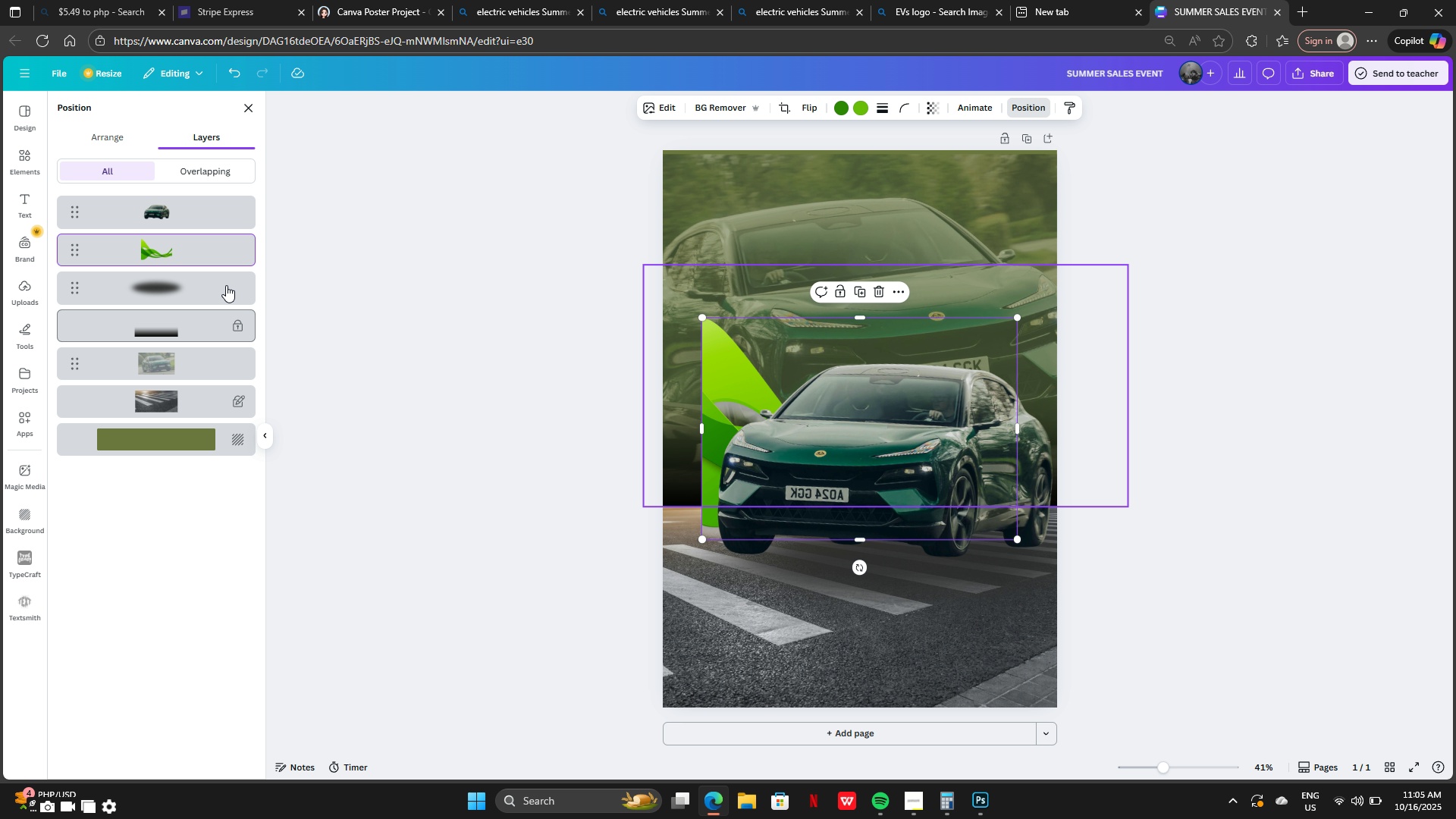 
left_click_drag(start_coordinate=[191, 240], to_coordinate=[194, 258])
 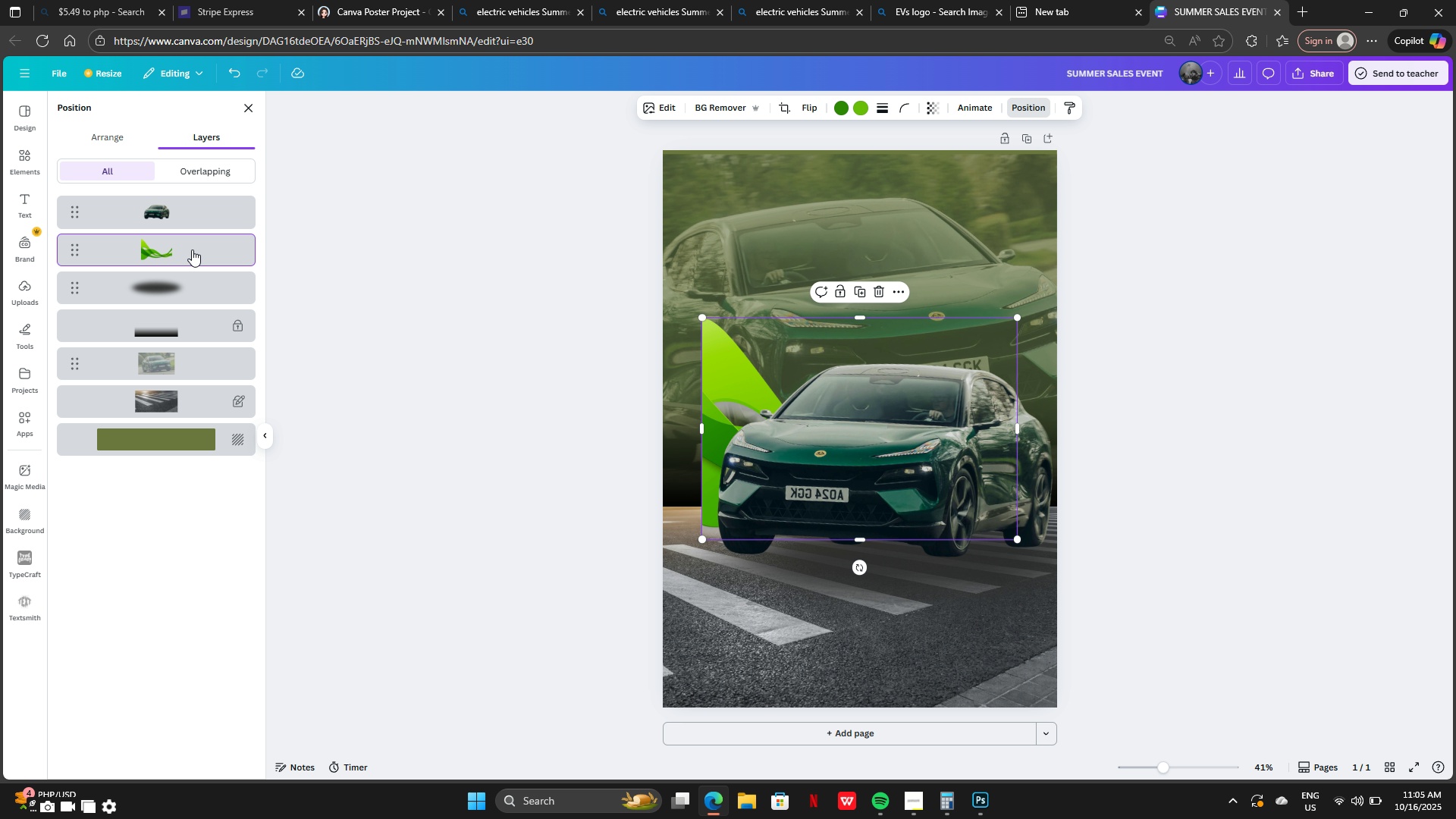 
left_click_drag(start_coordinate=[192, 249], to_coordinate=[192, 297])
 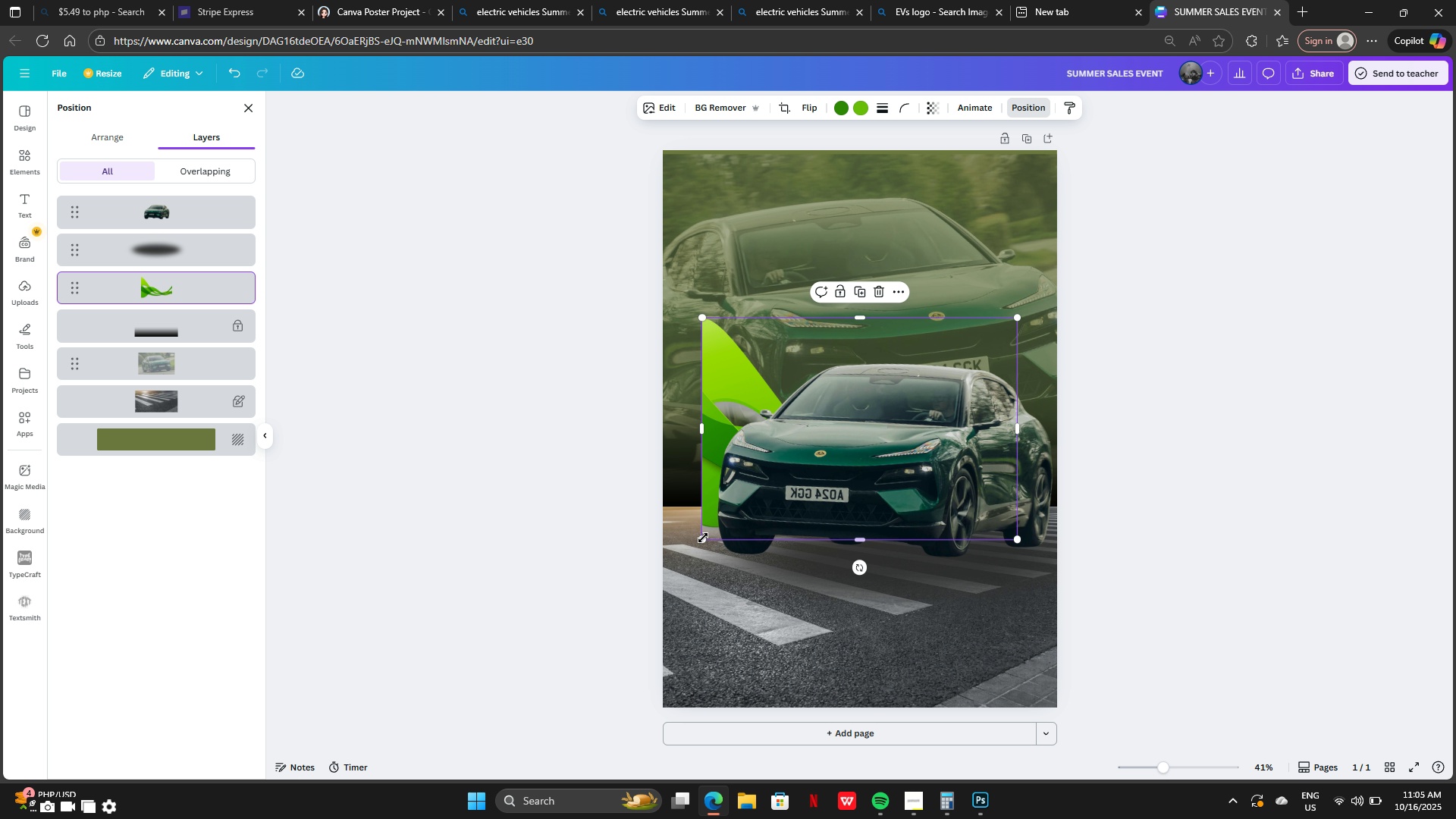 
left_click_drag(start_coordinate=[703, 536], to_coordinate=[551, 579])
 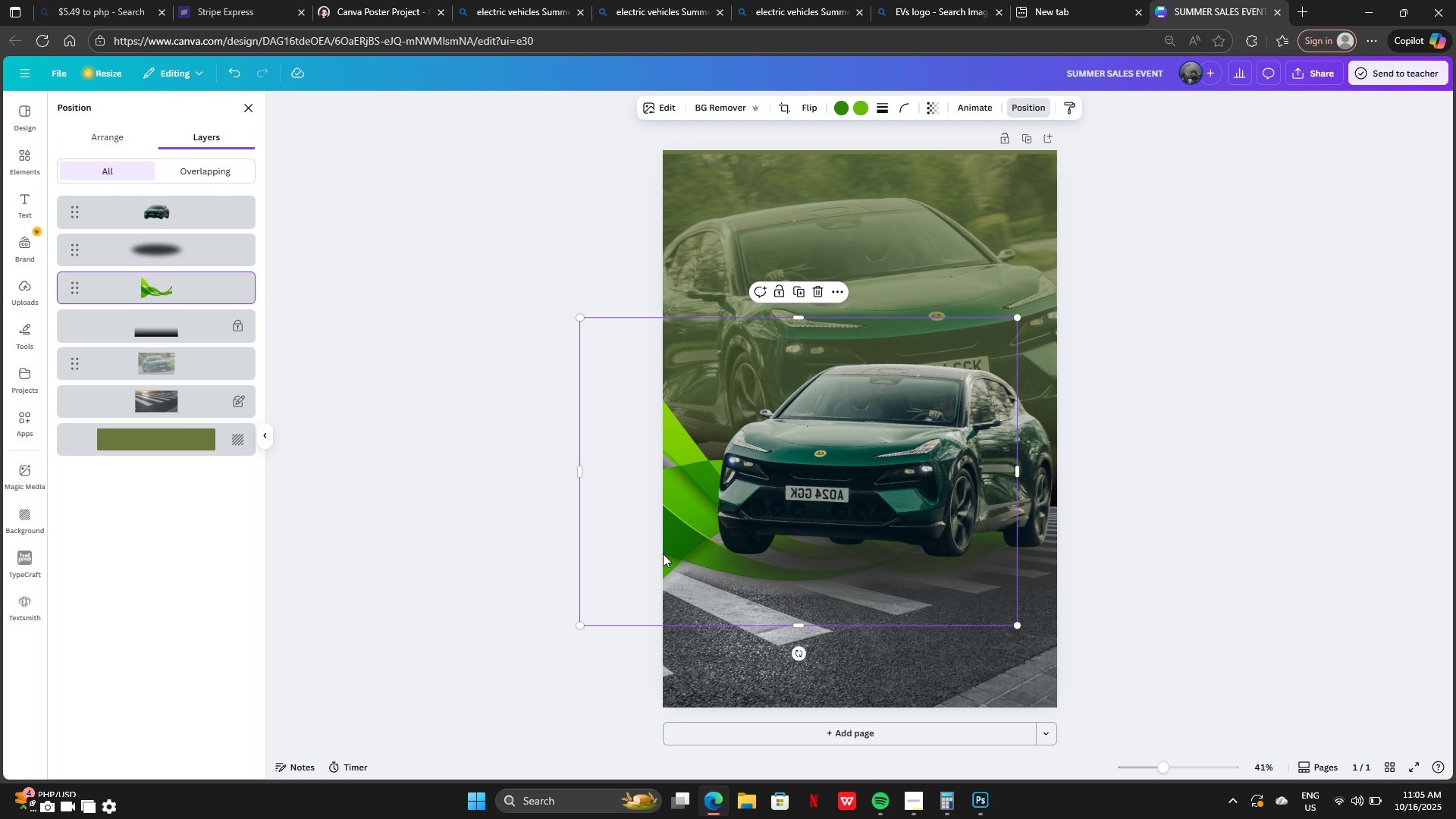 
left_click_drag(start_coordinate=[663, 554], to_coordinate=[736, 488])
 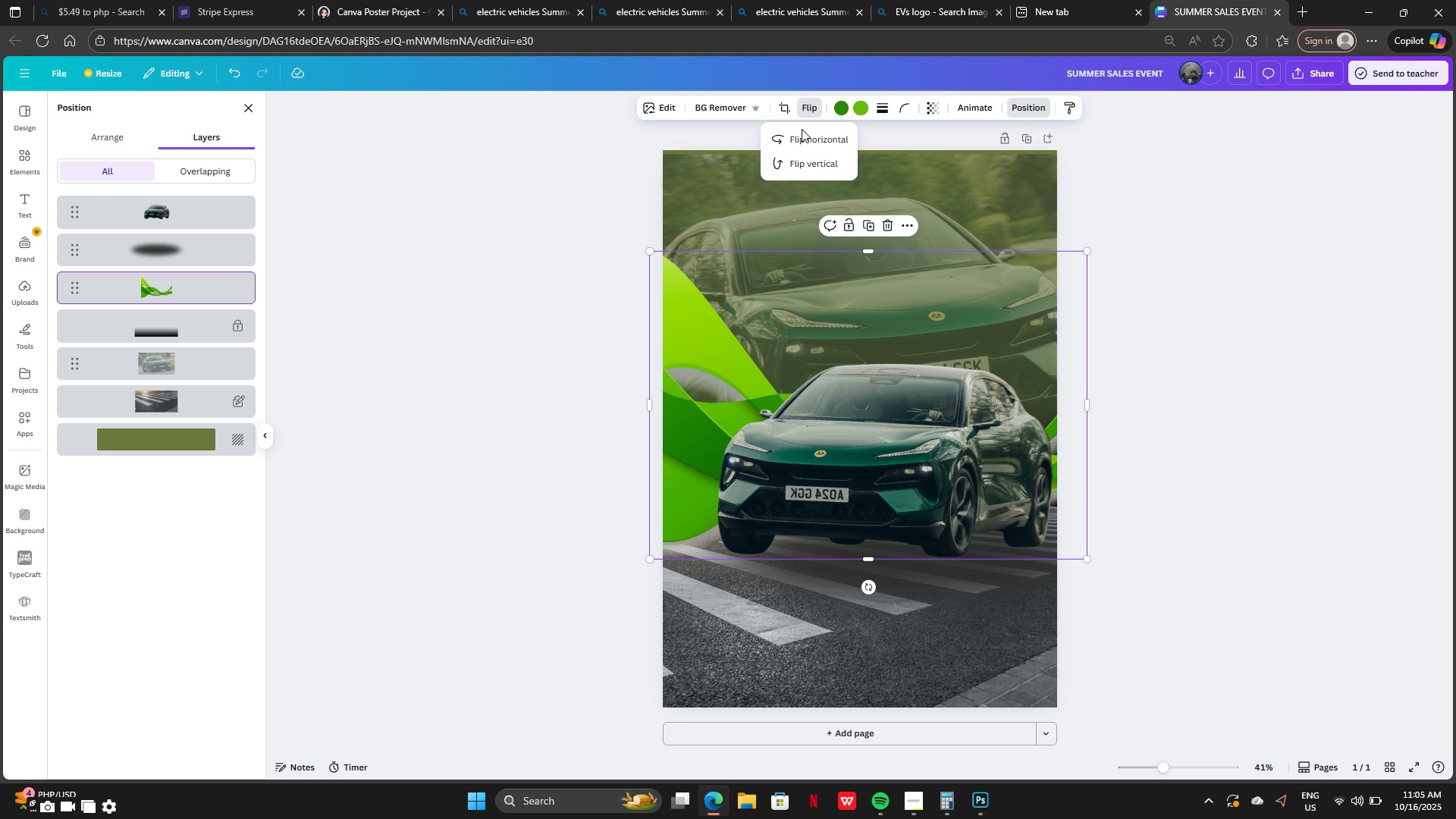 
double_click([800, 131])
 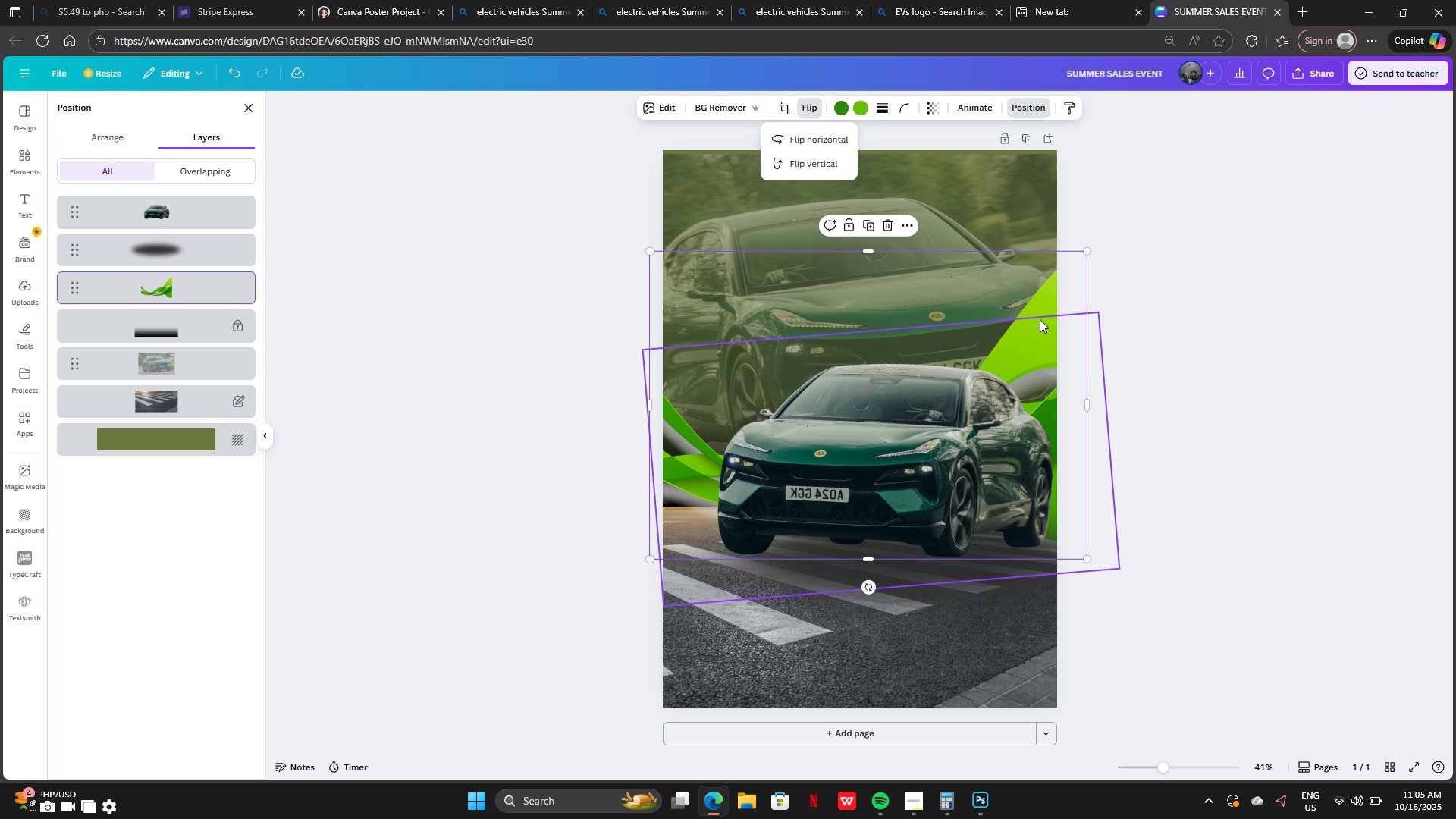 
left_click_drag(start_coordinate=[1051, 278], to_coordinate=[1018, 312])
 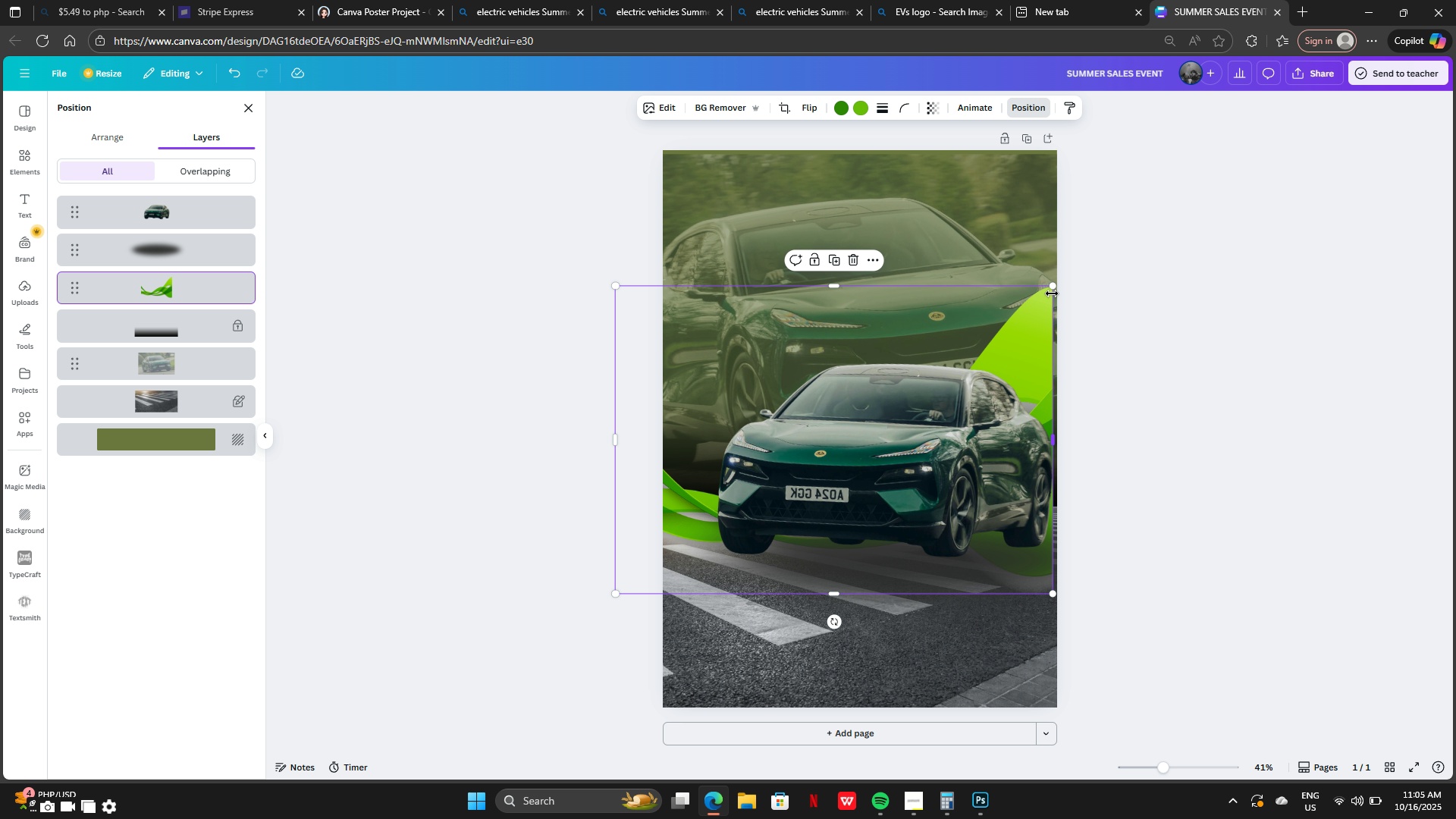 
left_click_drag(start_coordinate=[1050, 292], to_coordinate=[1063, 287])
 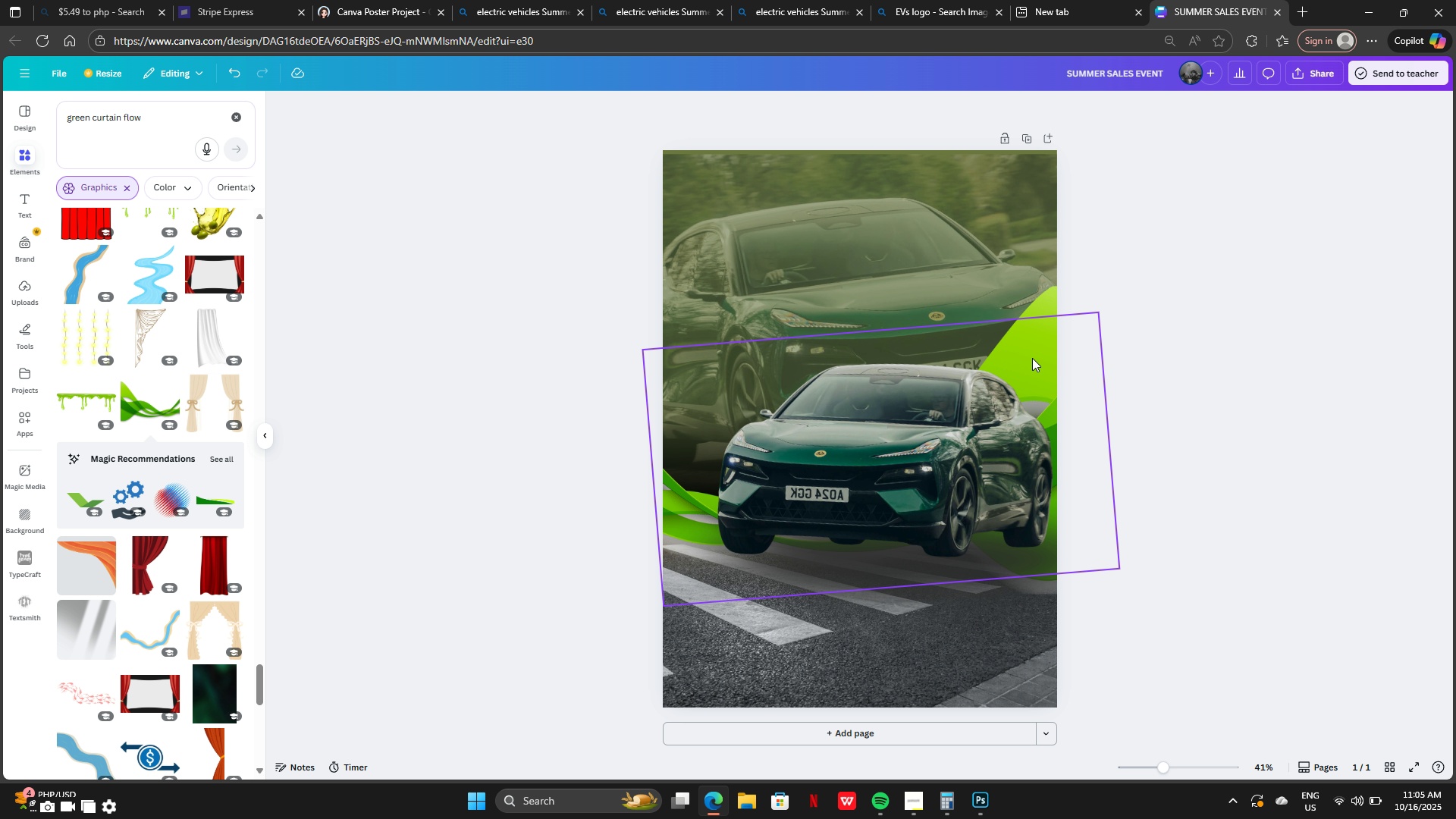 
left_click_drag(start_coordinate=[1037, 303], to_coordinate=[1032, 290])
 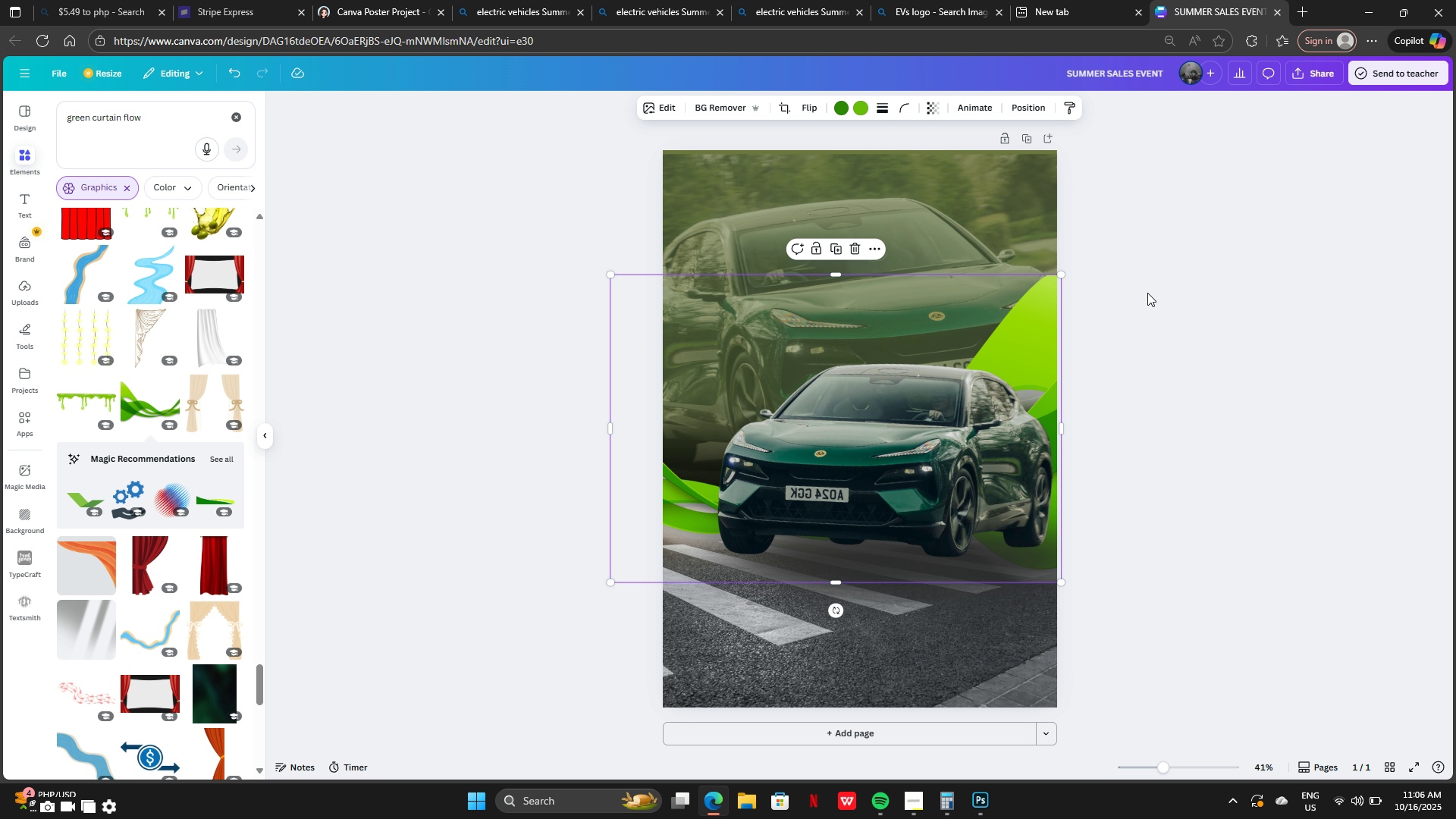 
left_click([1147, 293])
 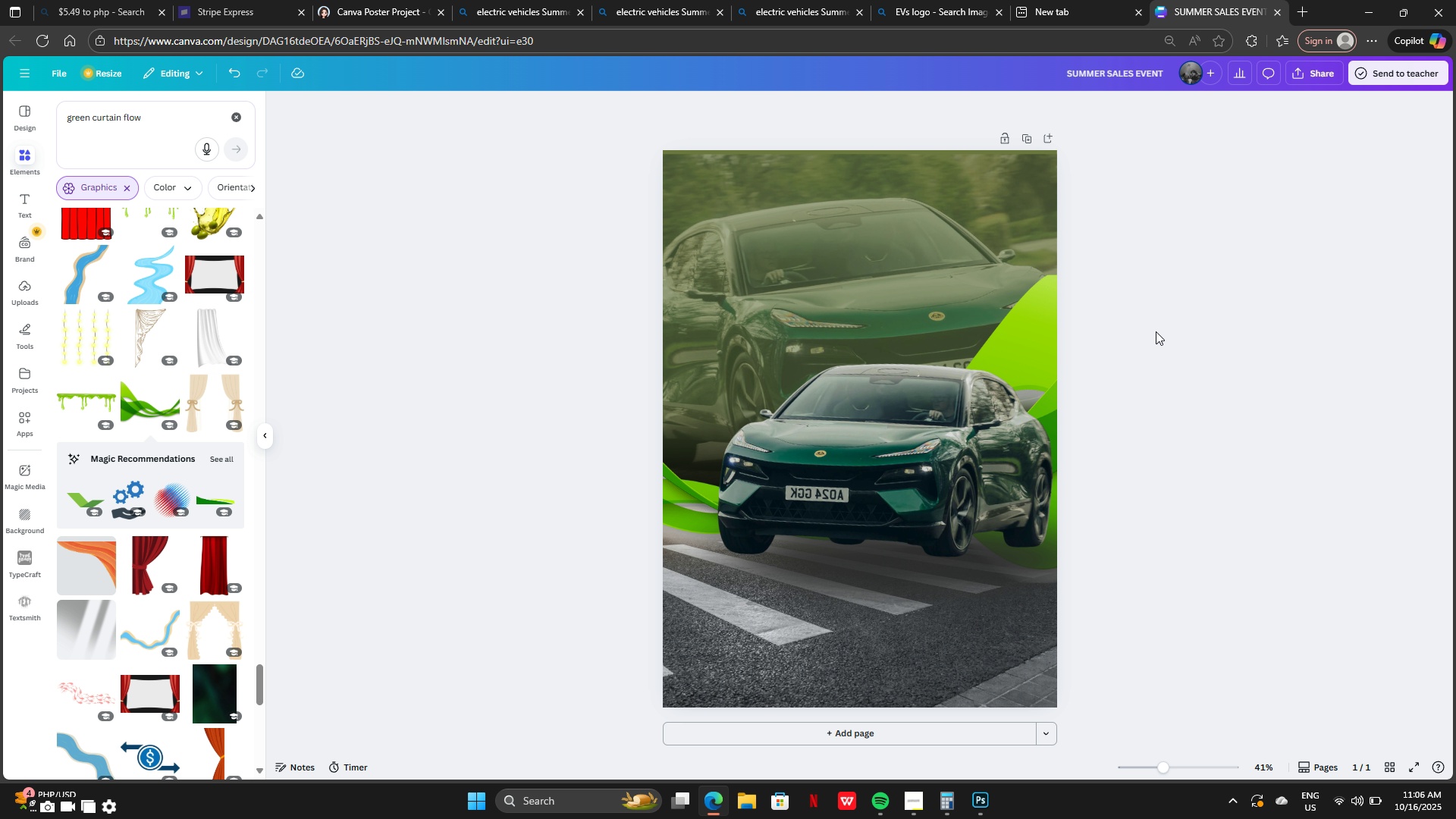 
left_click_drag(start_coordinate=[901, 449], to_coordinate=[890, 463])
 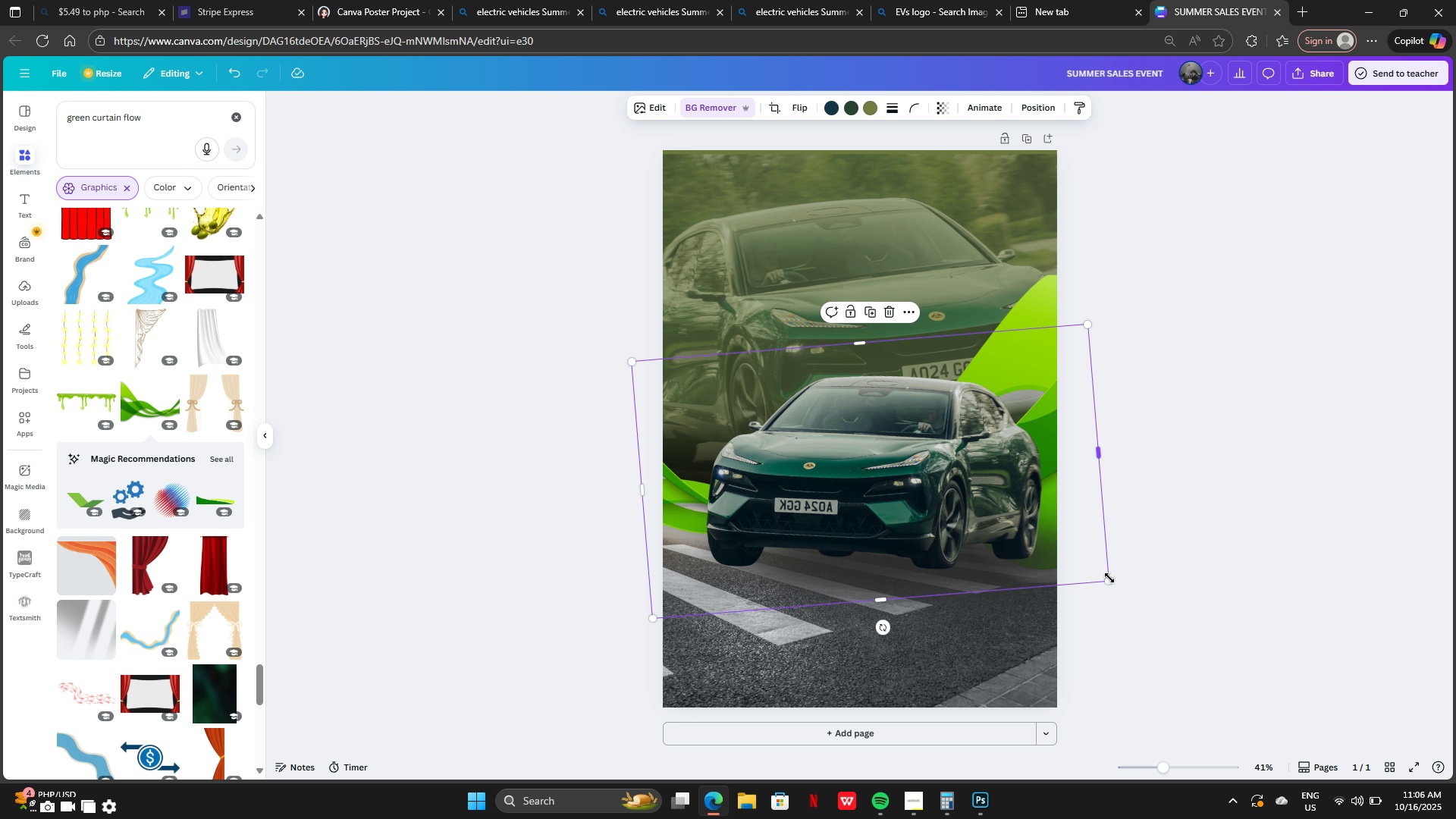 
left_click_drag(start_coordinate=[1109, 580], to_coordinate=[1231, 641])
 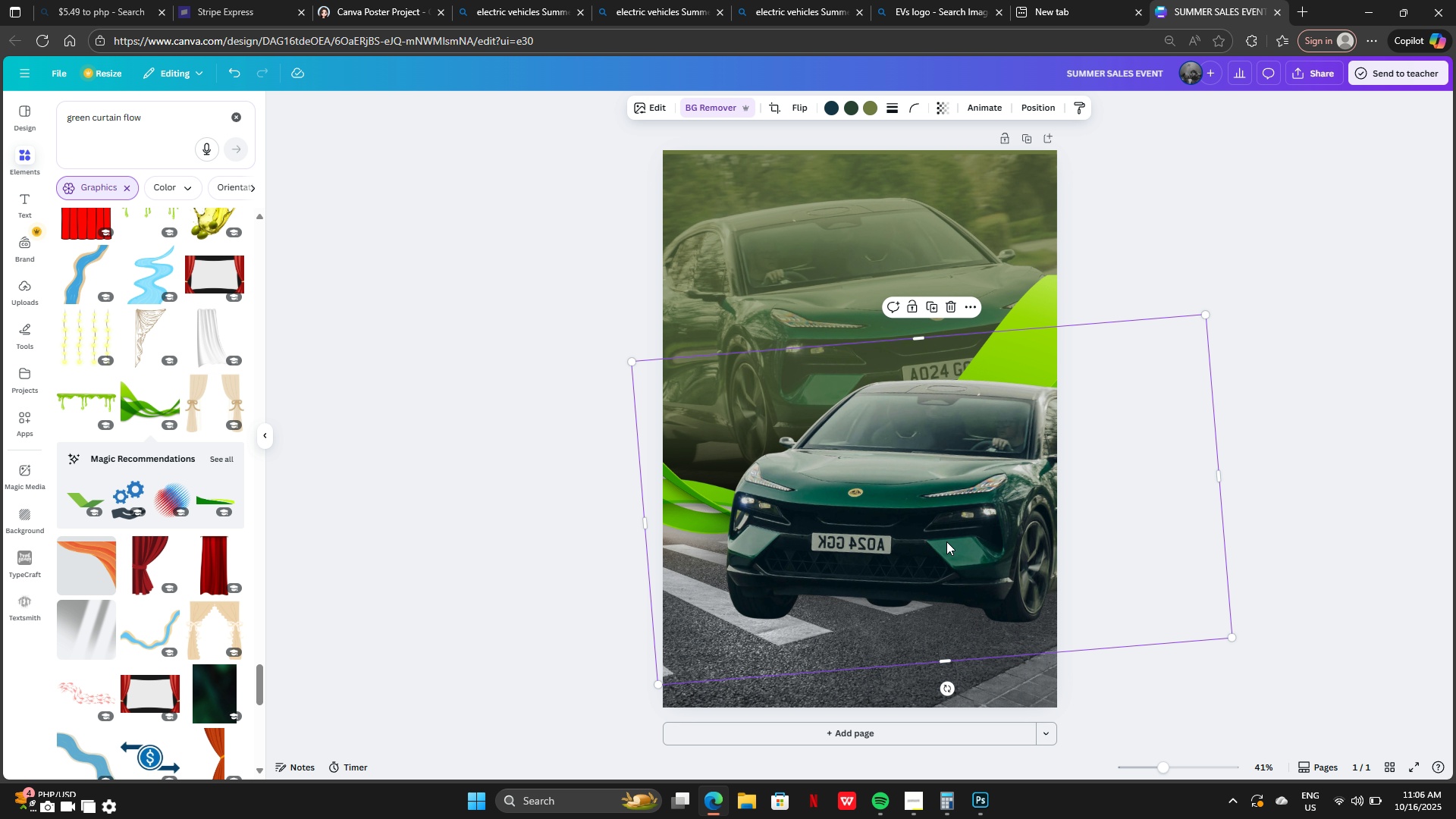 
left_click_drag(start_coordinate=[946, 541], to_coordinate=[902, 519])
 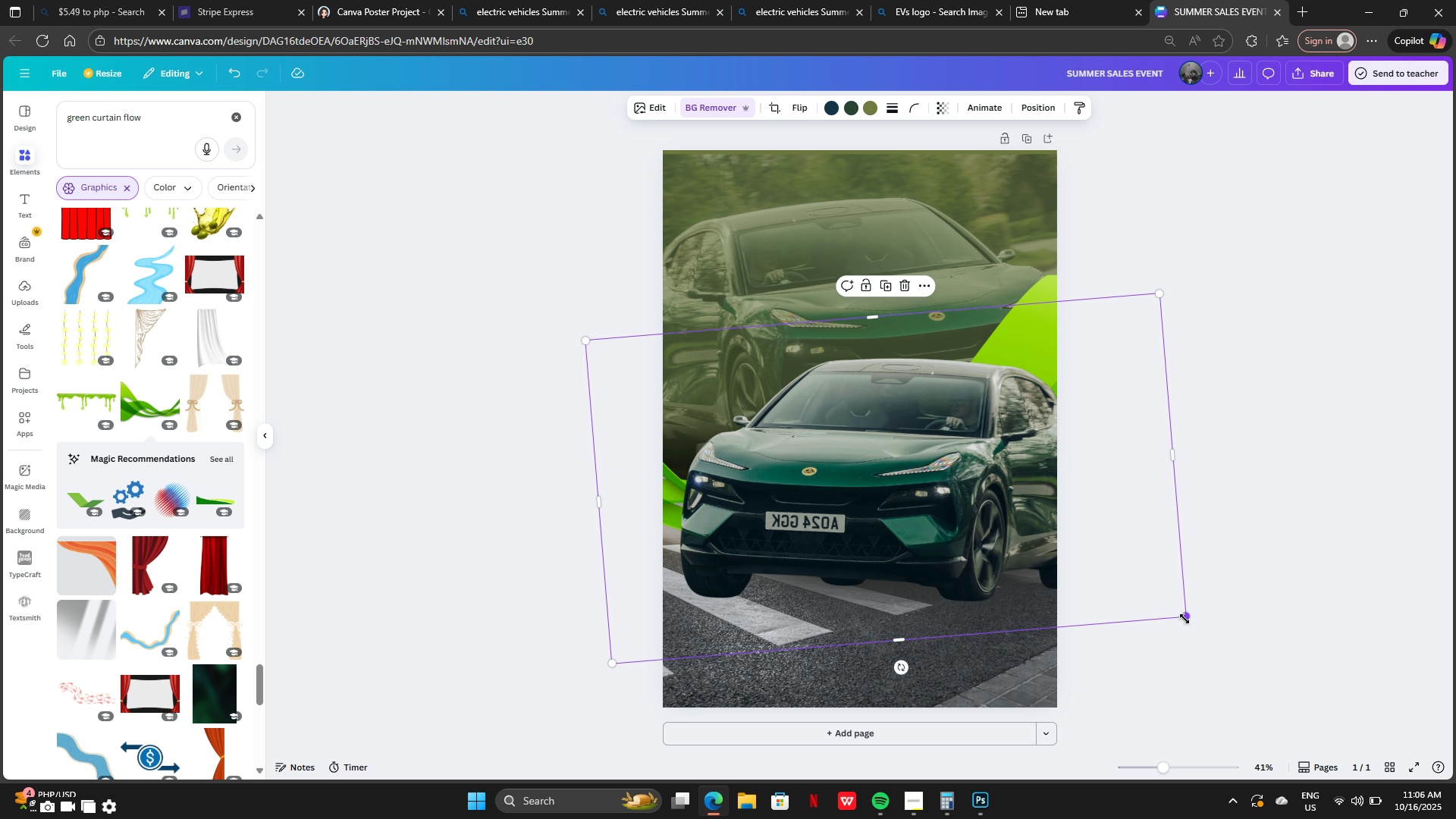 
left_click_drag(start_coordinate=[1186, 619], to_coordinate=[1081, 562])
 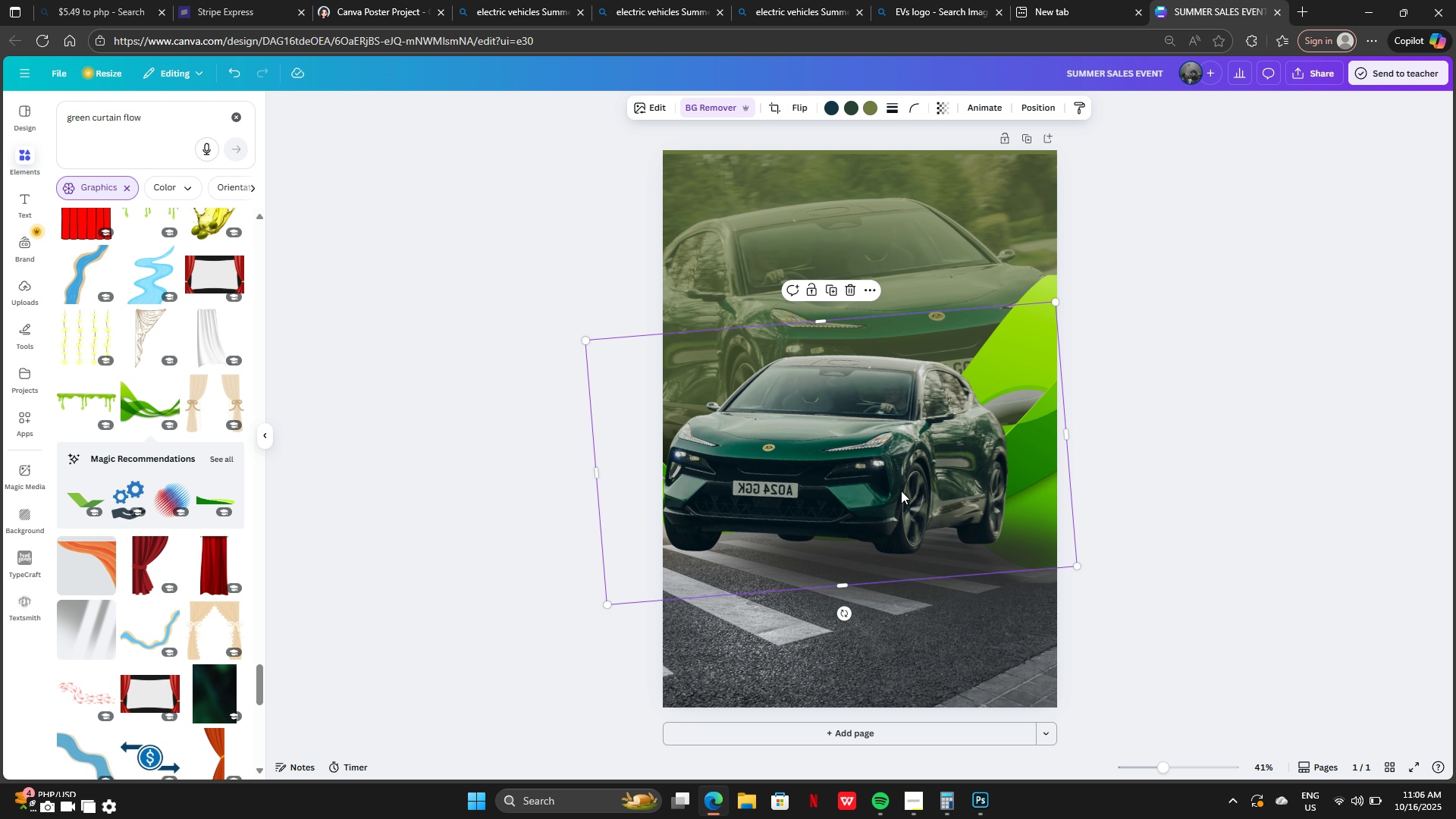 
left_click_drag(start_coordinate=[901, 491], to_coordinate=[943, 510])
 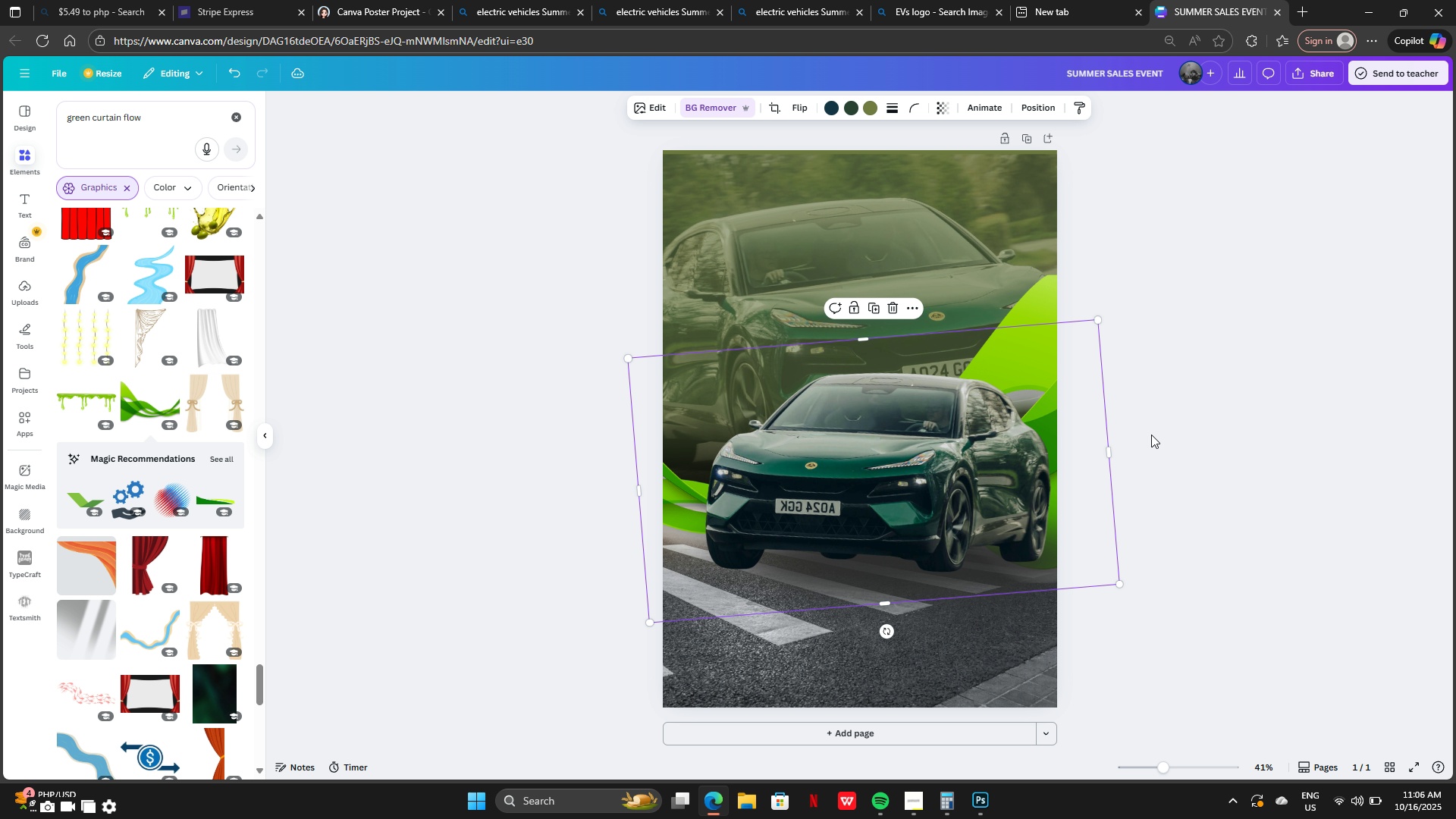 
left_click([1151, 435])
 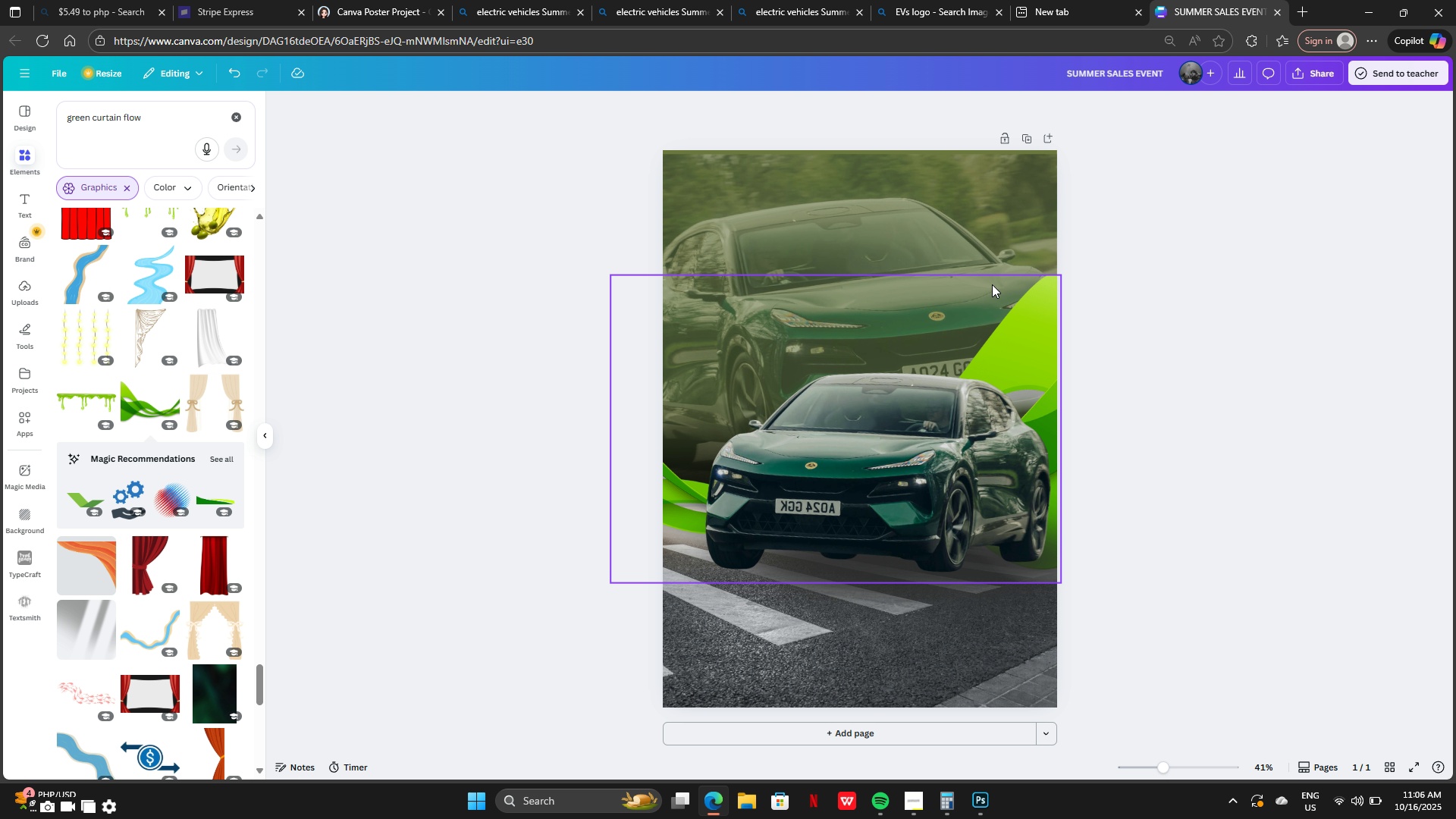 
left_click([1012, 281])
 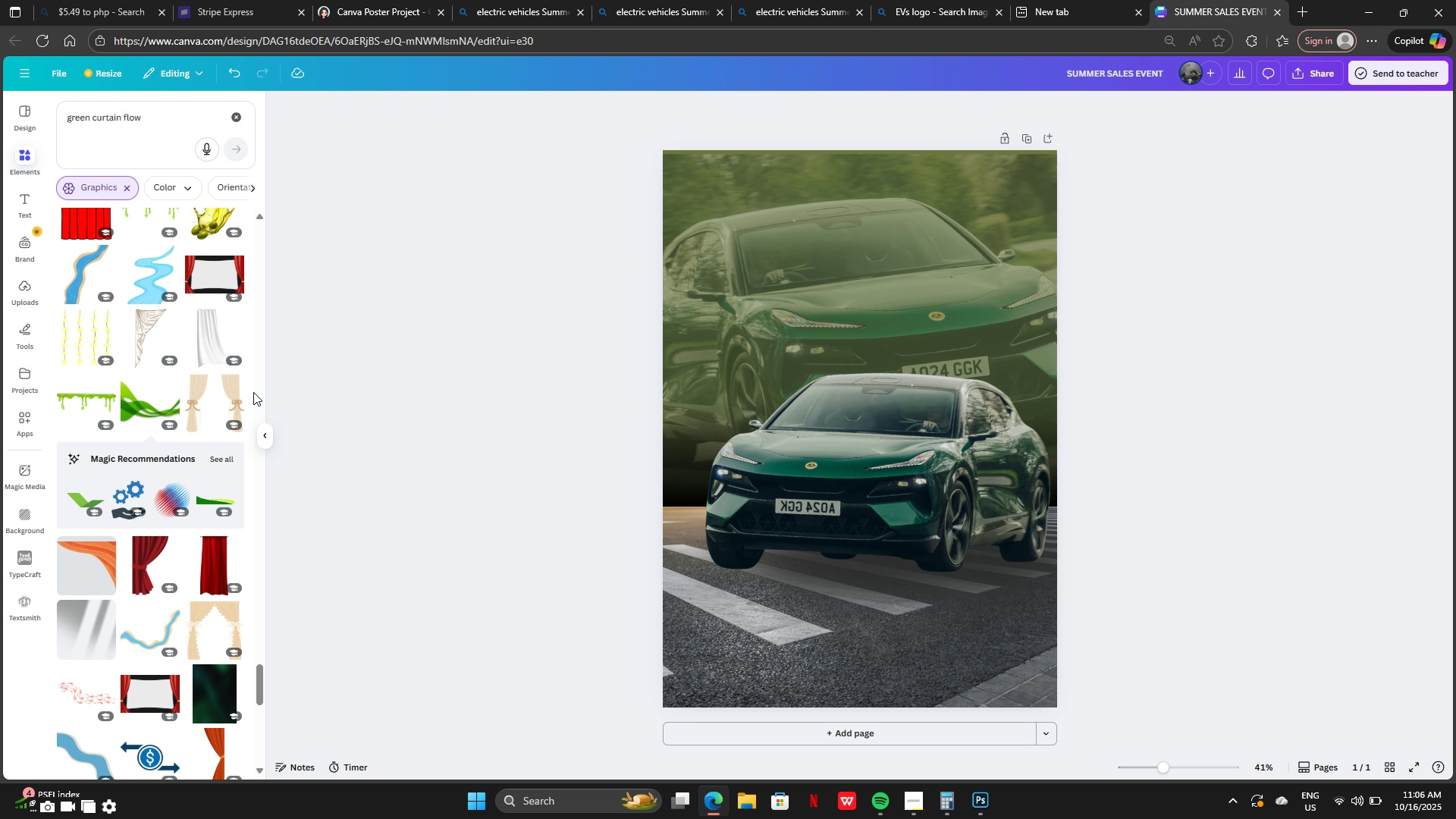 
scroll: coordinate [174, 475], scroll_direction: down, amount: 23.0
 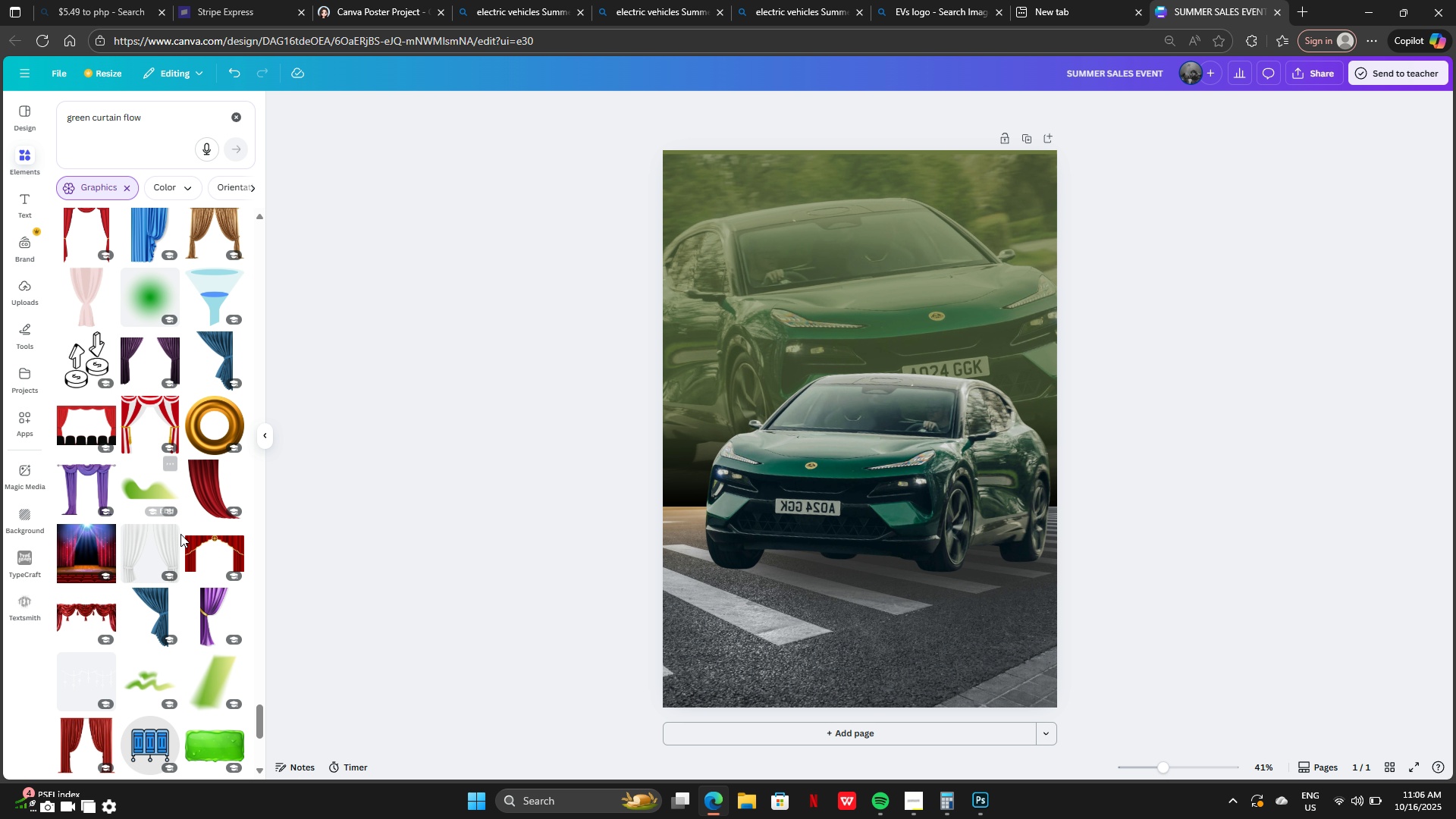 
scroll: coordinate [179, 555], scroll_direction: down, amount: 29.0
 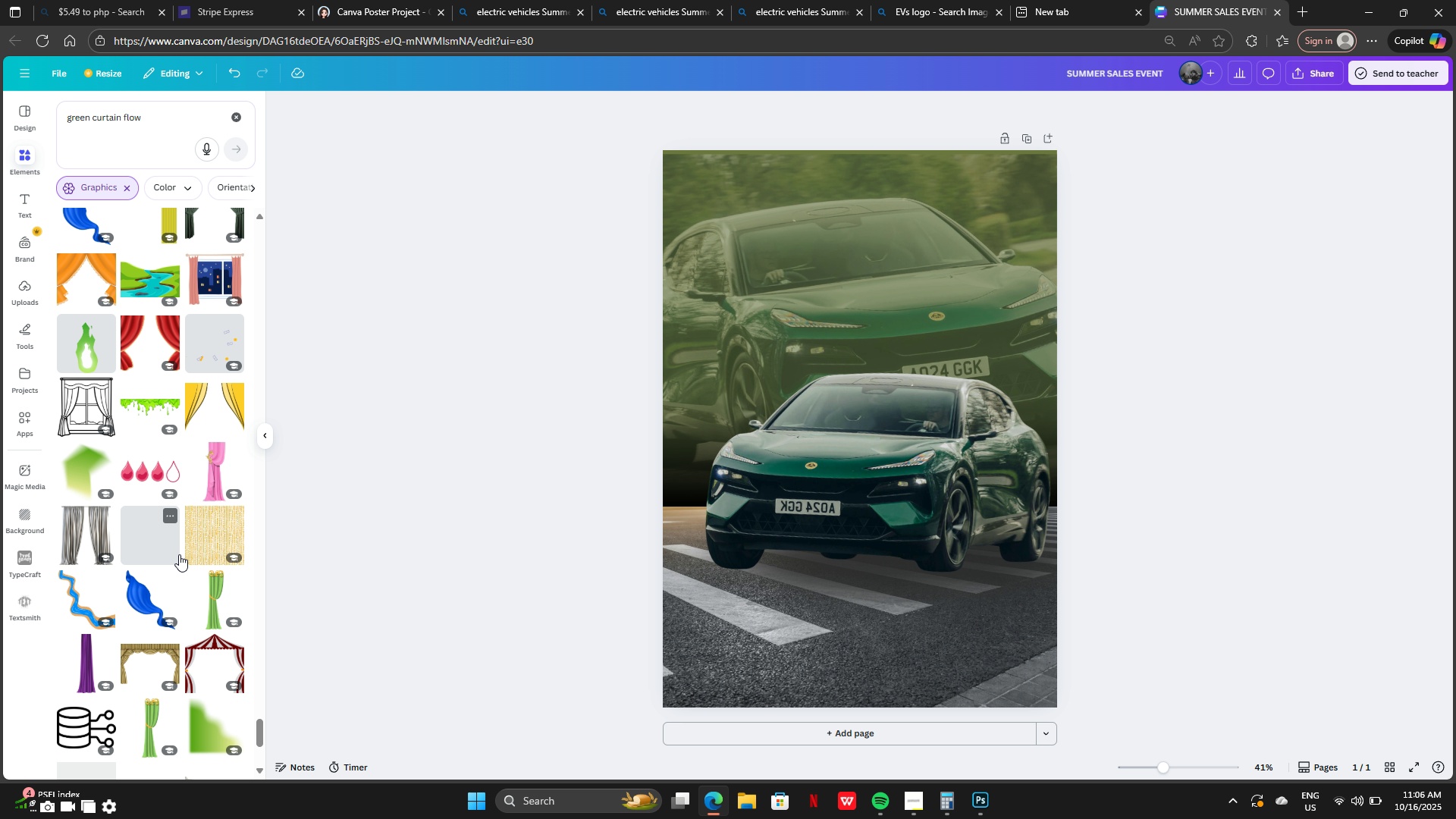 
scroll: coordinate [180, 553], scroll_direction: down, amount: 12.0
 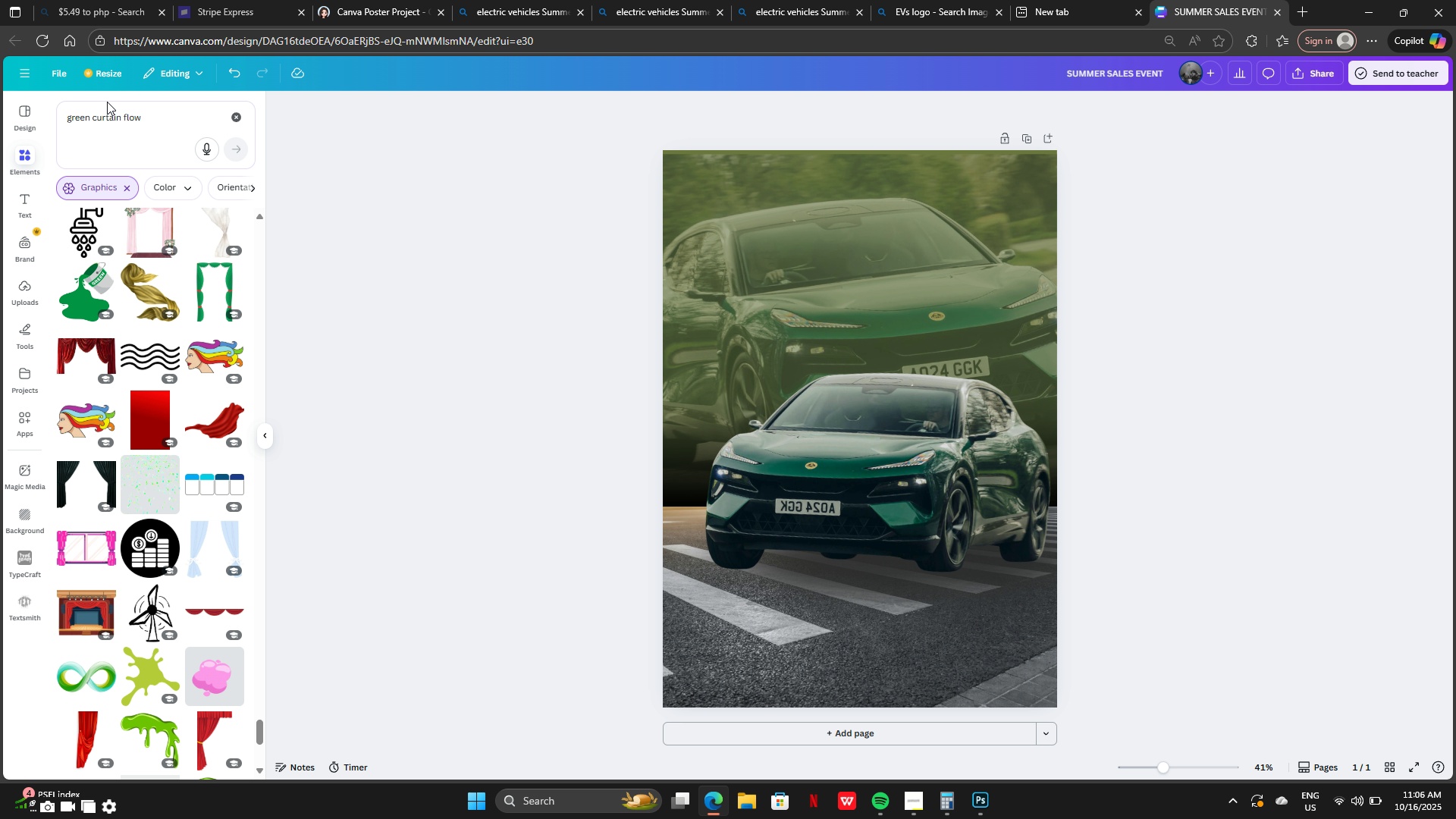 
left_click([135, 124])
 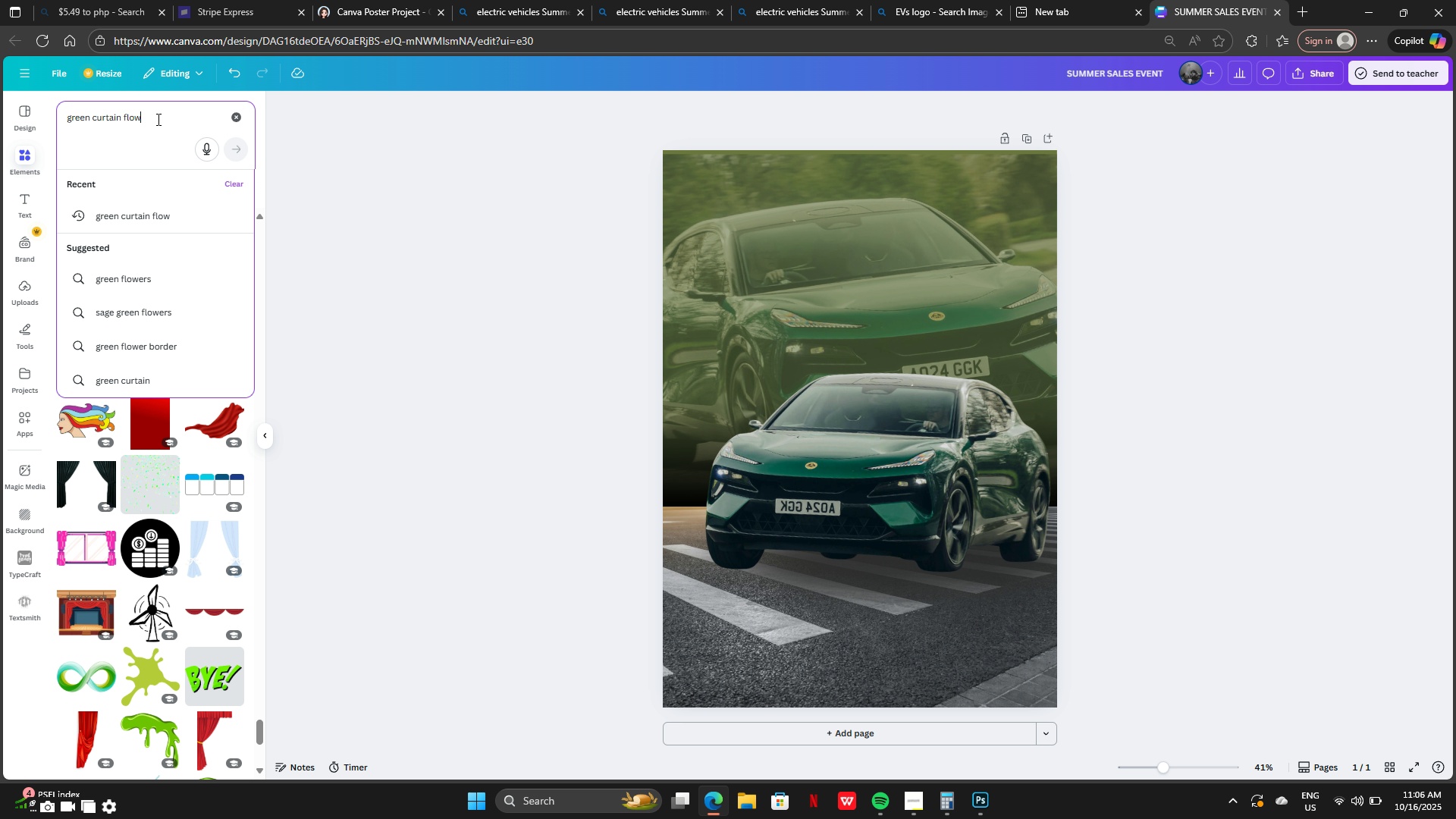 
left_click([157, 119])
 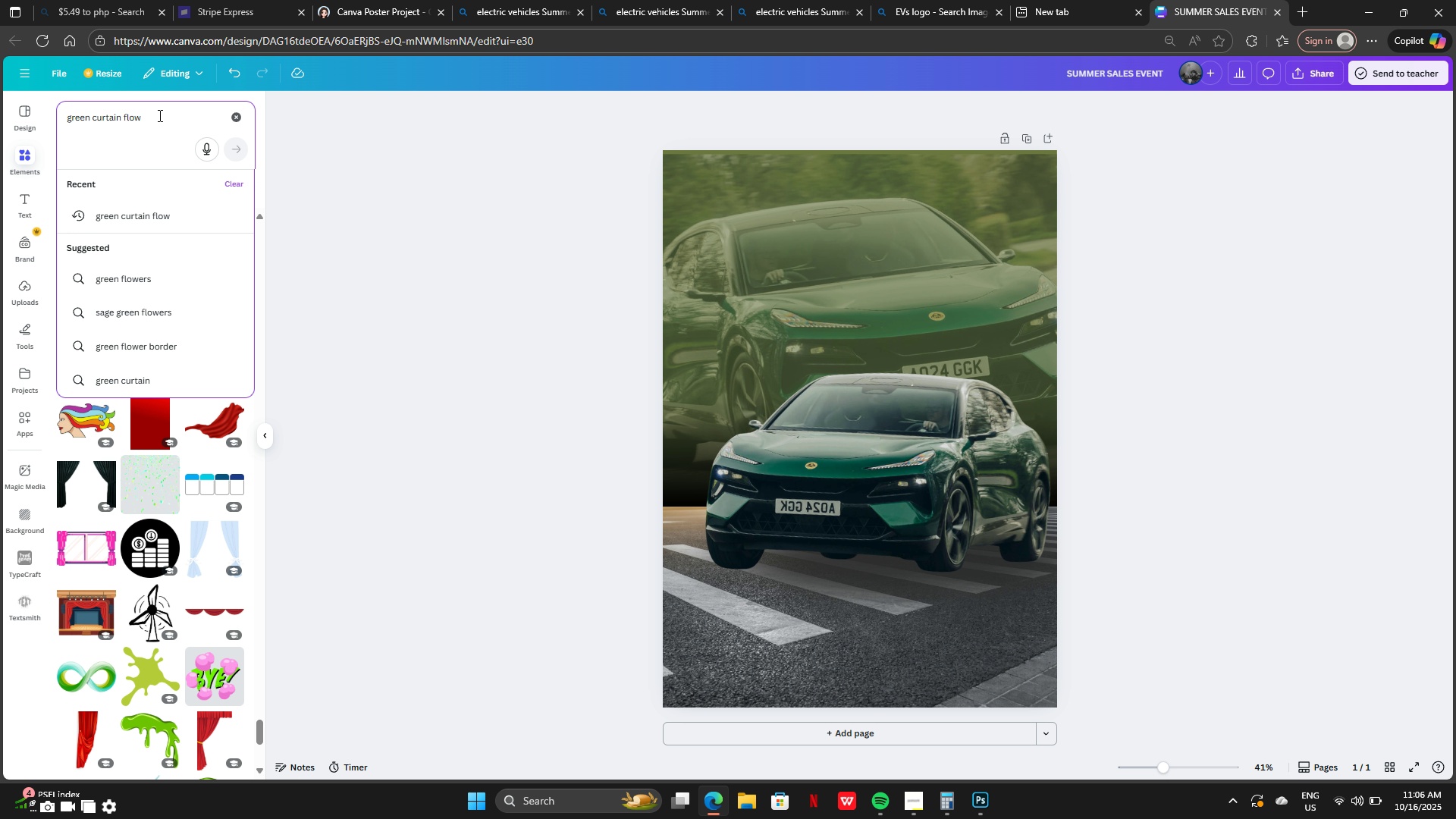 
key(Backspace)
 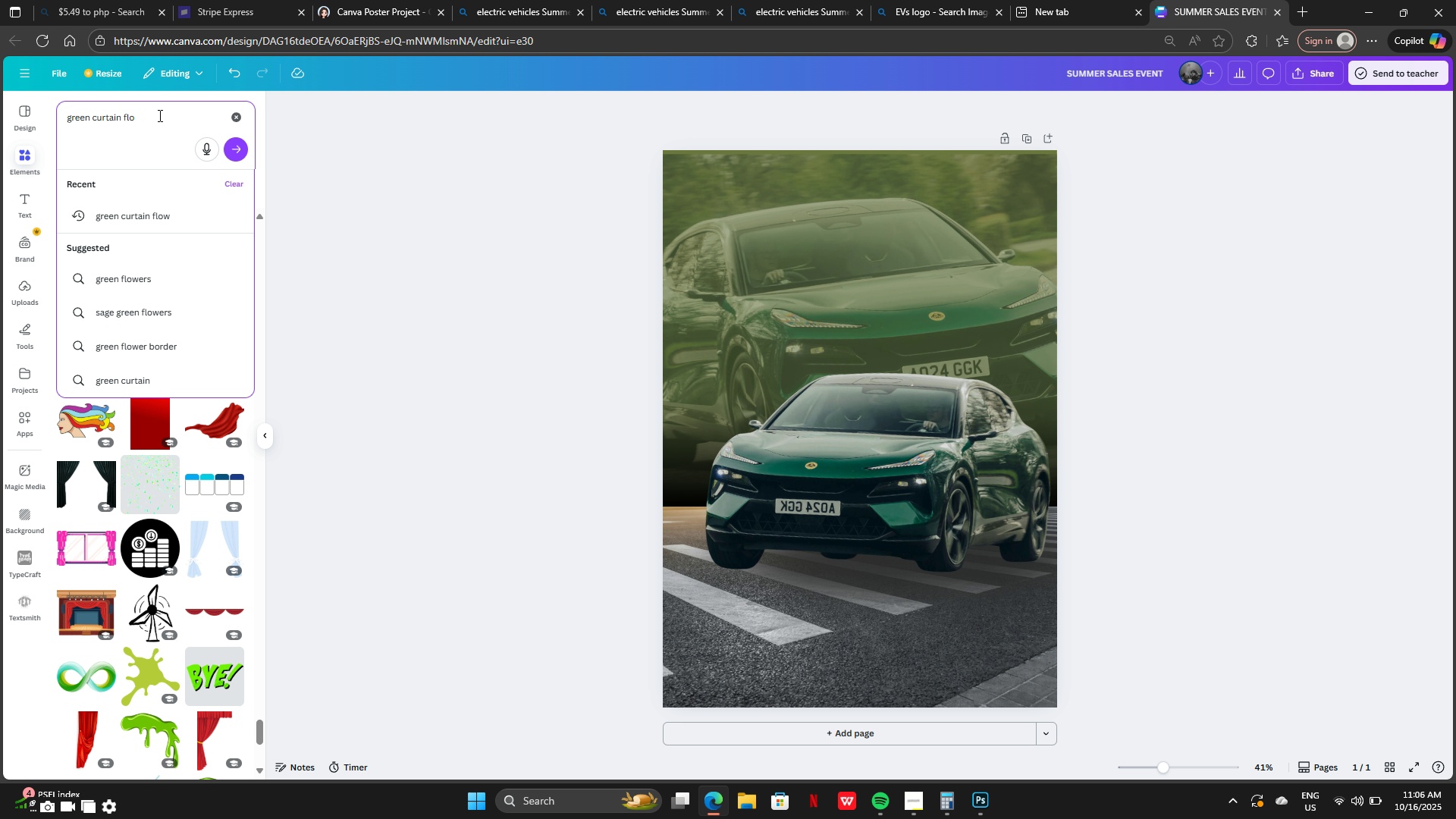 
key(Backspace)
 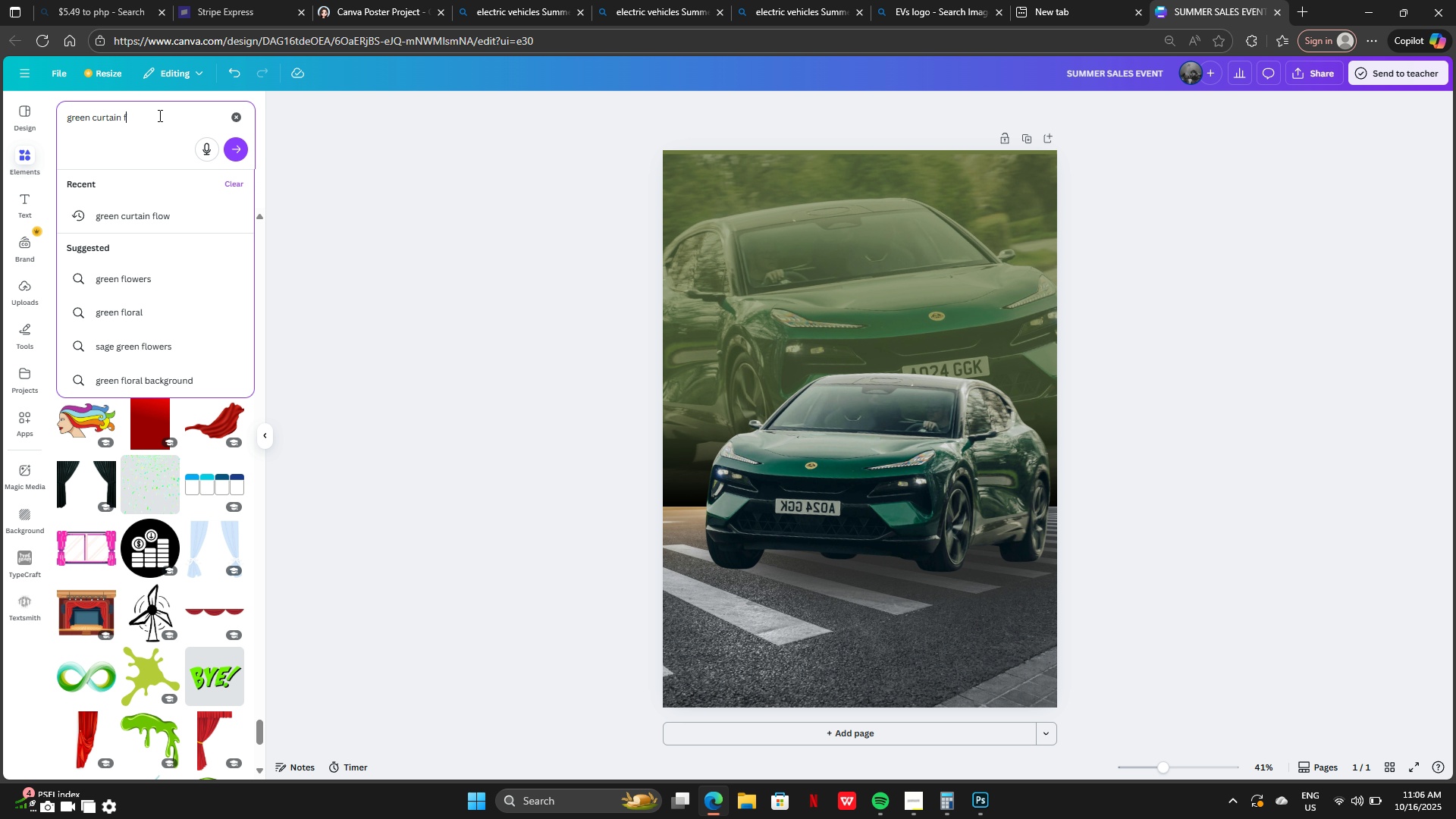 
key(Backspace)
 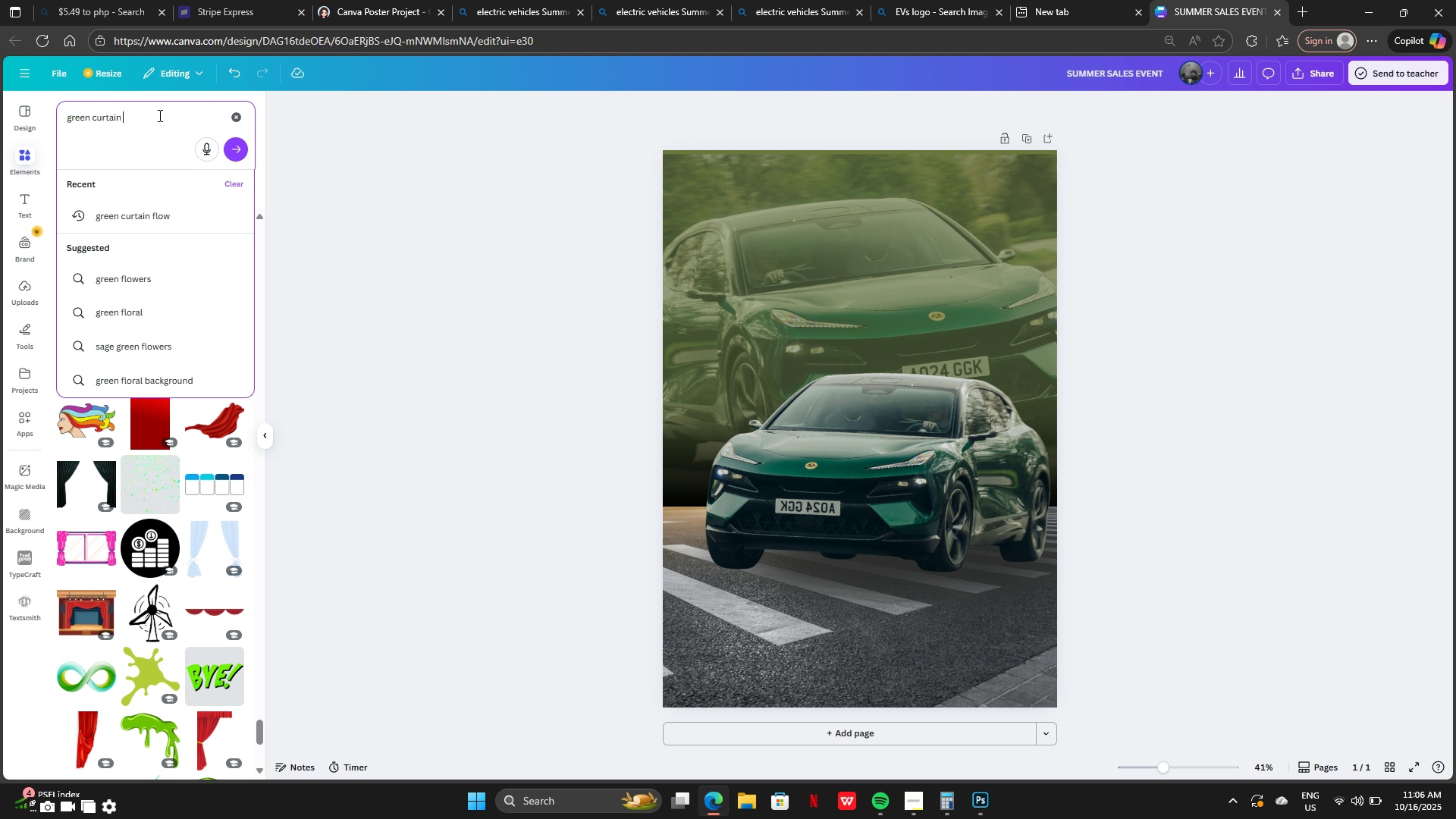 
key(Backspace)
 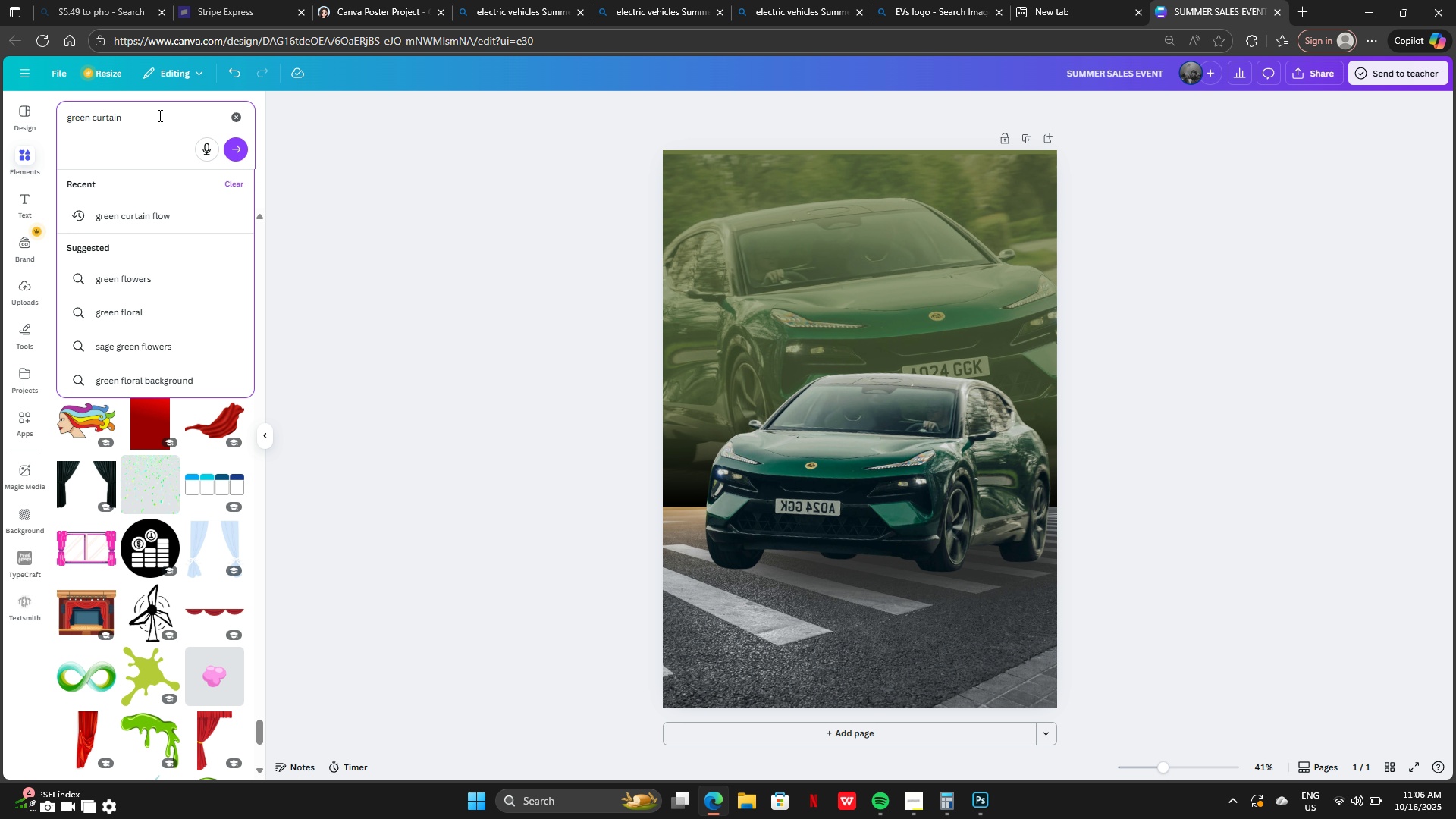 
key(Enter)
 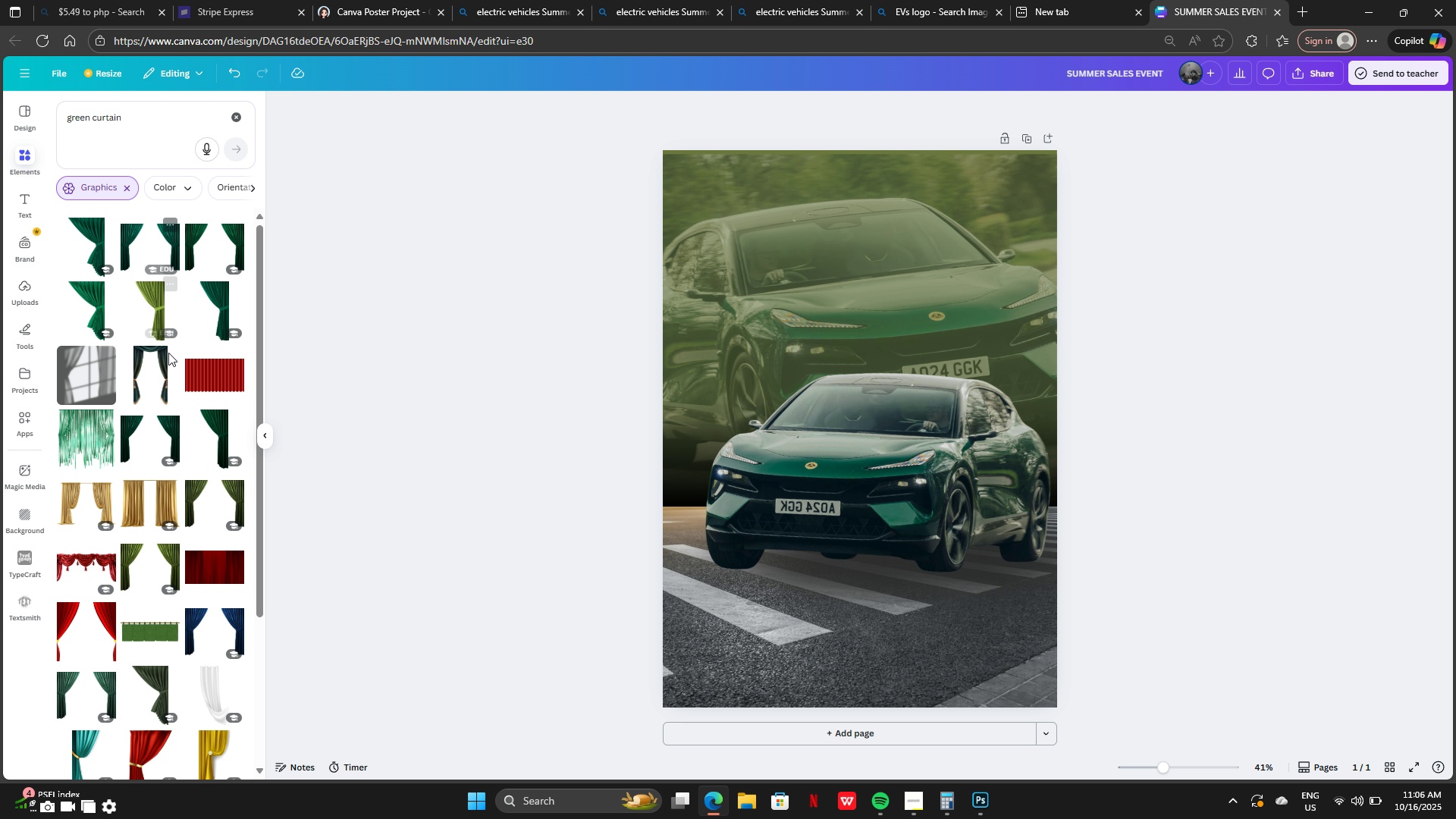 
scroll: coordinate [193, 494], scroll_direction: down, amount: 33.0
 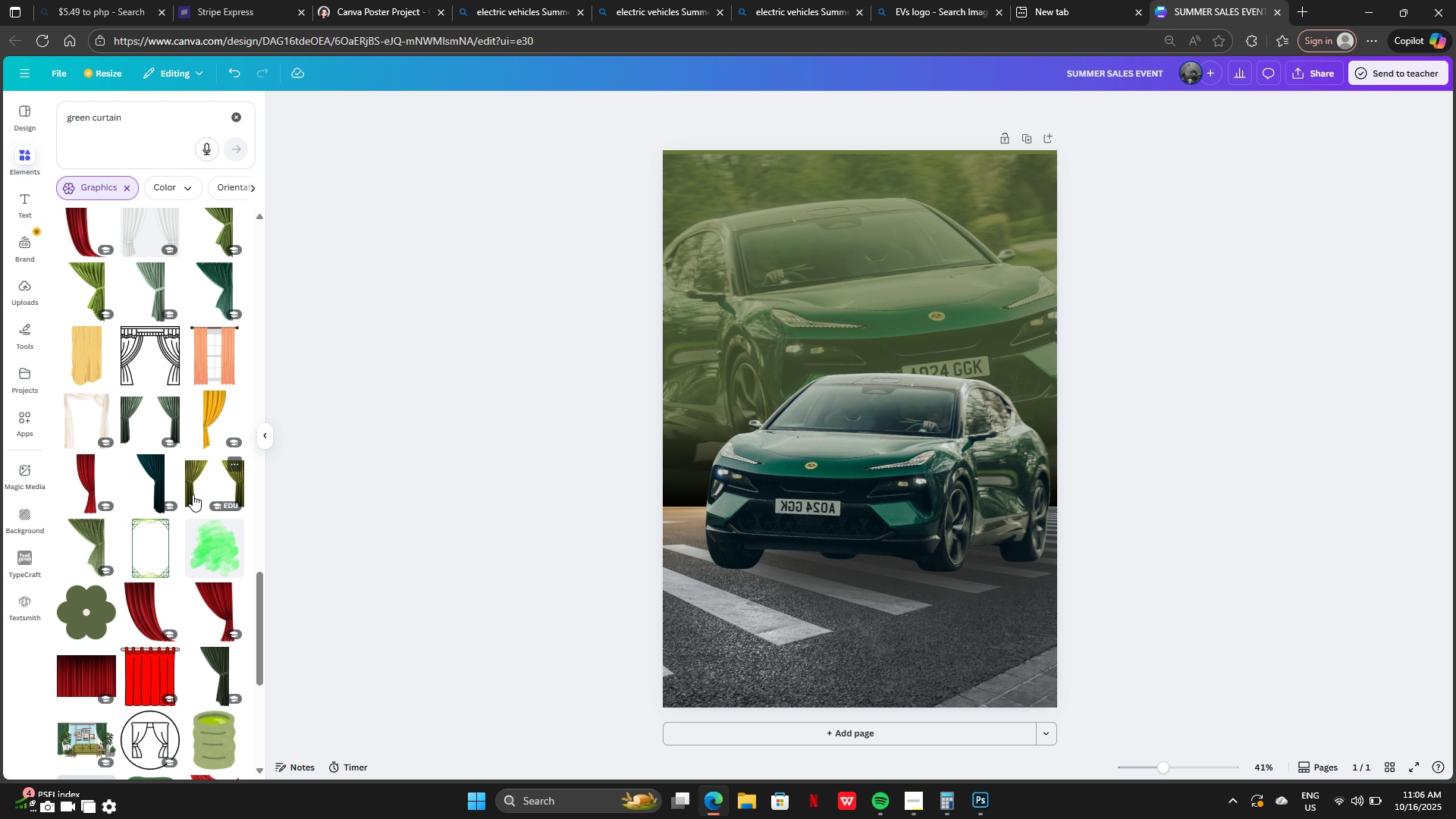 
scroll: coordinate [193, 493], scroll_direction: down, amount: 21.0
 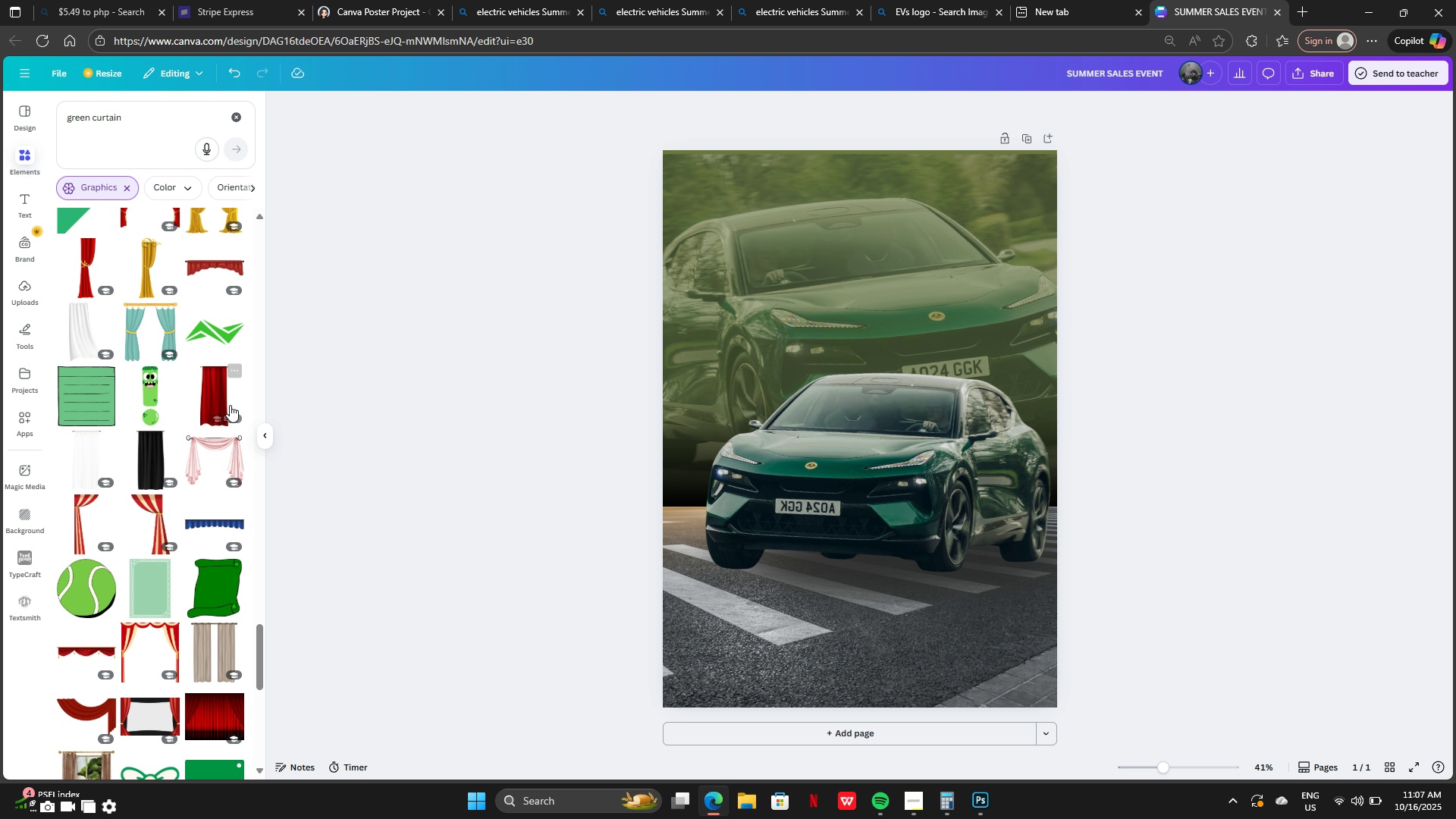 
left_click([212, 328])
 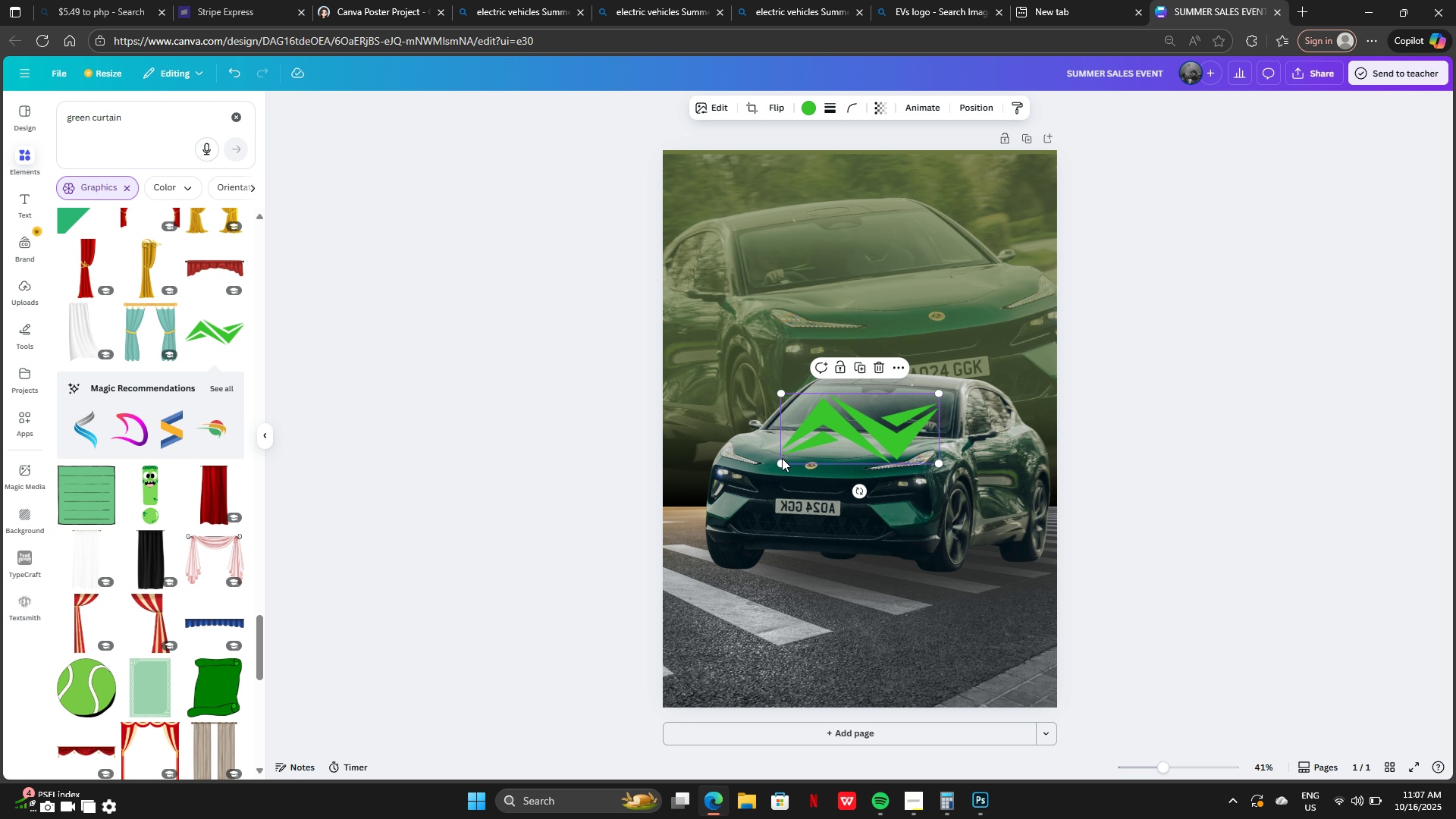 
left_click_drag(start_coordinate=[780, 463], to_coordinate=[475, 553])
 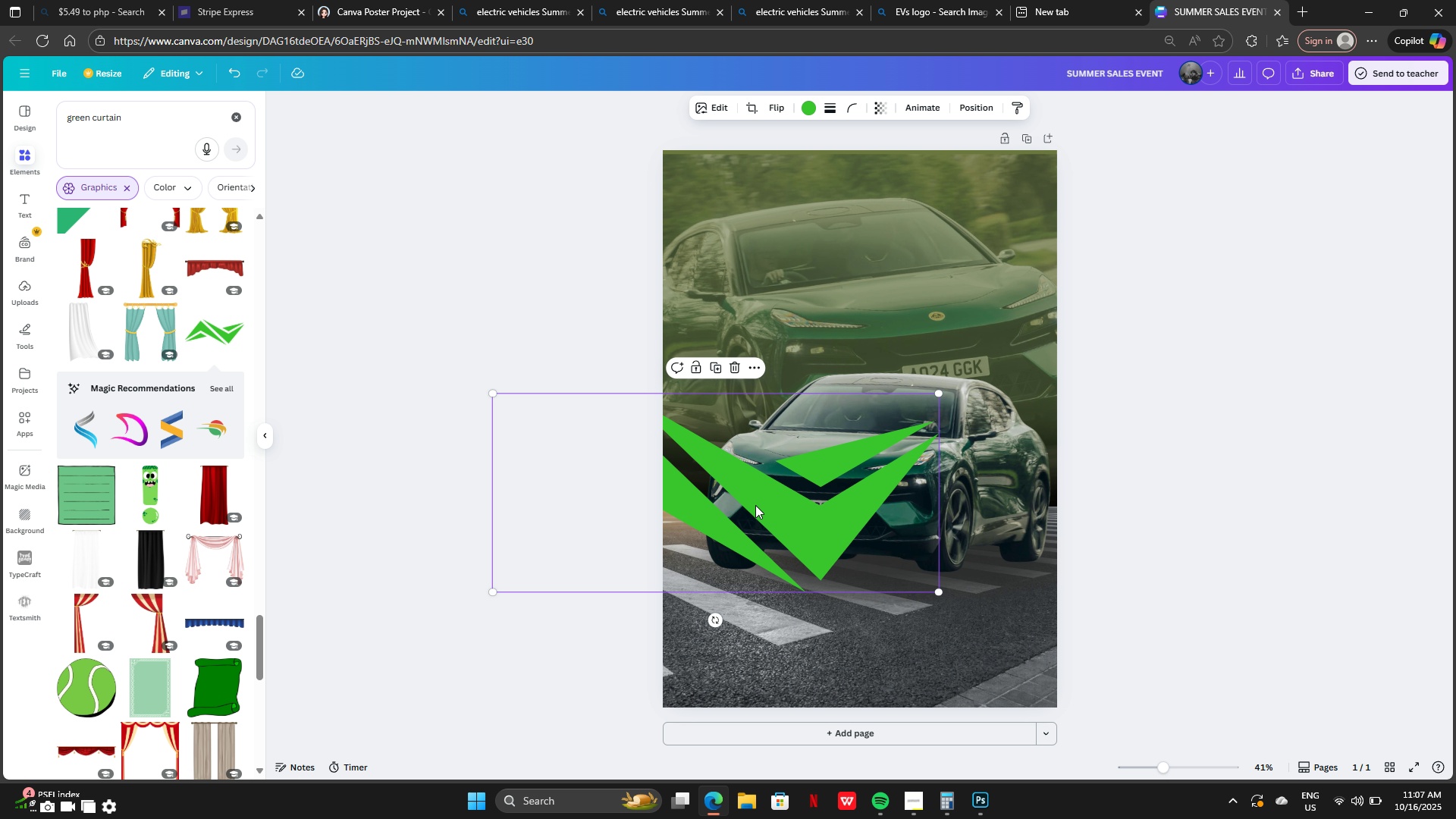 
left_click_drag(start_coordinate=[762, 505], to_coordinate=[874, 367])
 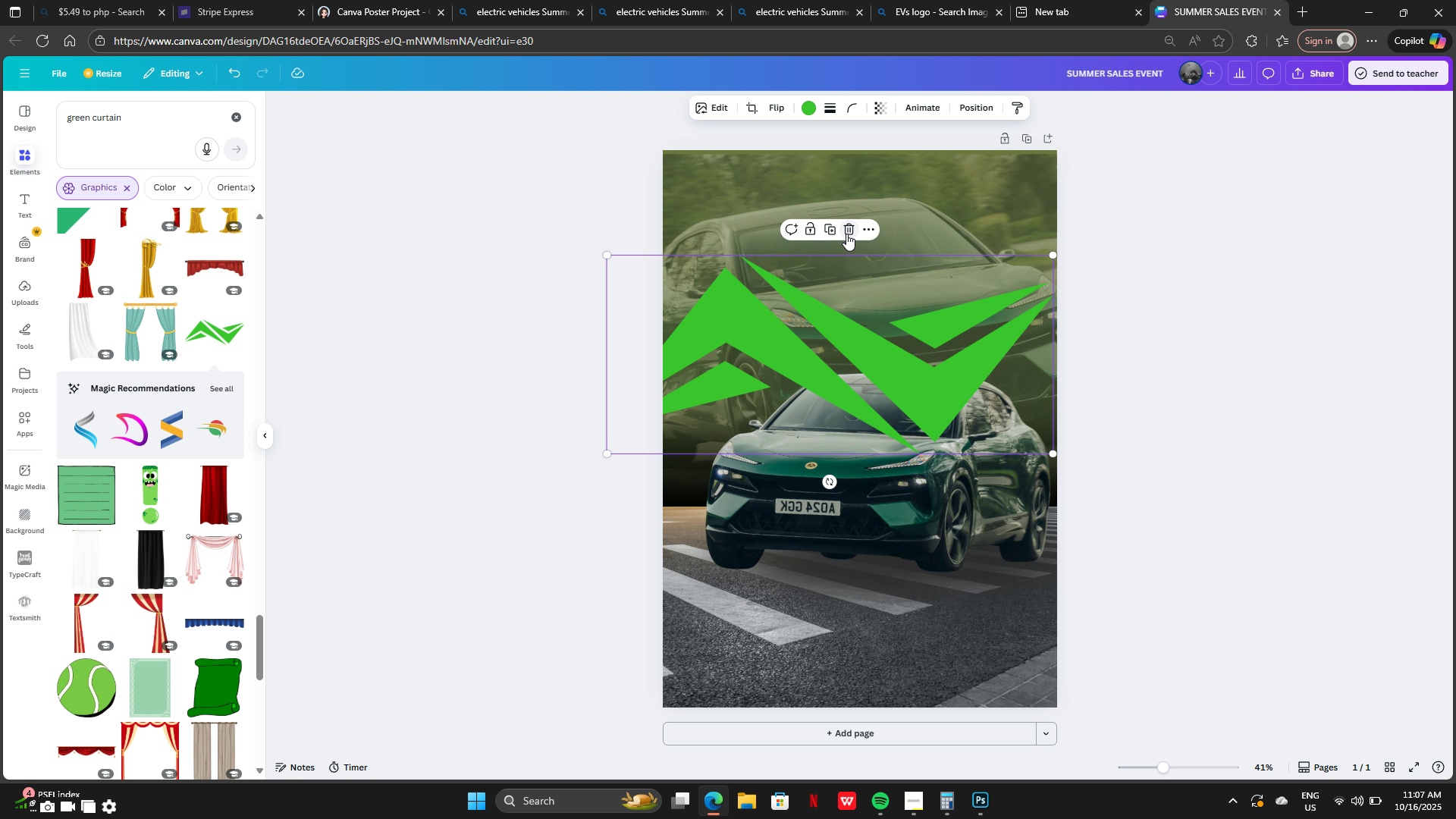 
left_click([847, 233])
 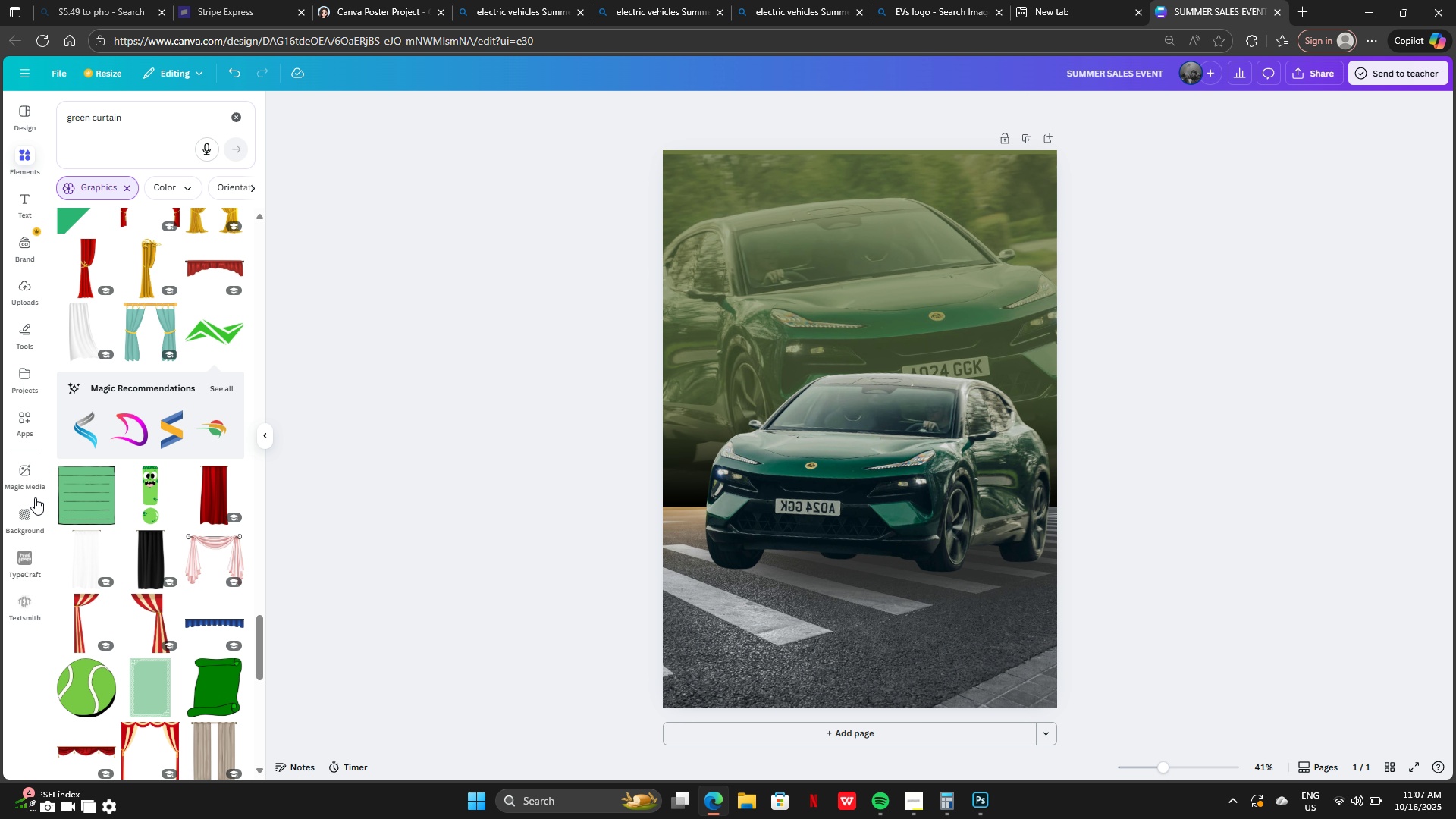 
scroll: coordinate [155, 588], scroll_direction: down, amount: 21.0
 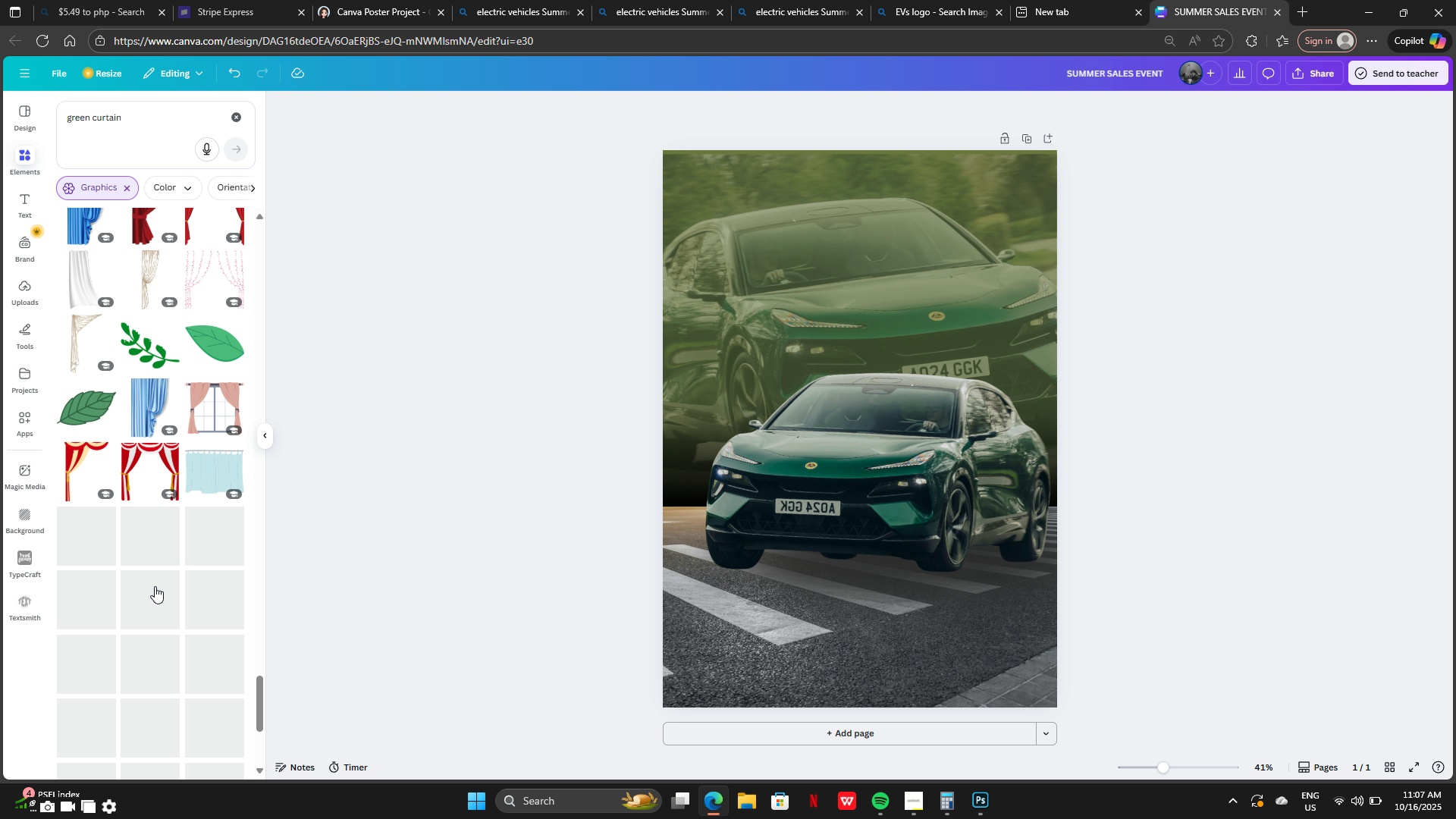 
scroll: coordinate [157, 585], scroll_direction: down, amount: 12.0
 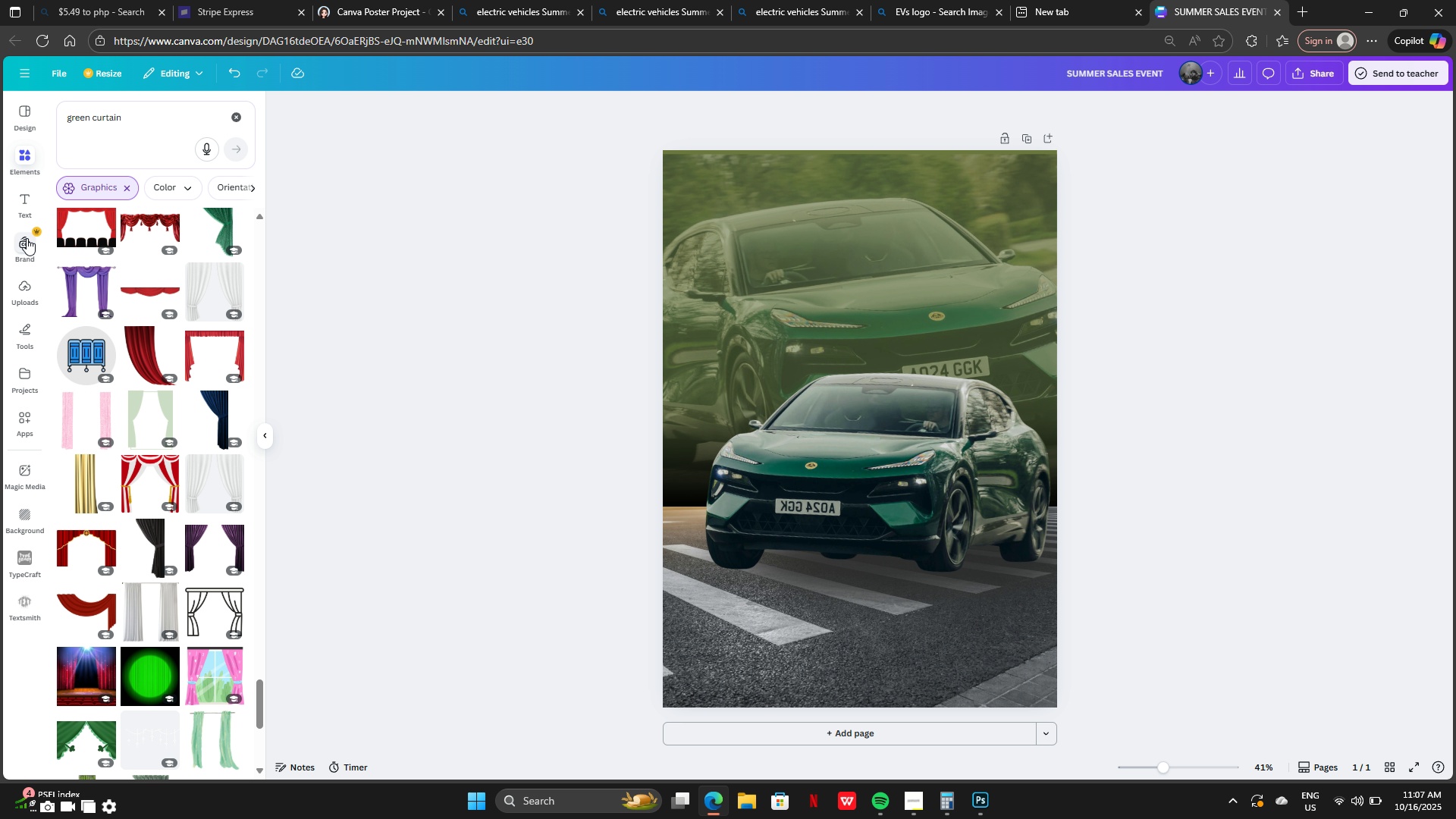 
left_click([26, 209])
 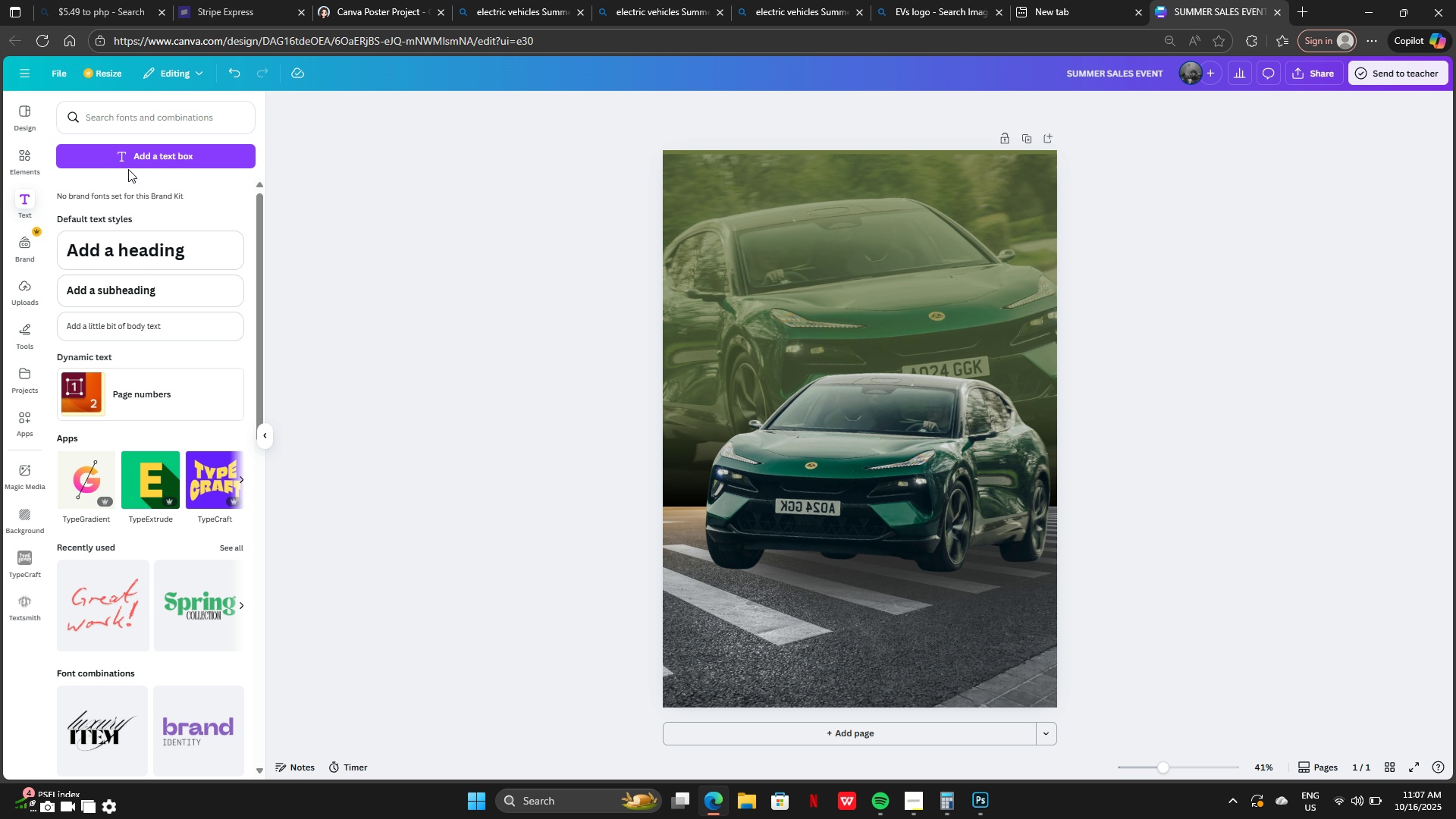 
double_click([139, 159])
 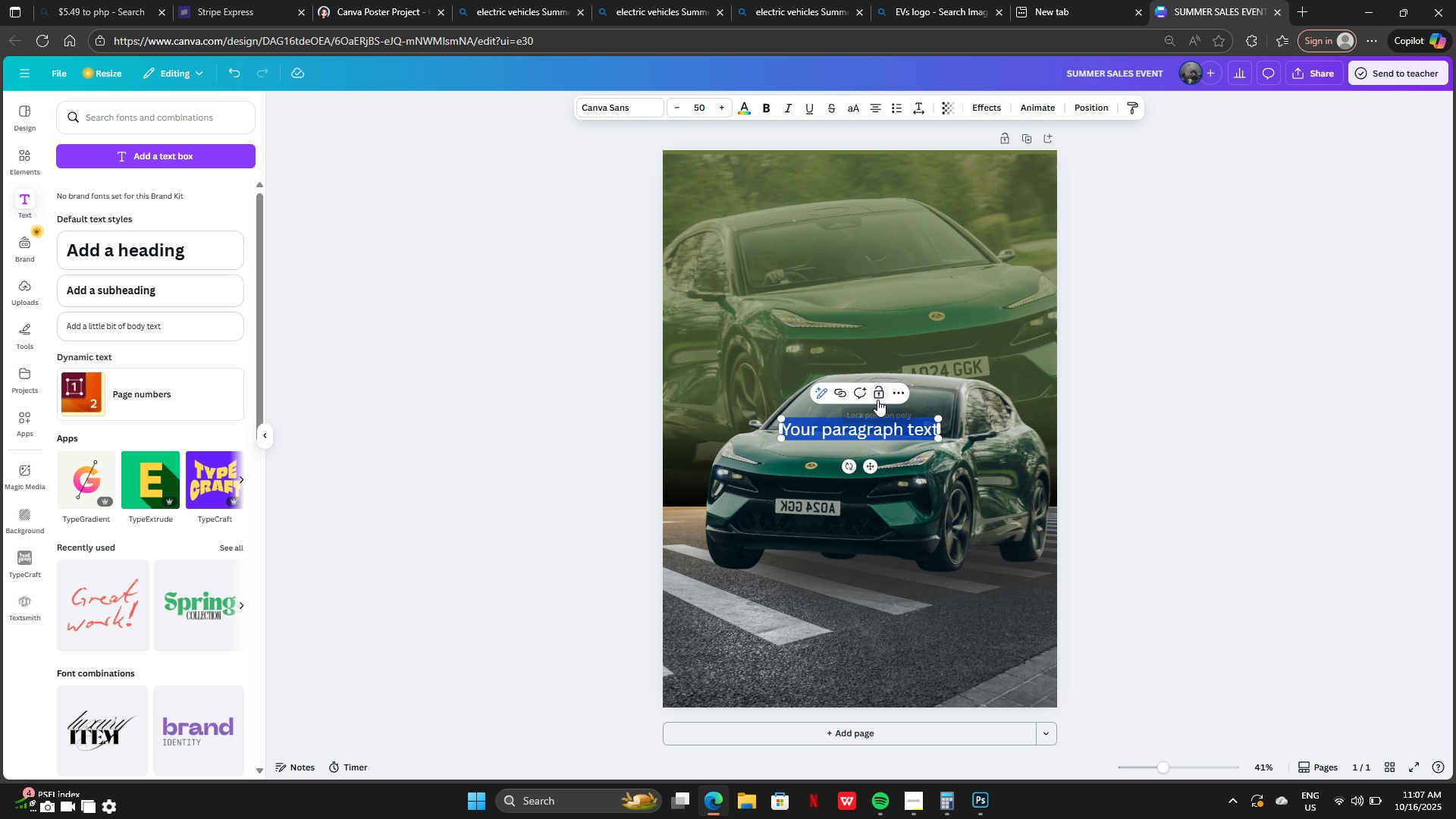 
hold_key(key=ControlLeft, duration=0.36)
 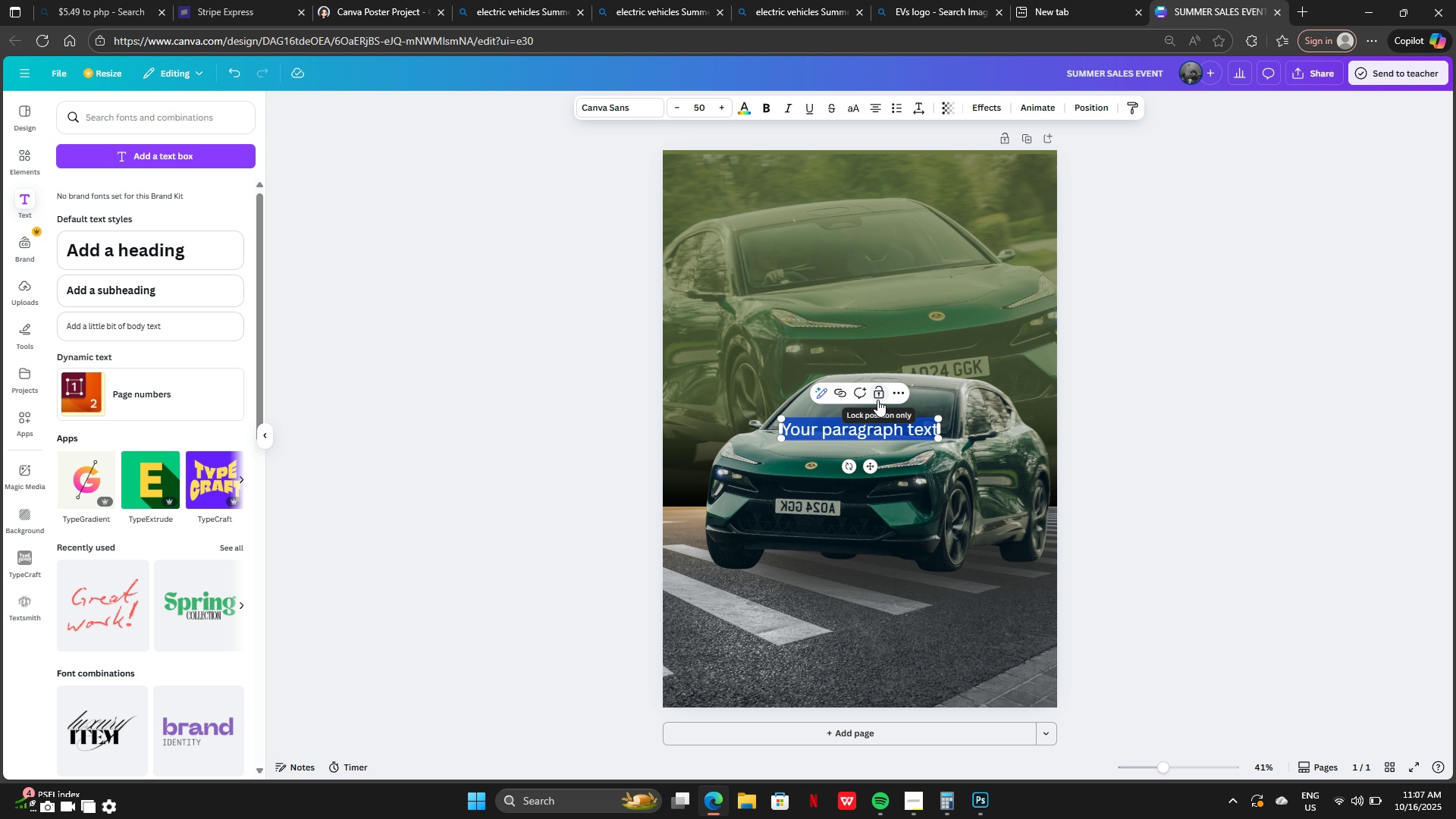 
key(Control+V)
 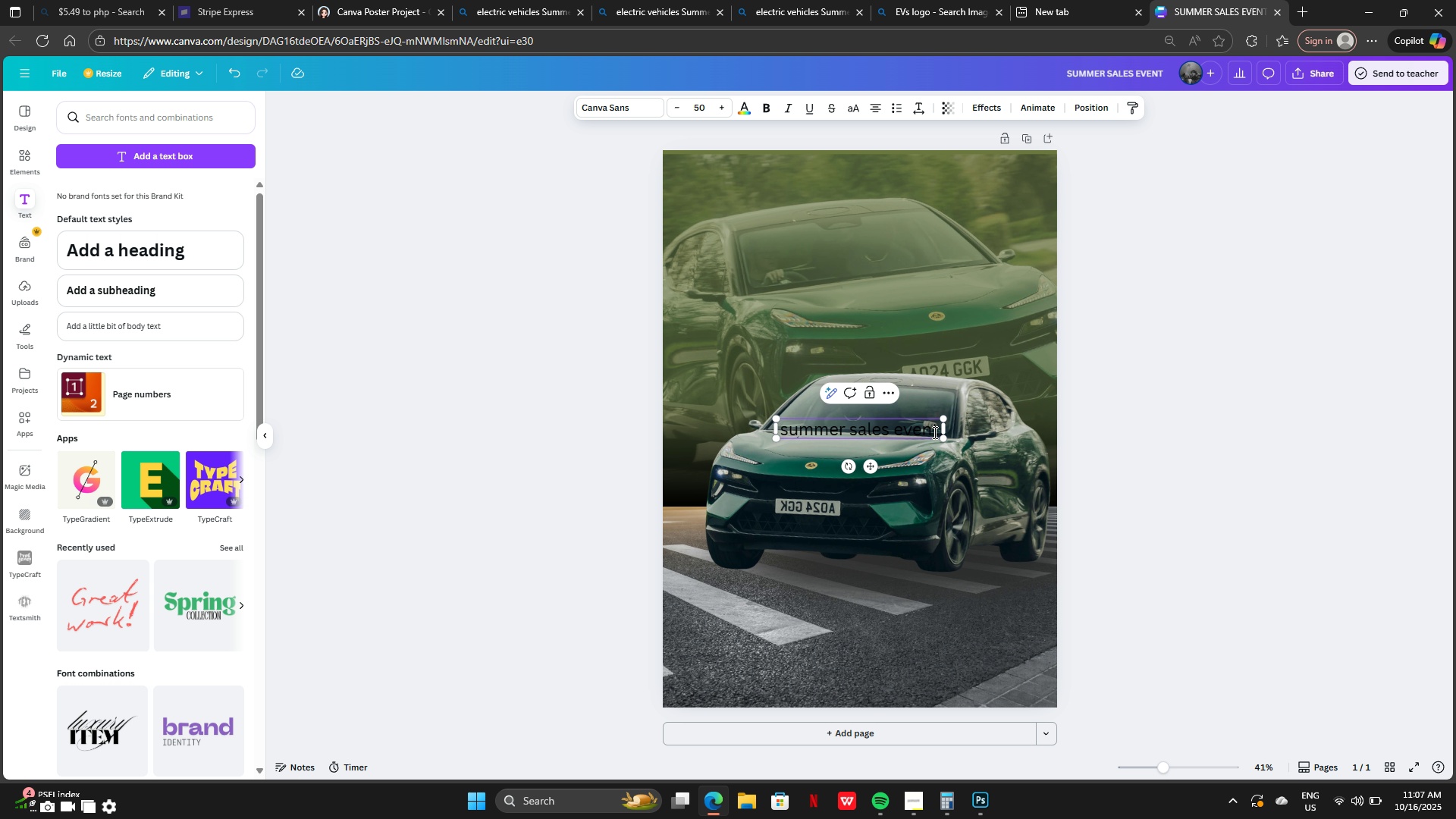 
double_click([934, 432])
 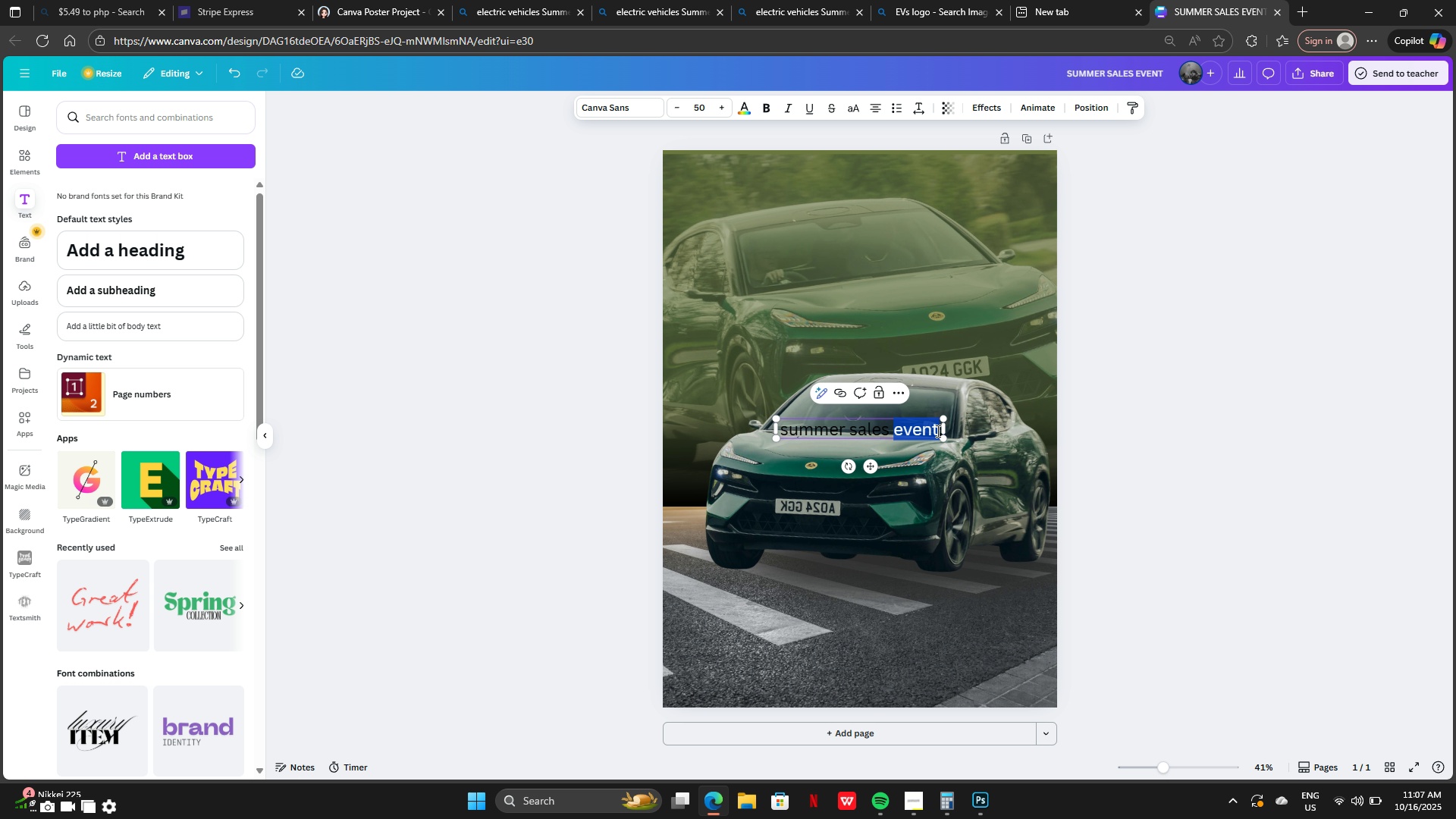 
left_click_drag(start_coordinate=[937, 431], to_coordinate=[866, 430])
 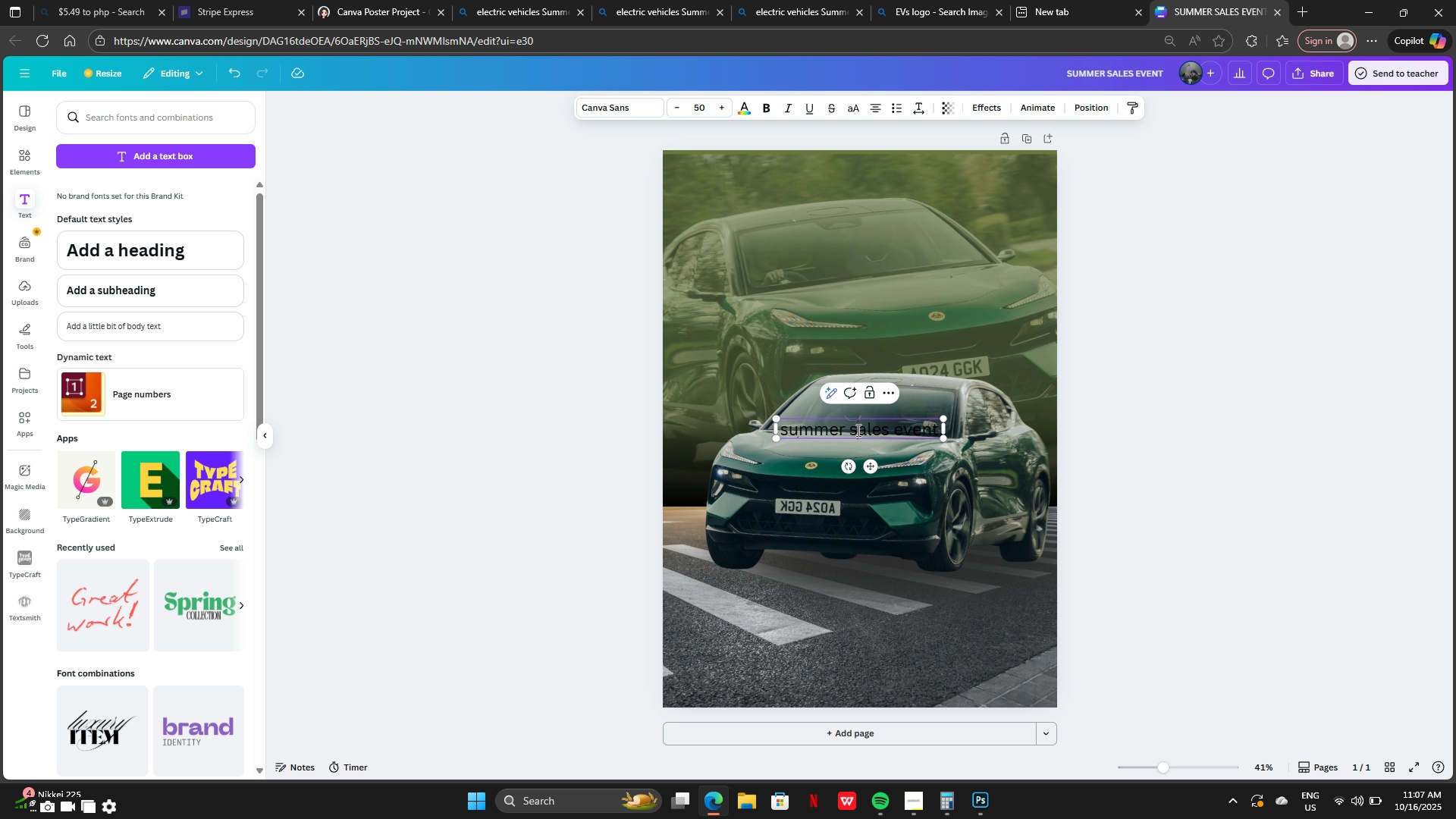 
left_click([857, 430])
 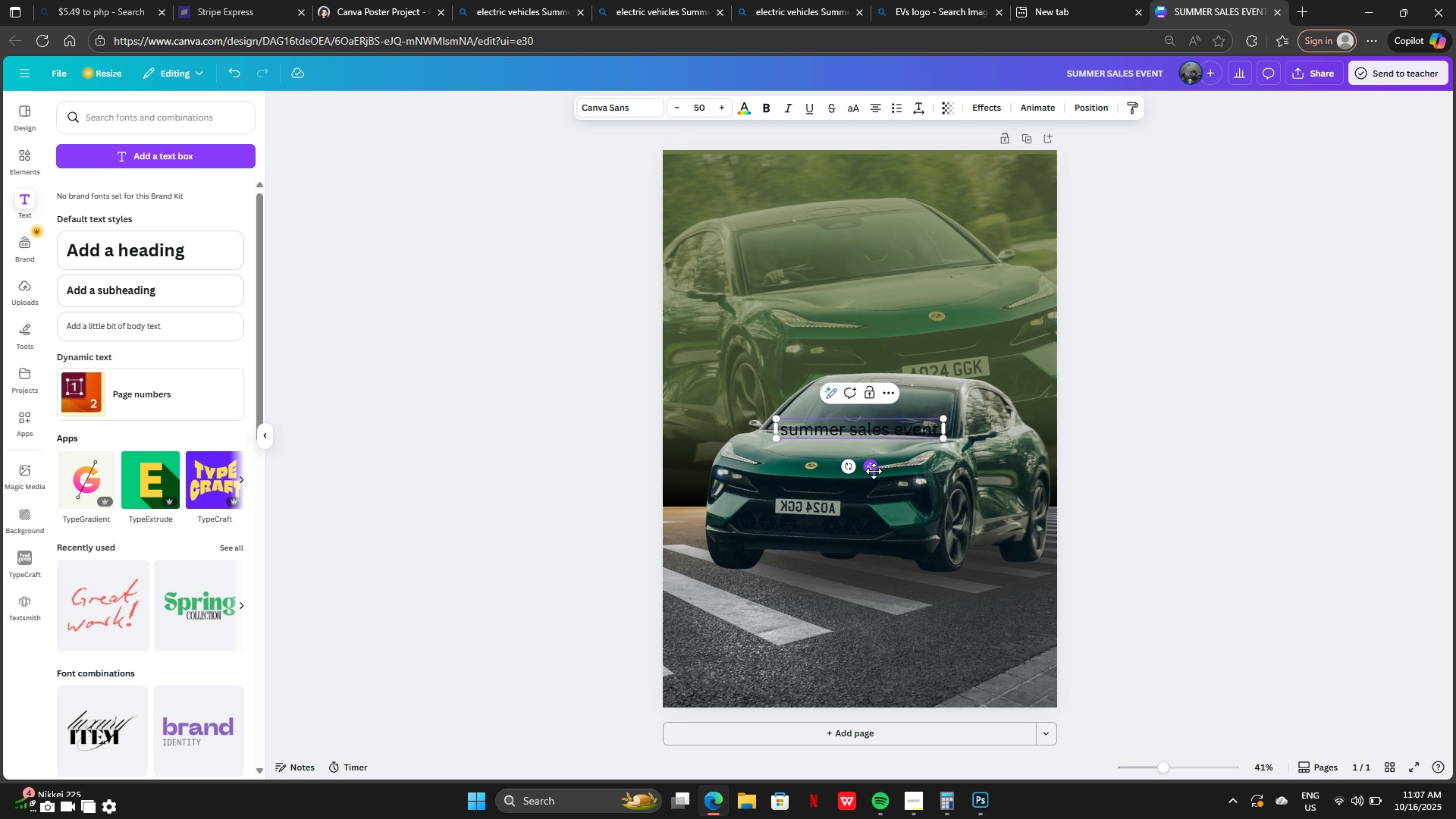 
left_click_drag(start_coordinate=[874, 472], to_coordinate=[855, 276])
 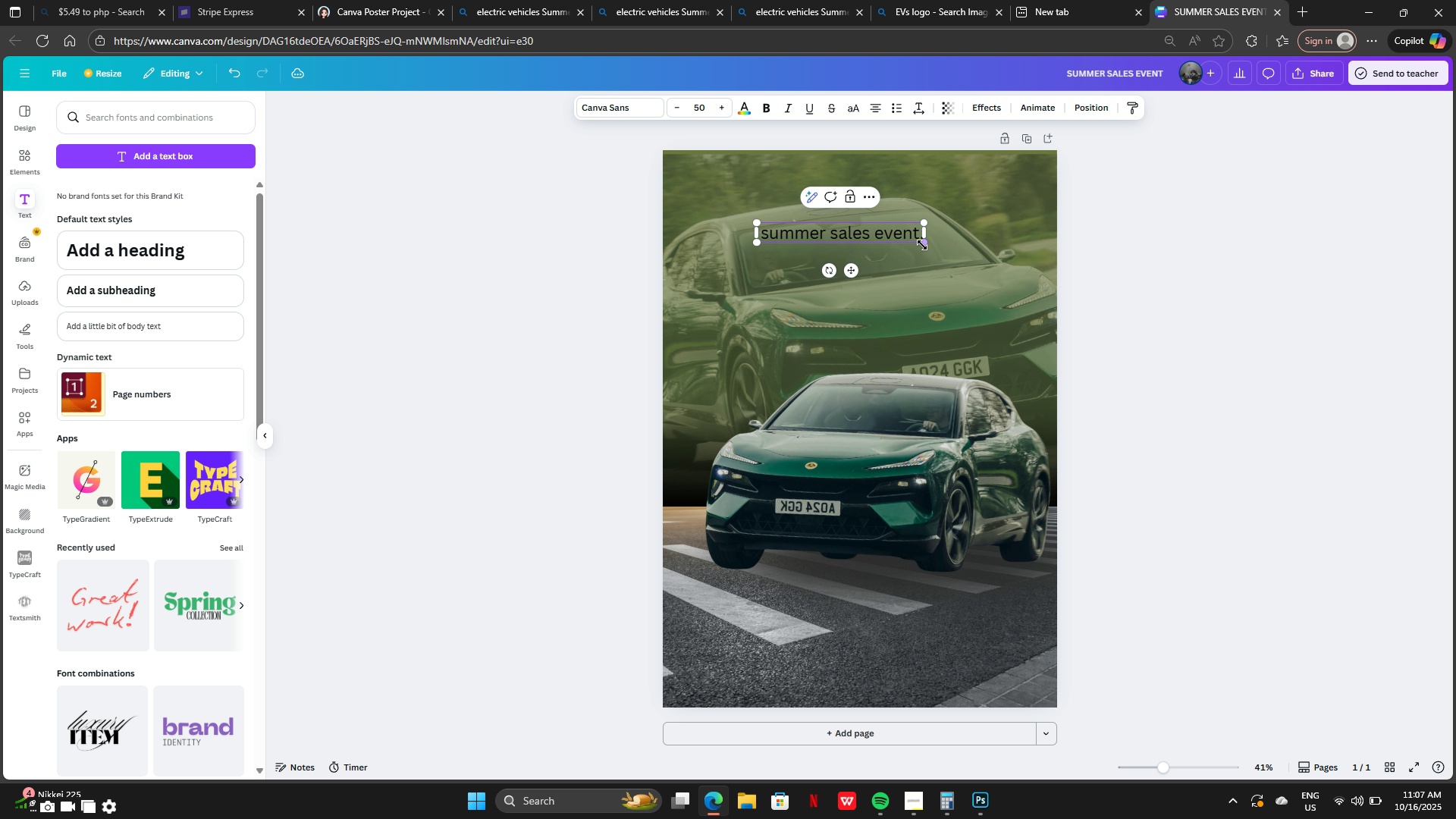 
left_click_drag(start_coordinate=[922, 243], to_coordinate=[1028, 359])
 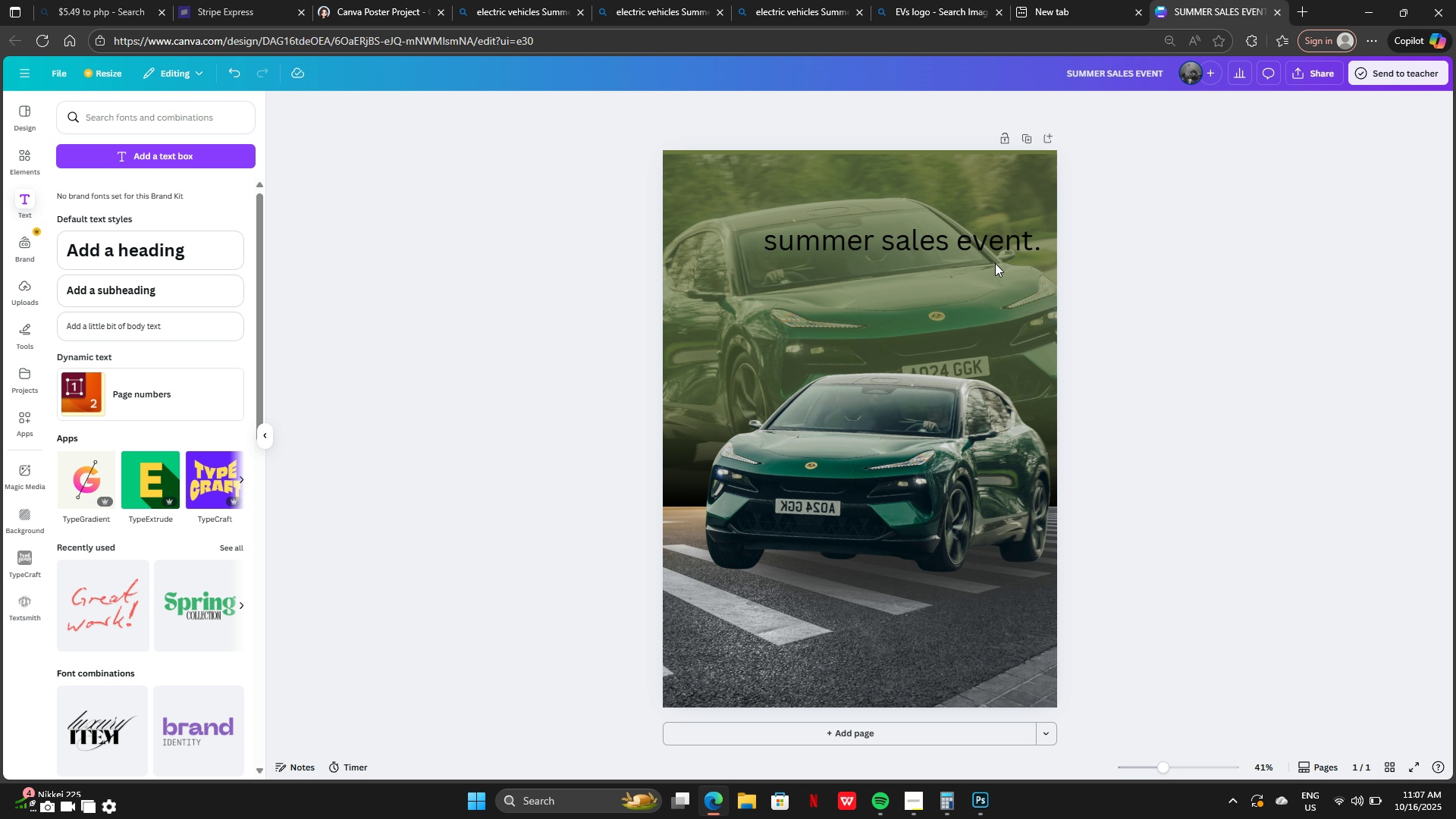 
left_click_drag(start_coordinate=[950, 240], to_coordinate=[912, 224])
 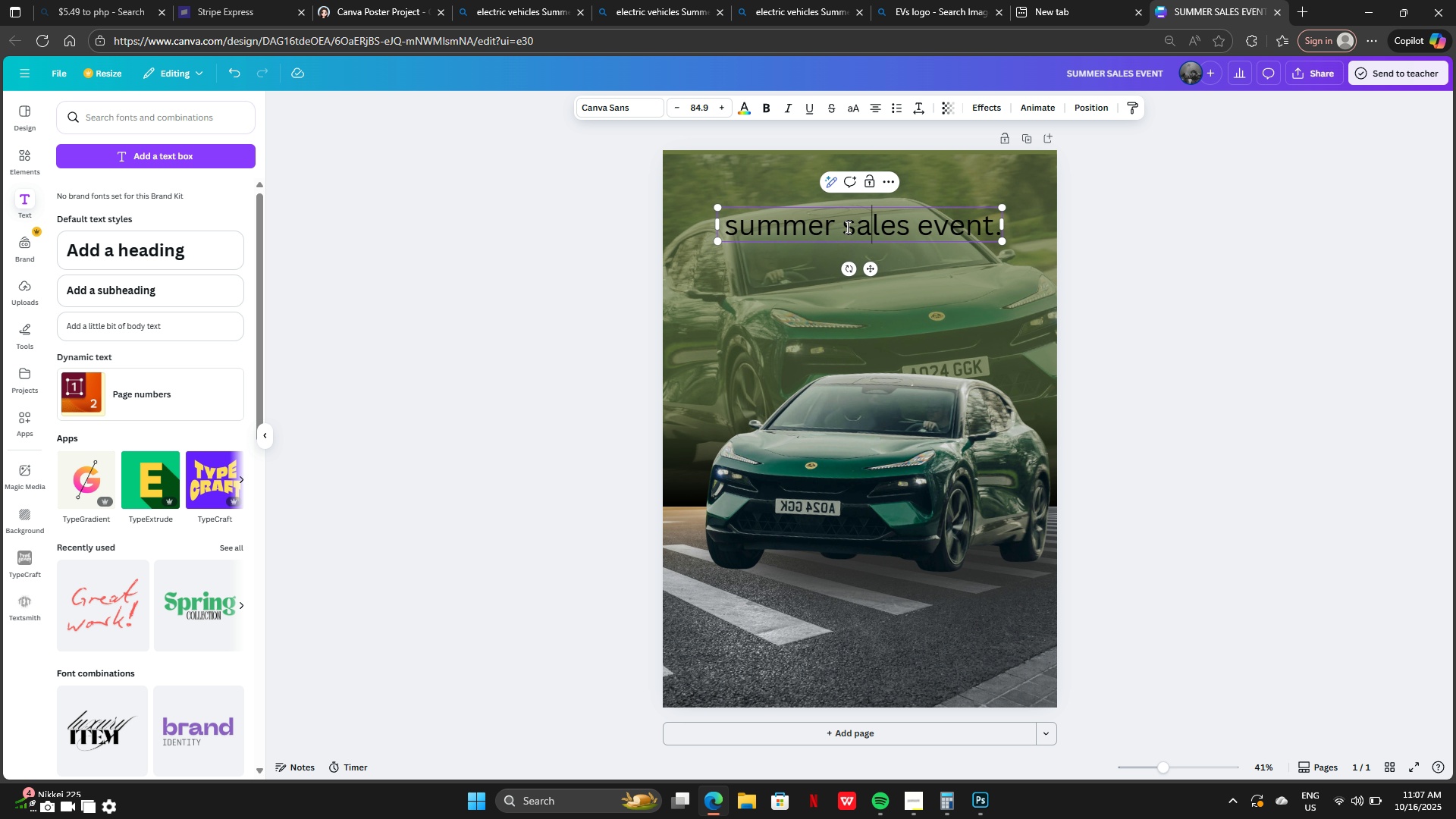 
left_click([844, 227])
 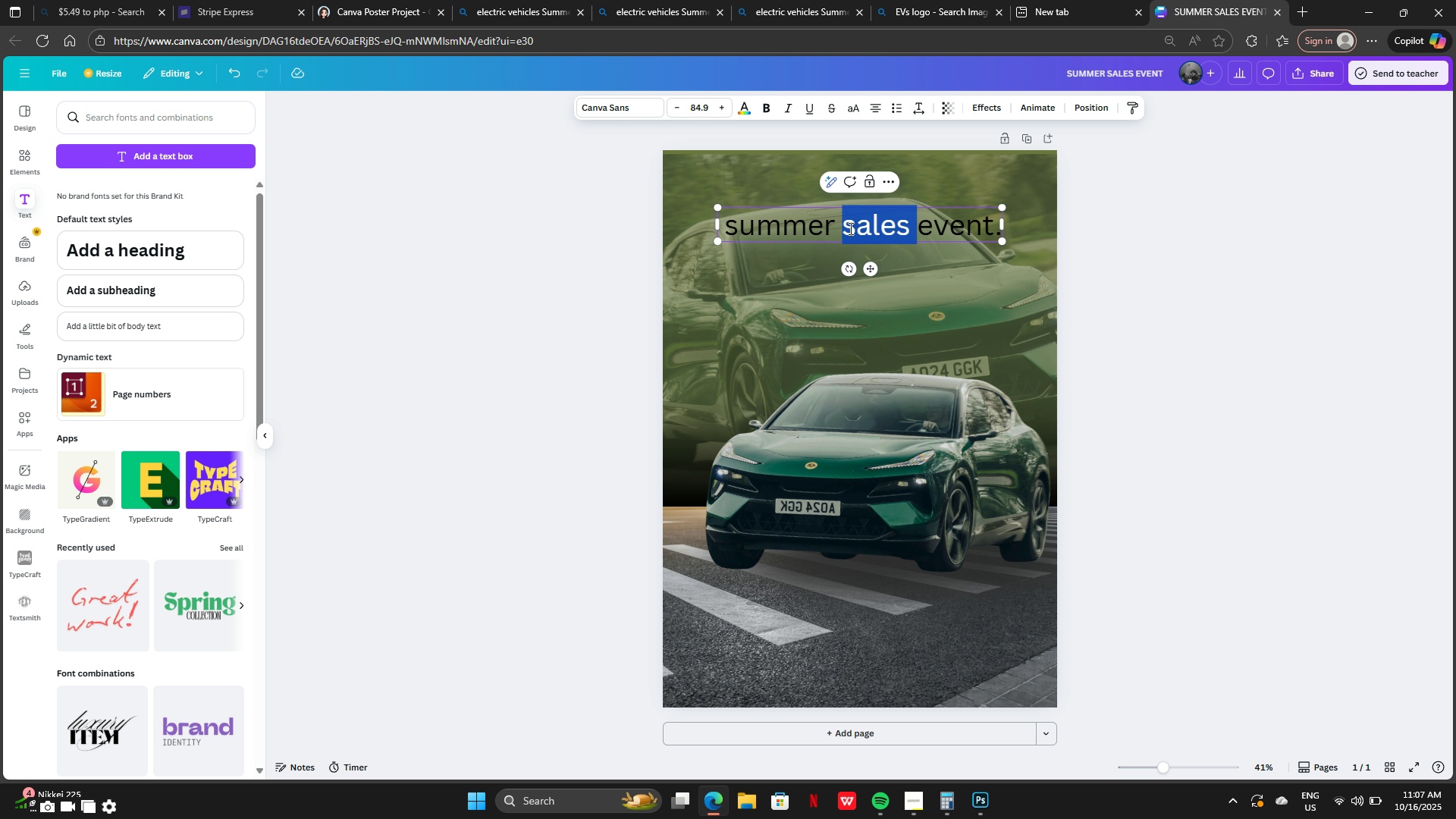 
left_click_drag(start_coordinate=[844, 227], to_coordinate=[993, 233])
 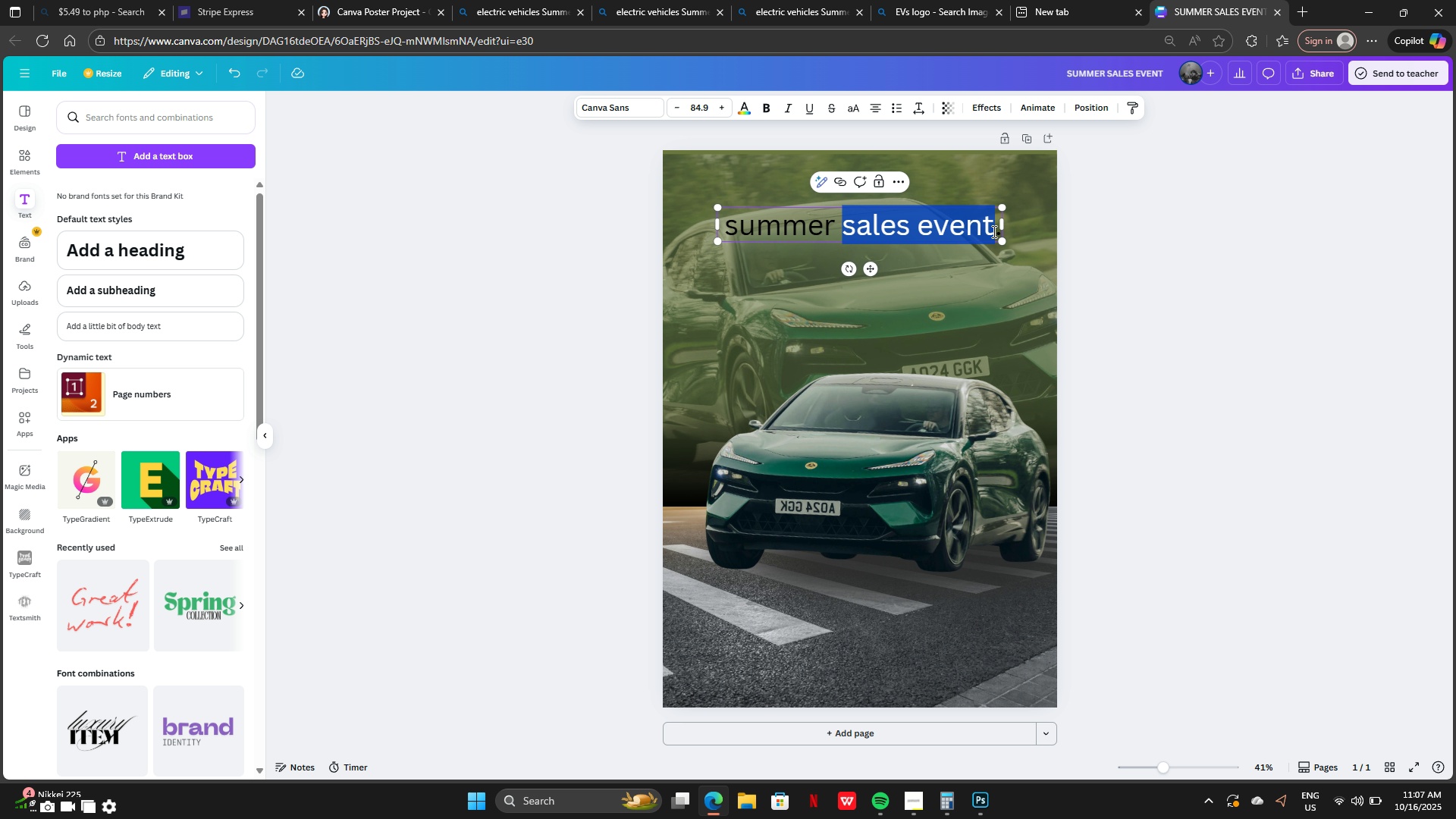 
key(Backspace)
 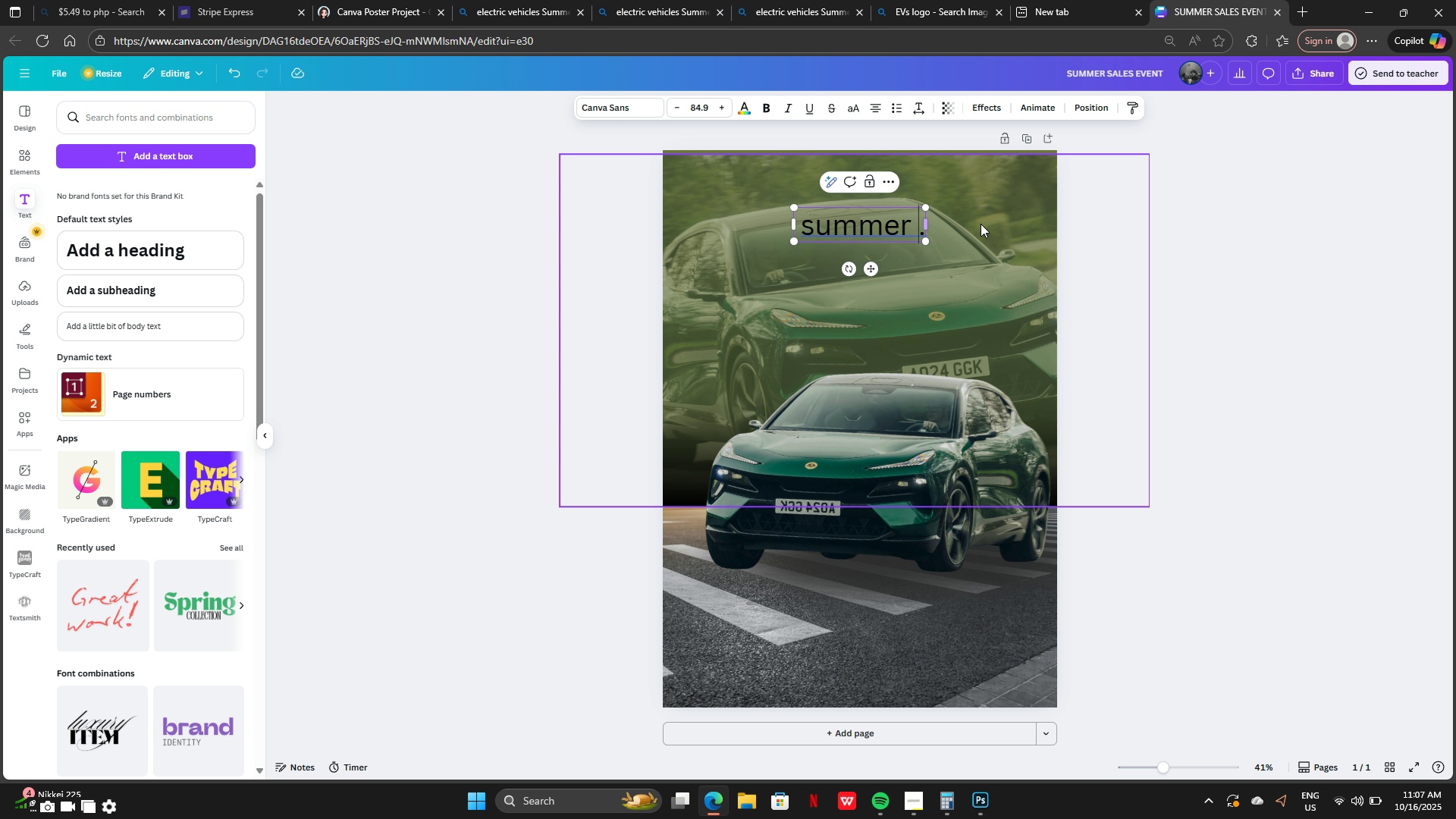 
left_click([1042, 242])
 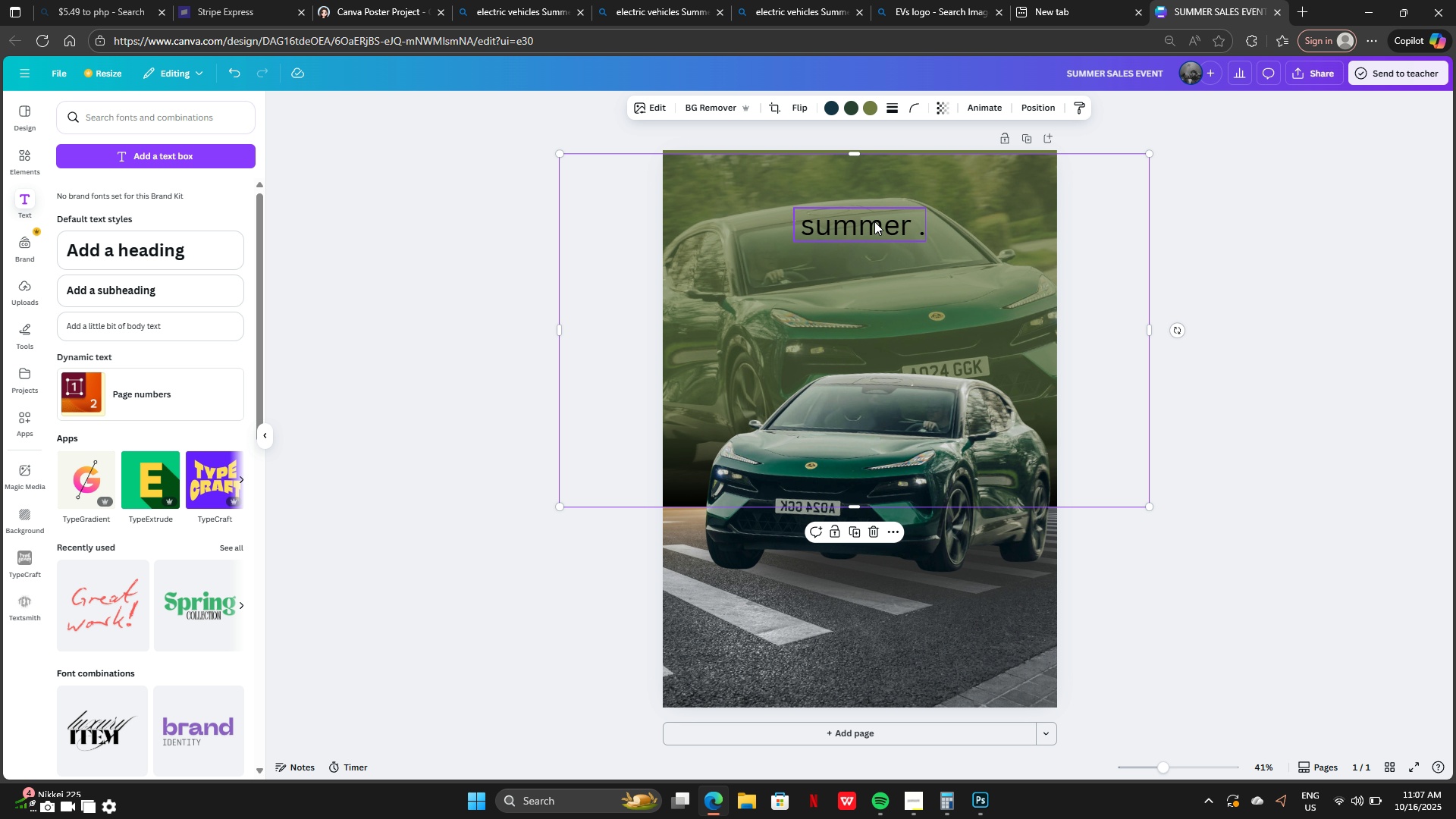 
left_click([874, 221])
 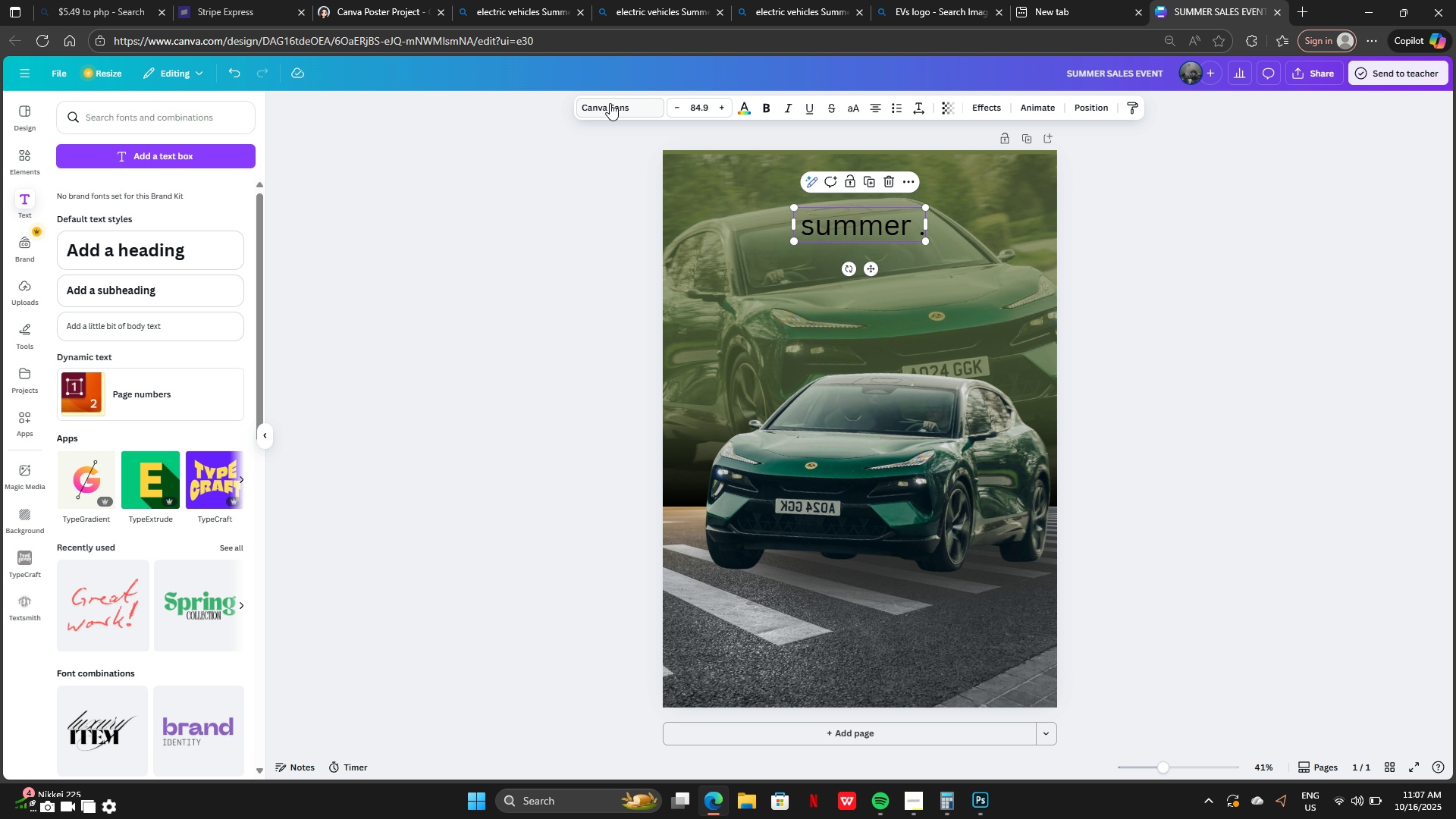 
left_click([609, 102])
 